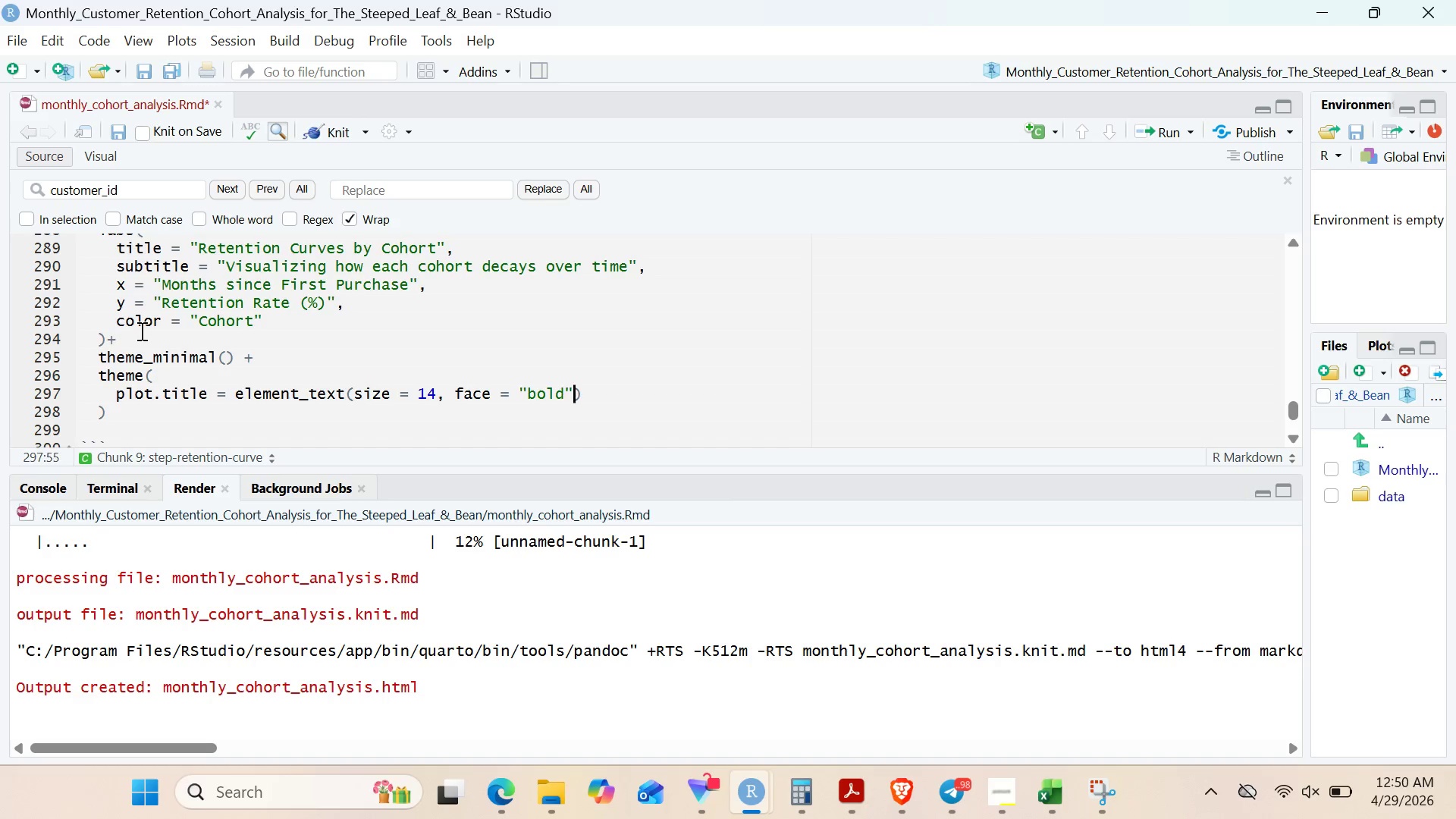 
 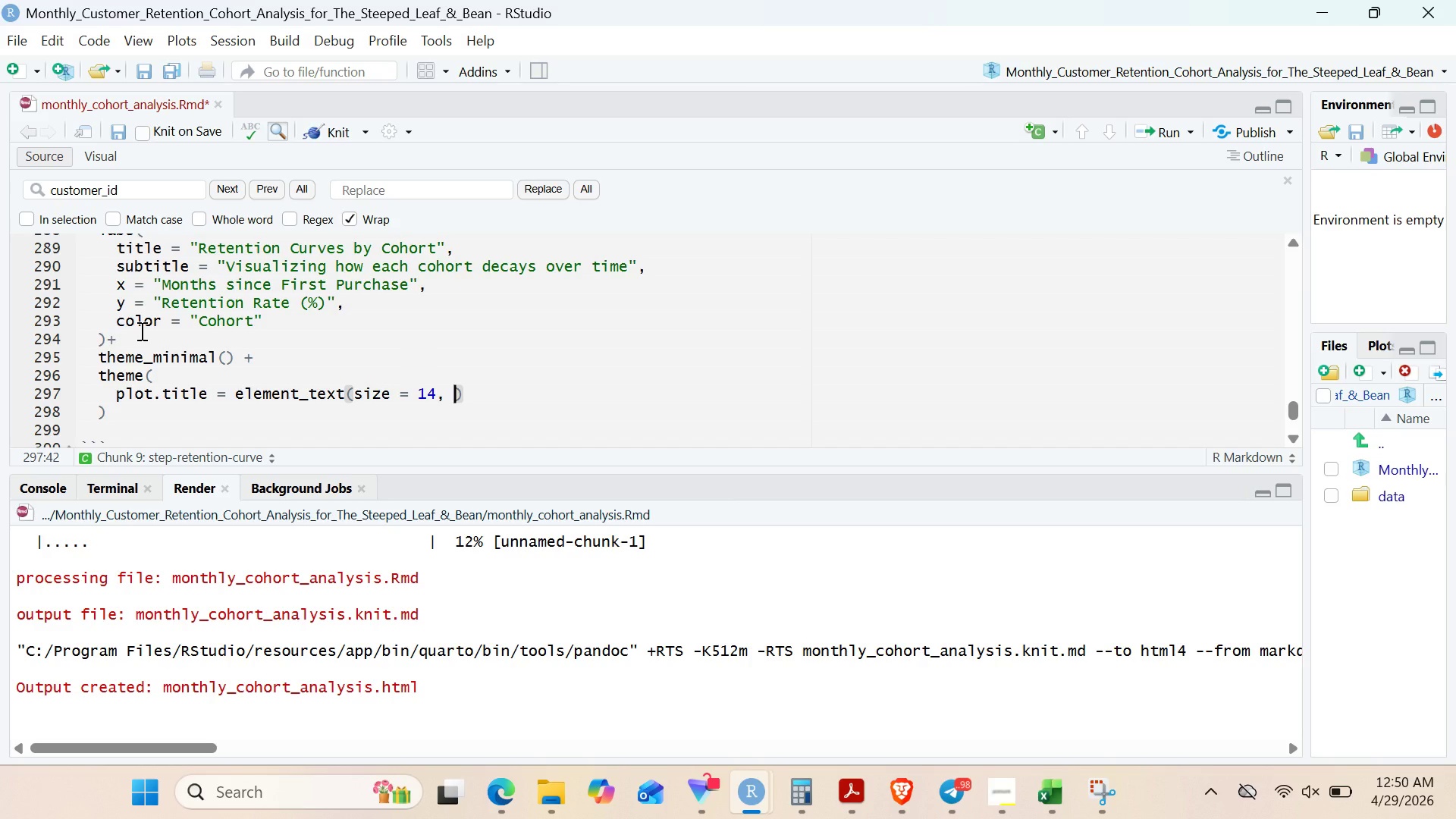 
hold_key(key=C, duration=0.38)
 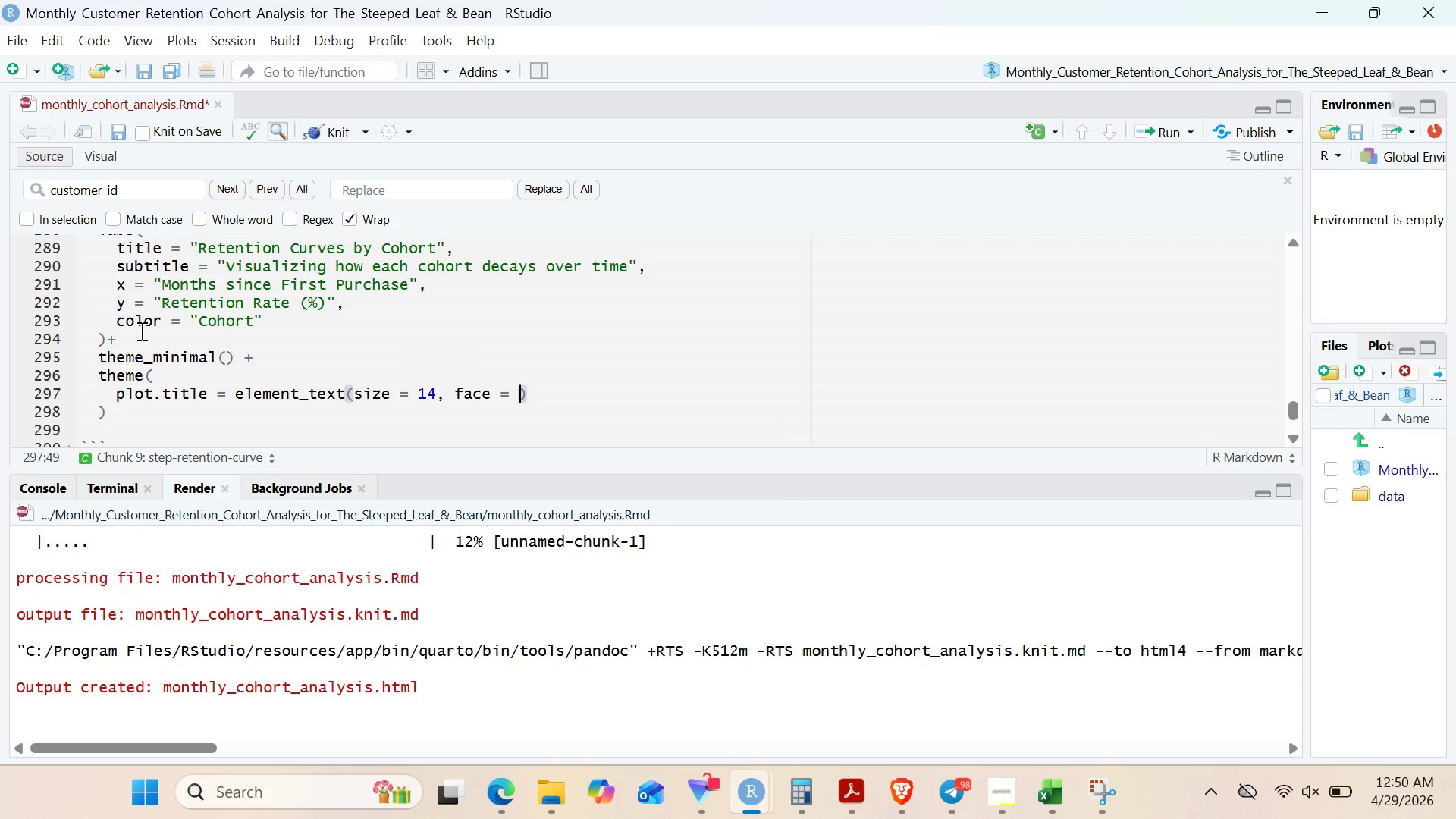 
key(ArrowRight)
 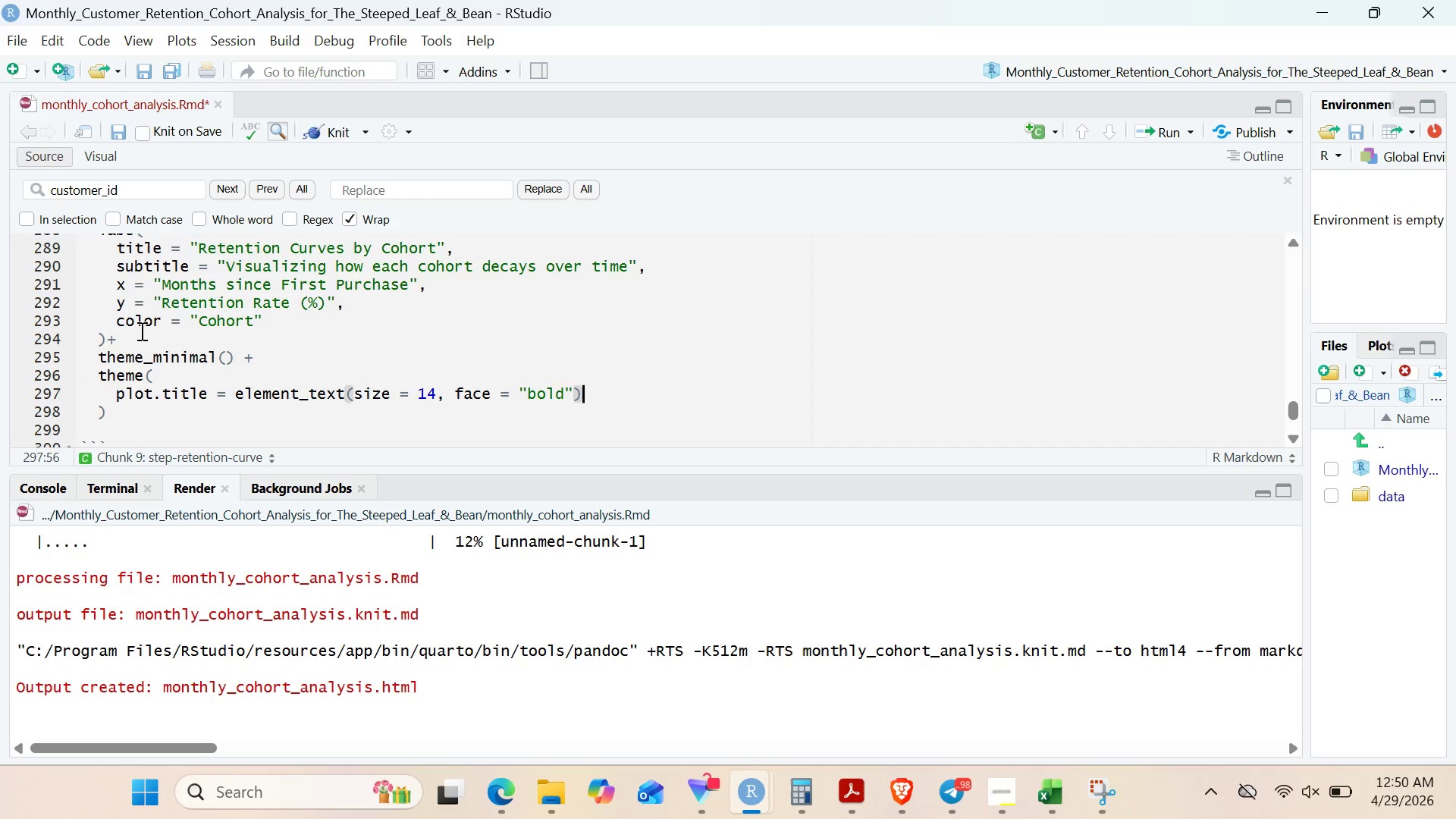 
key(ArrowRight)
 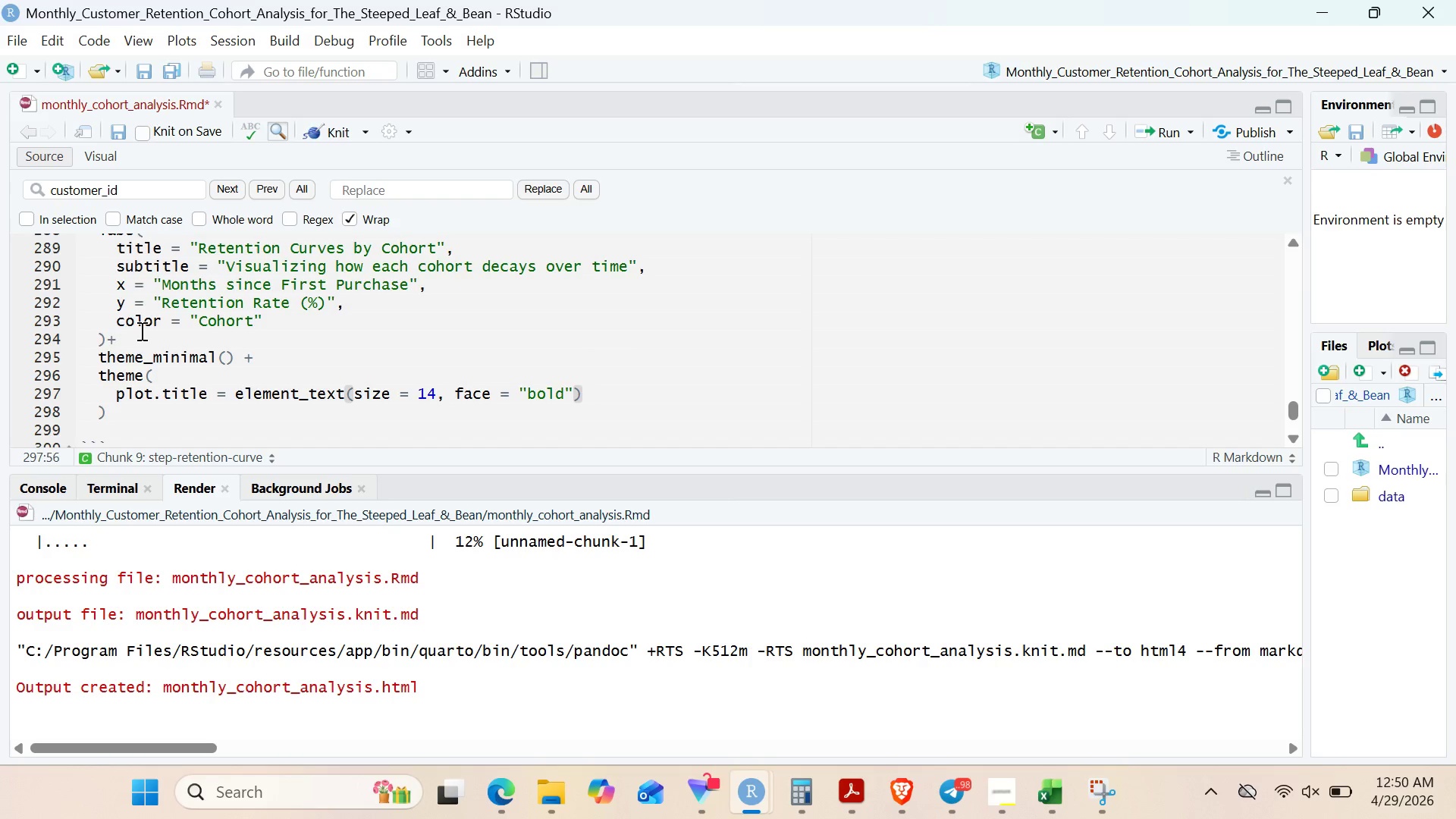 
key(Comma)
 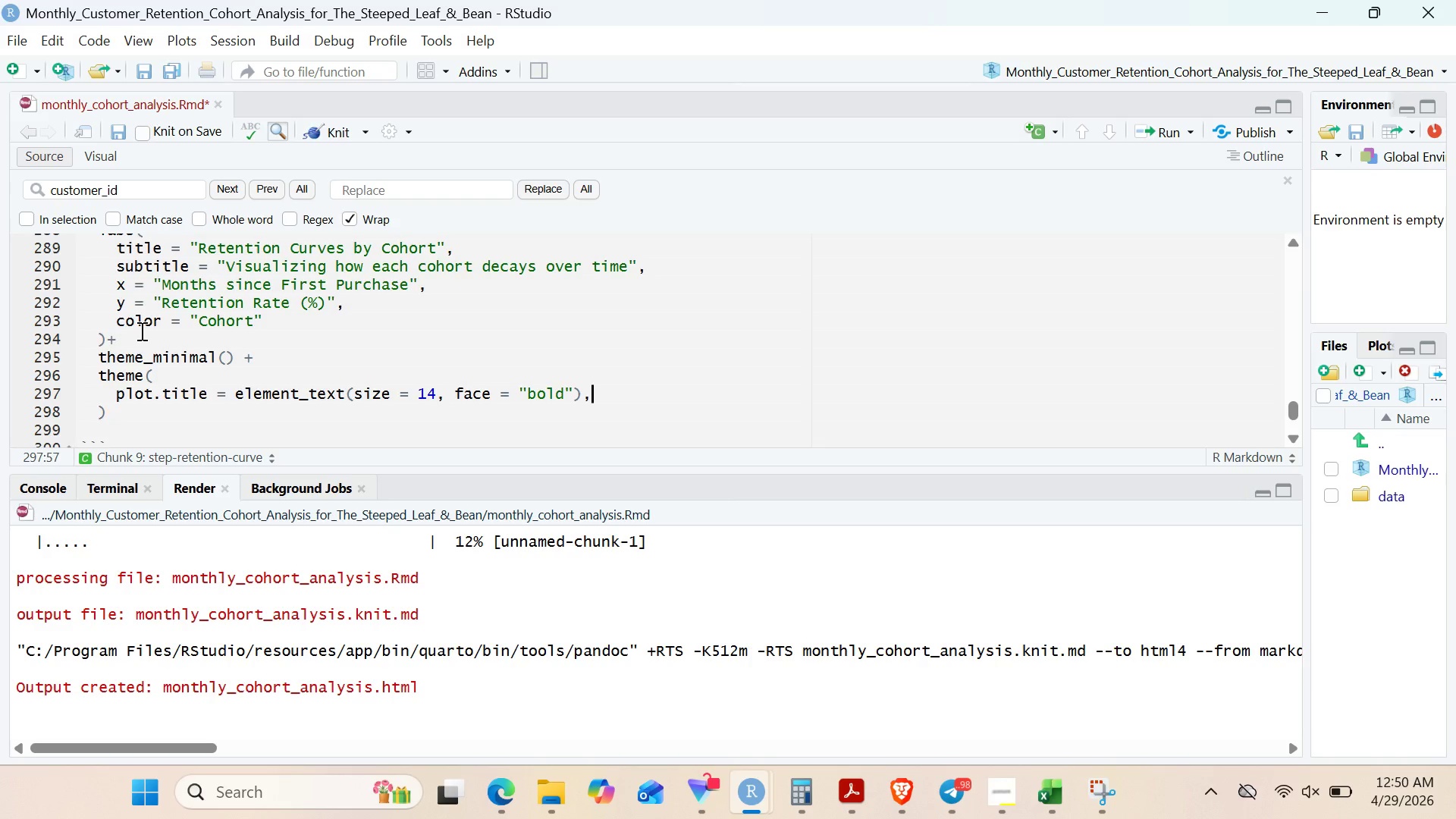 
key(Enter)
 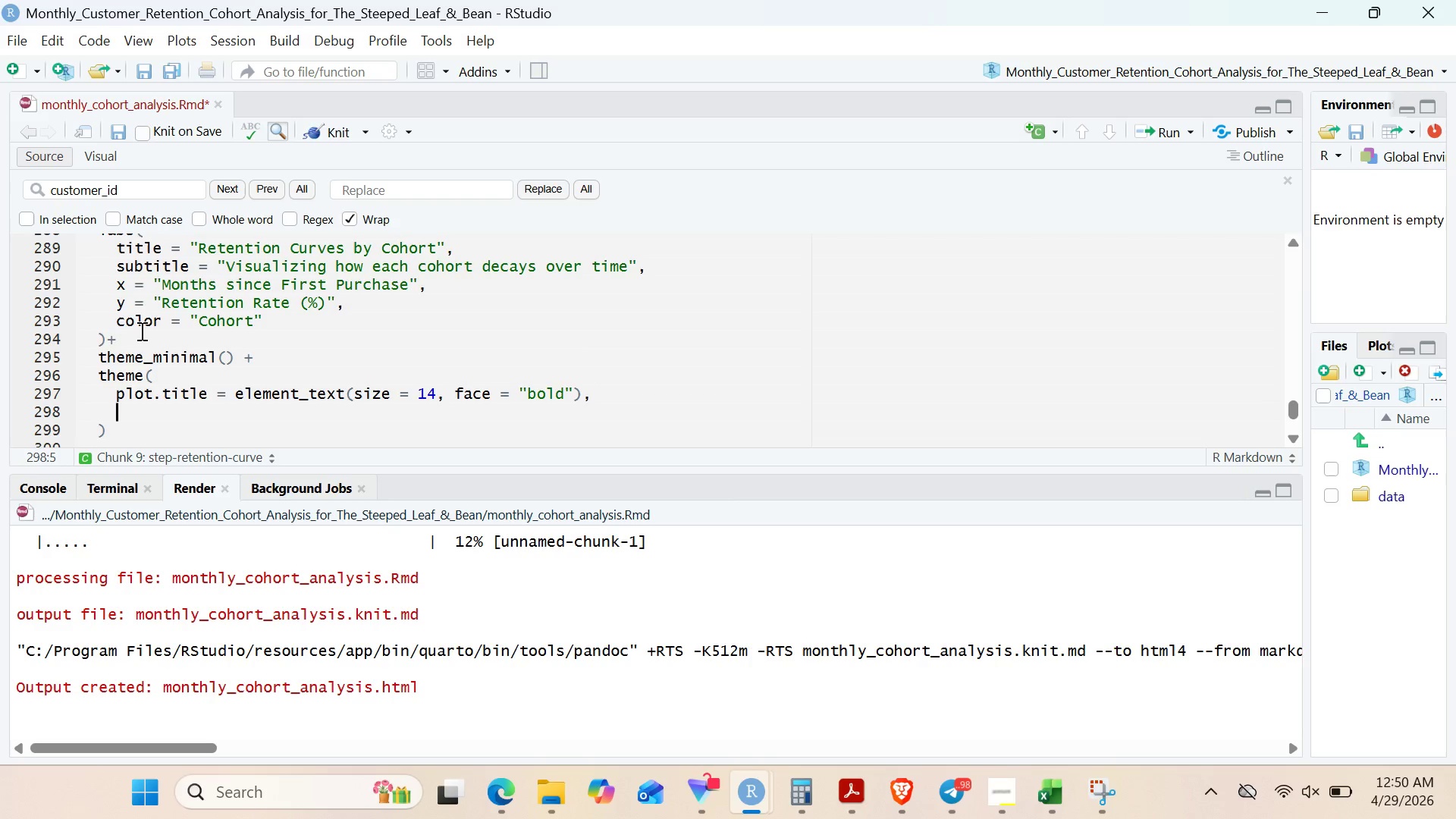 
type(plot.subtitle = element_text )
key(Backspace)
type((size = 11, color = "")
 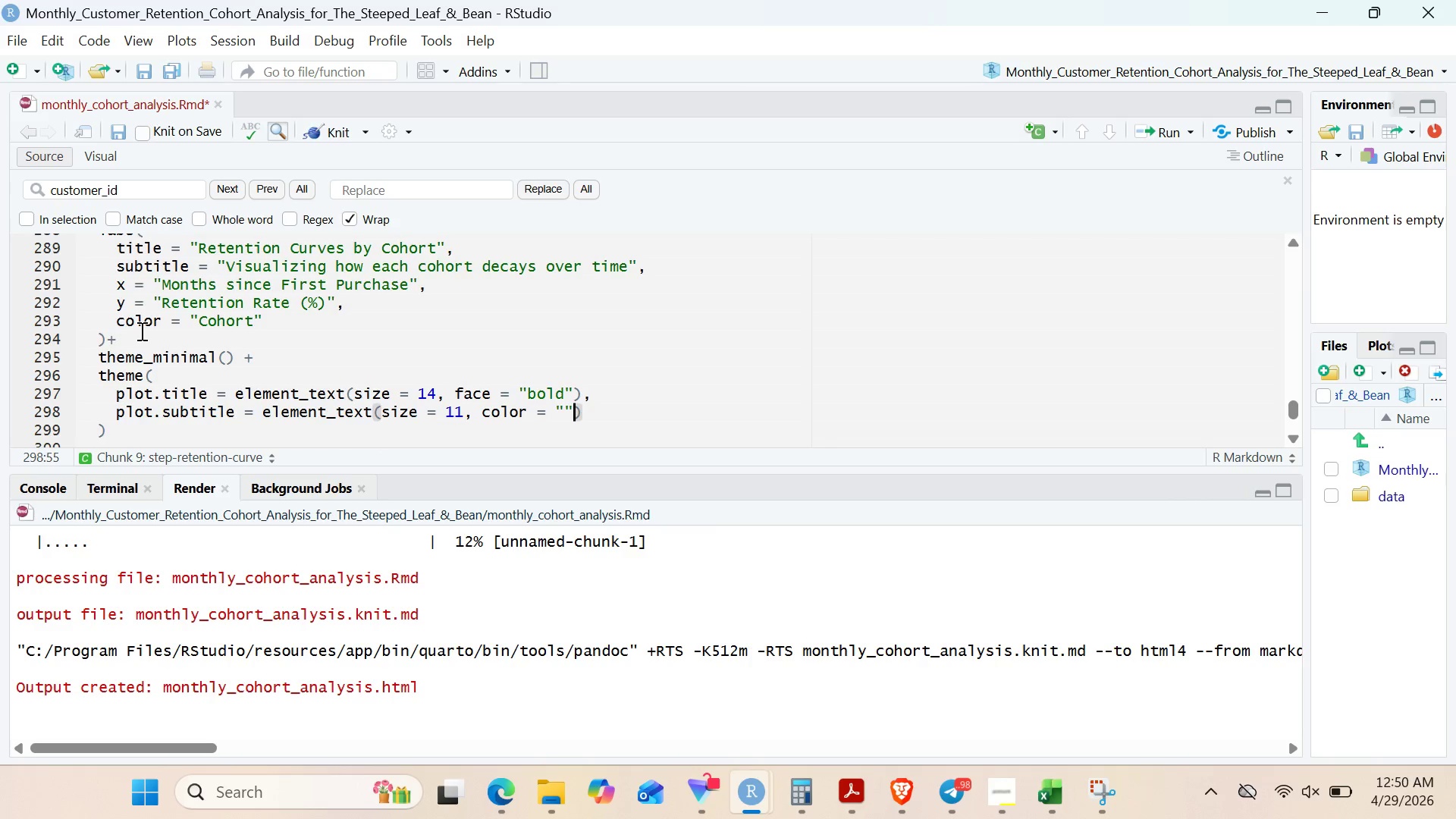 
key(ArrowLeft)
 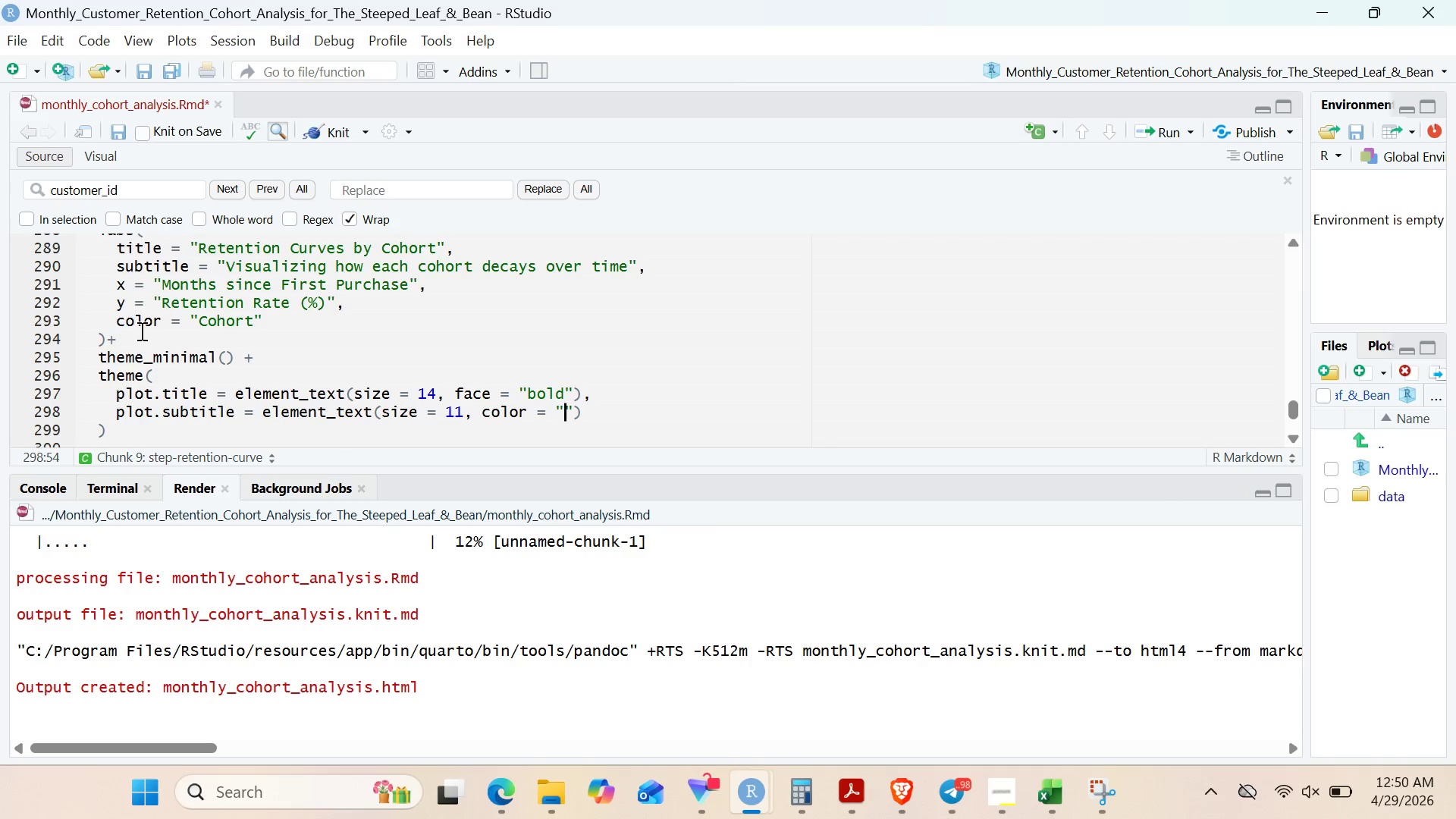 
key(G)
 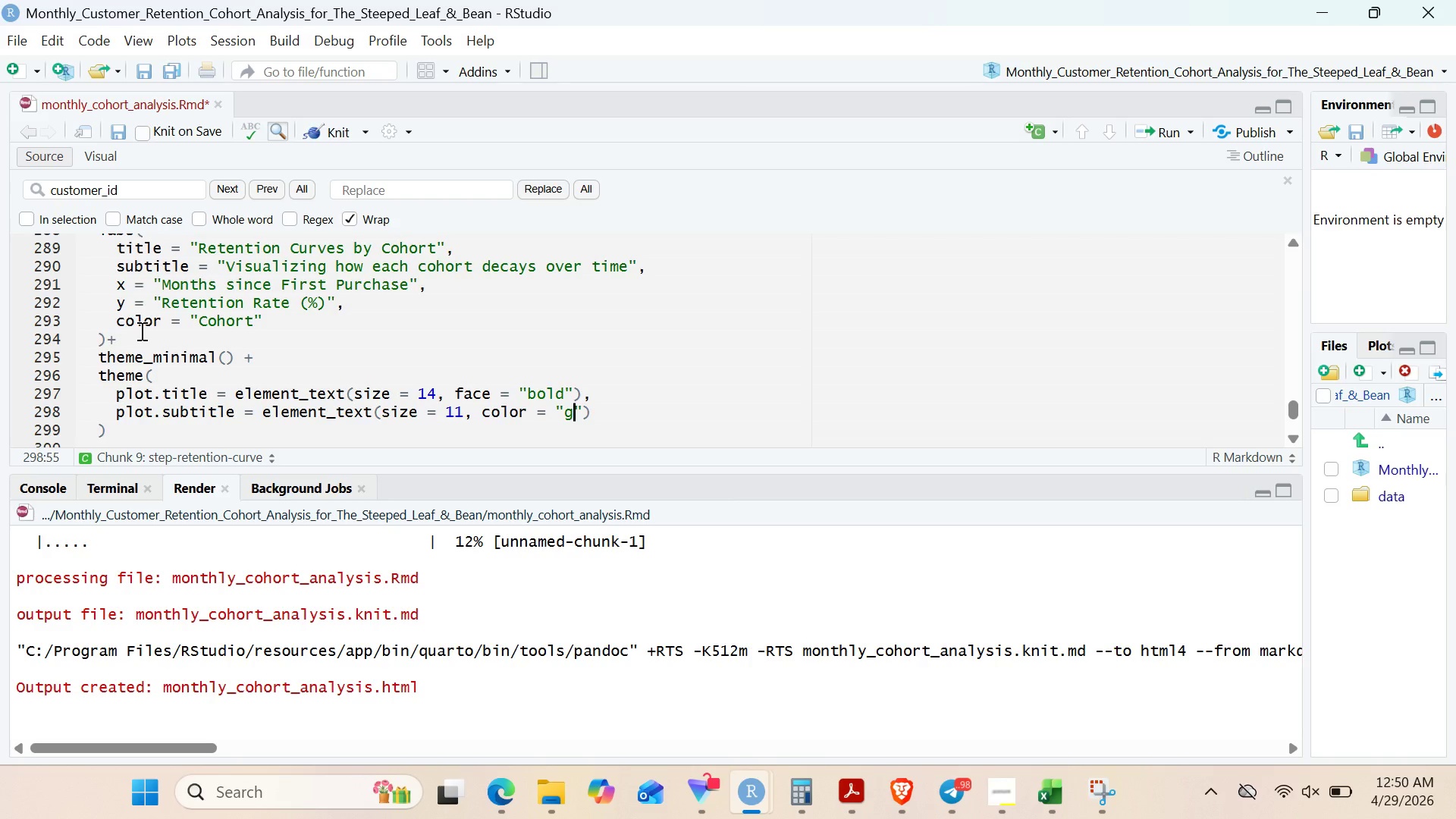 
wait(8.88)
 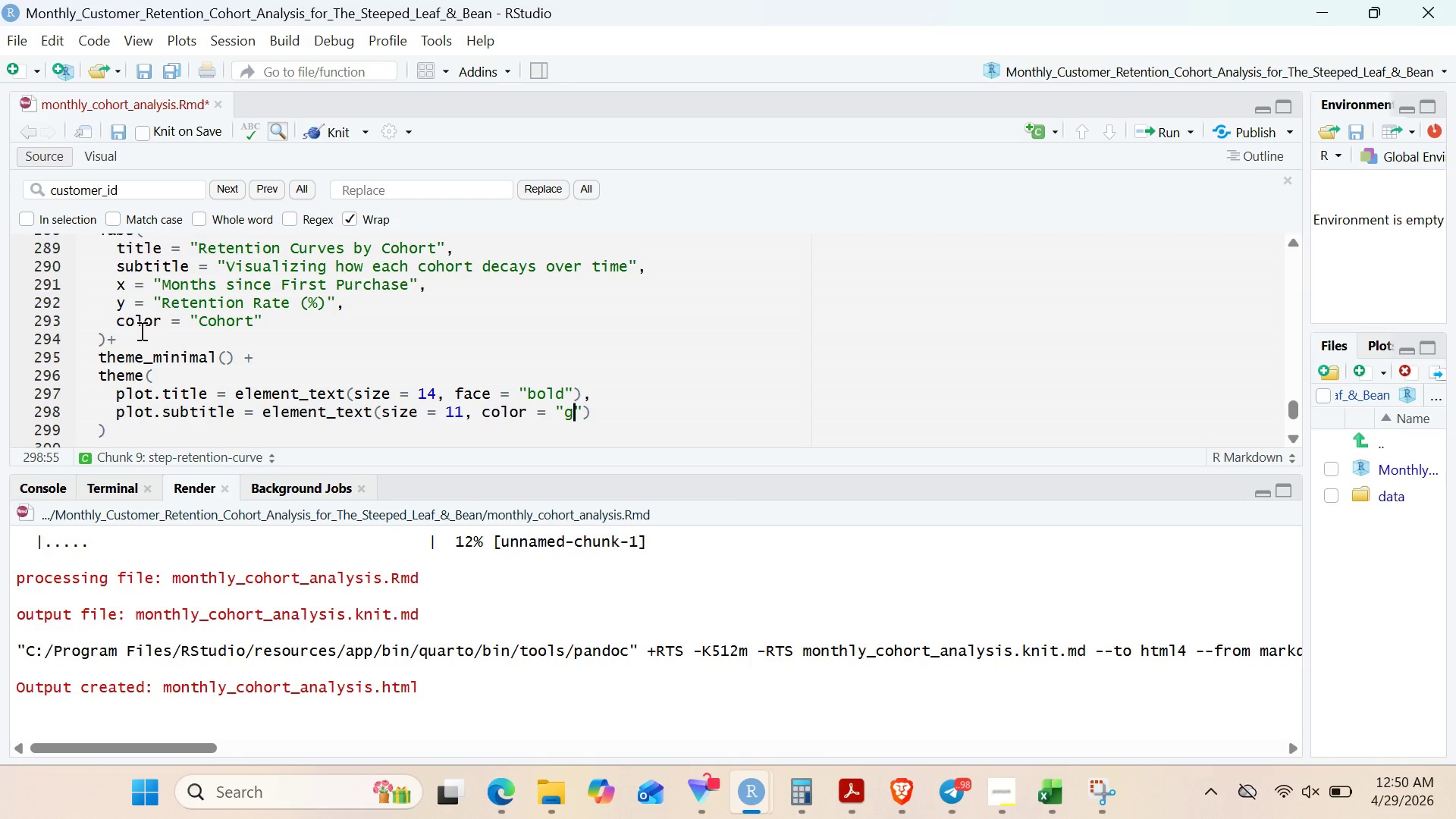 
type(ray40)
 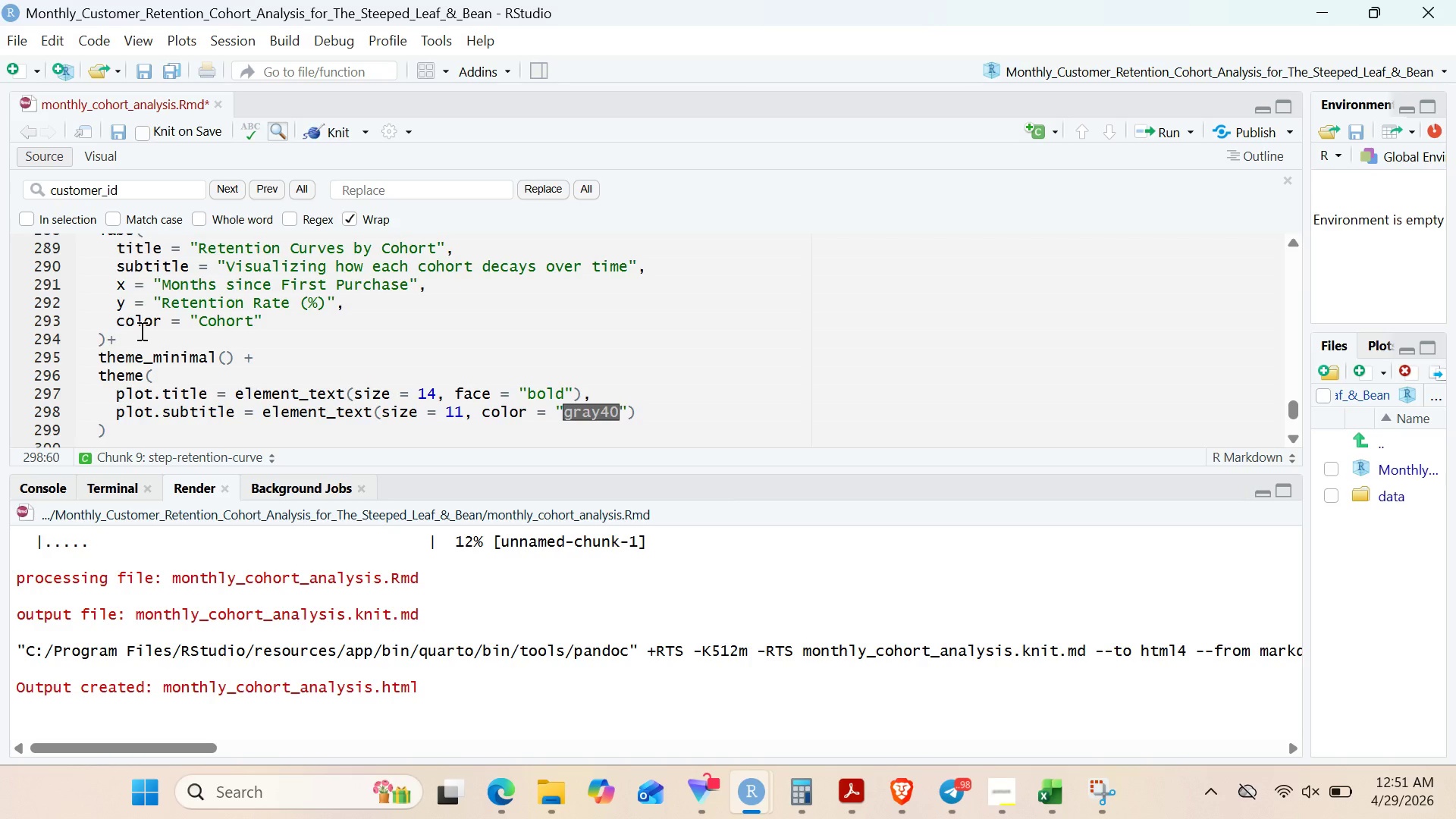 
key(ArrowRight)
 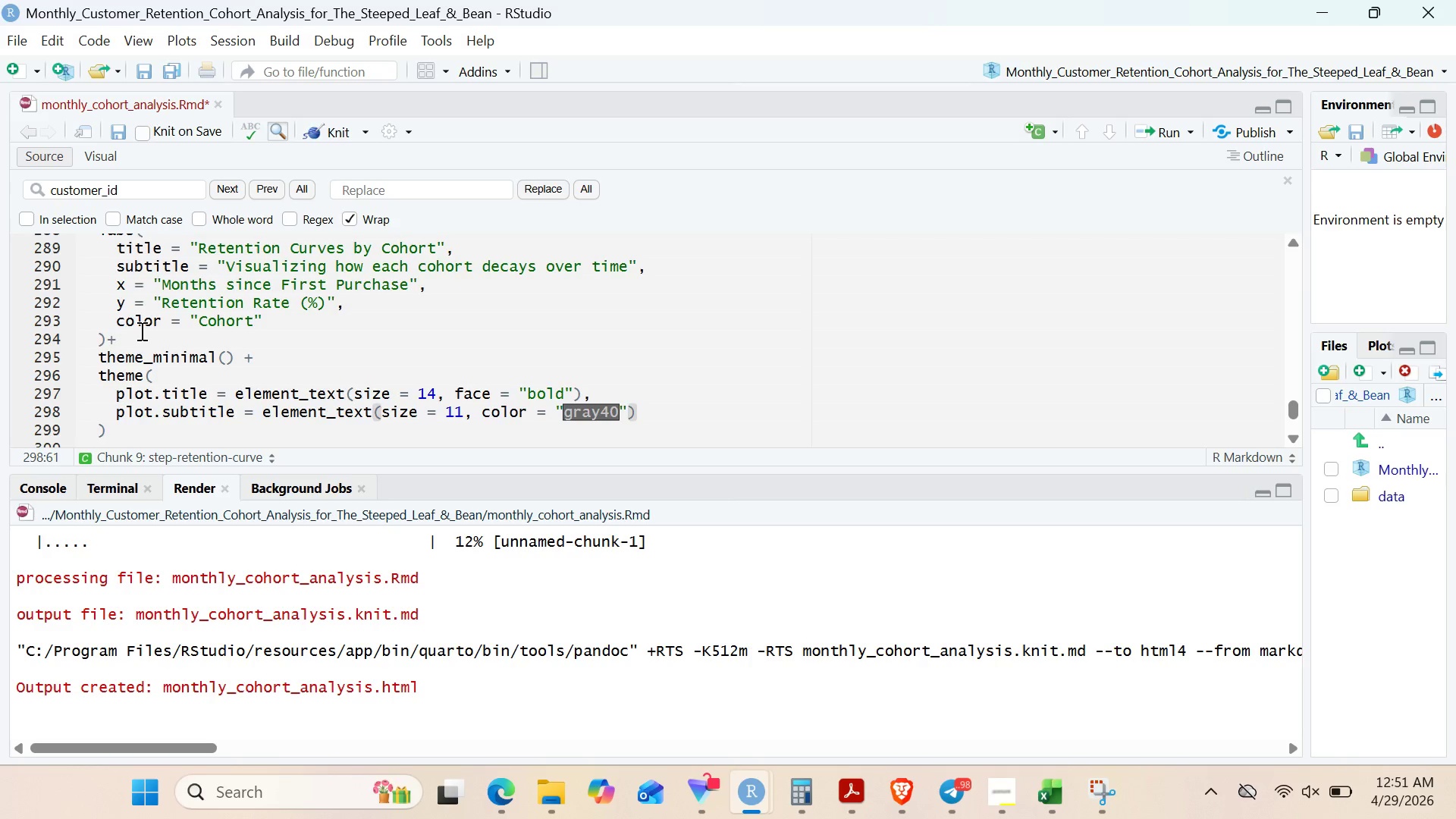 
key(ArrowRight)
 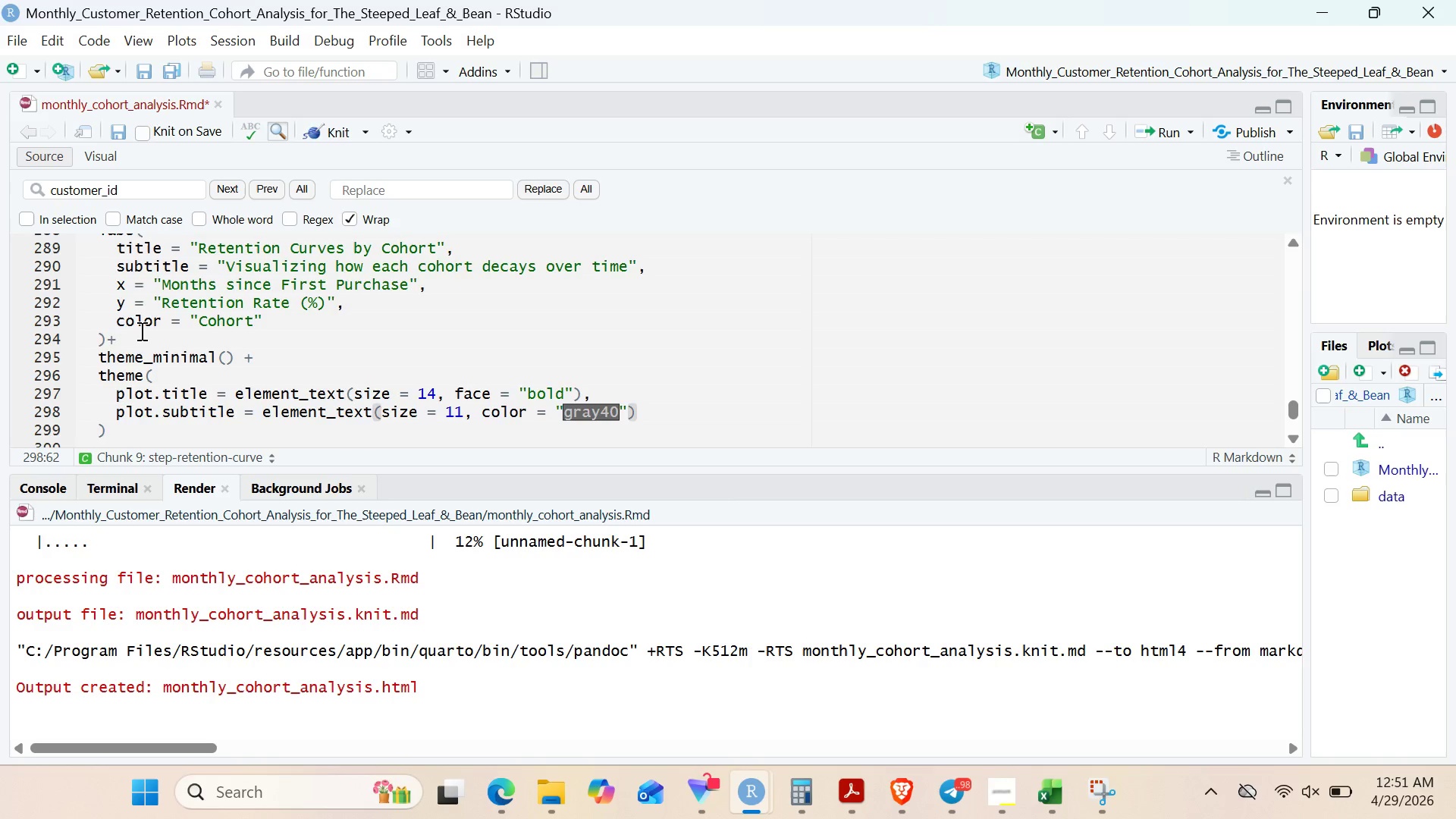 
key(Comma)
 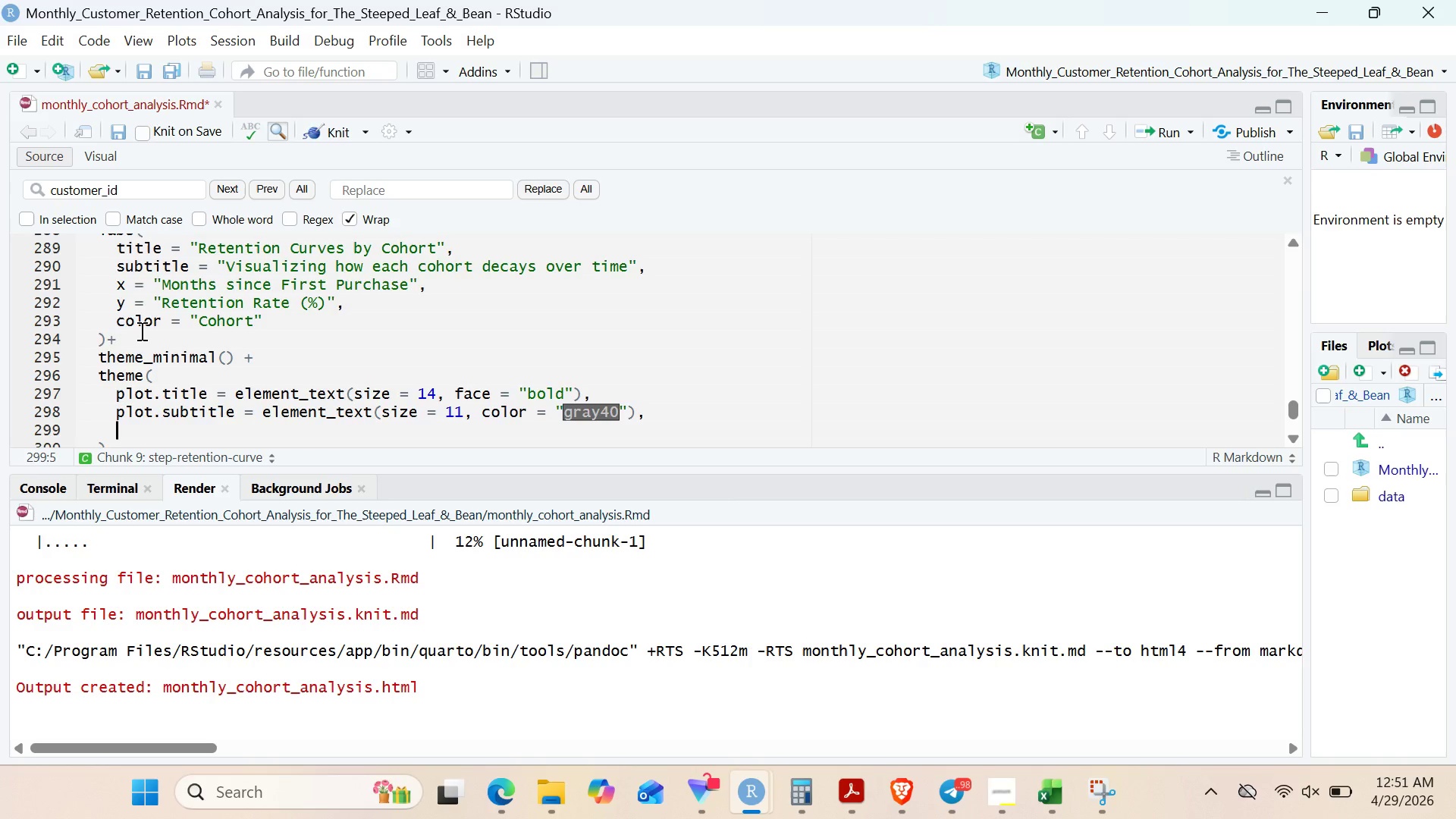 
key(Enter)
 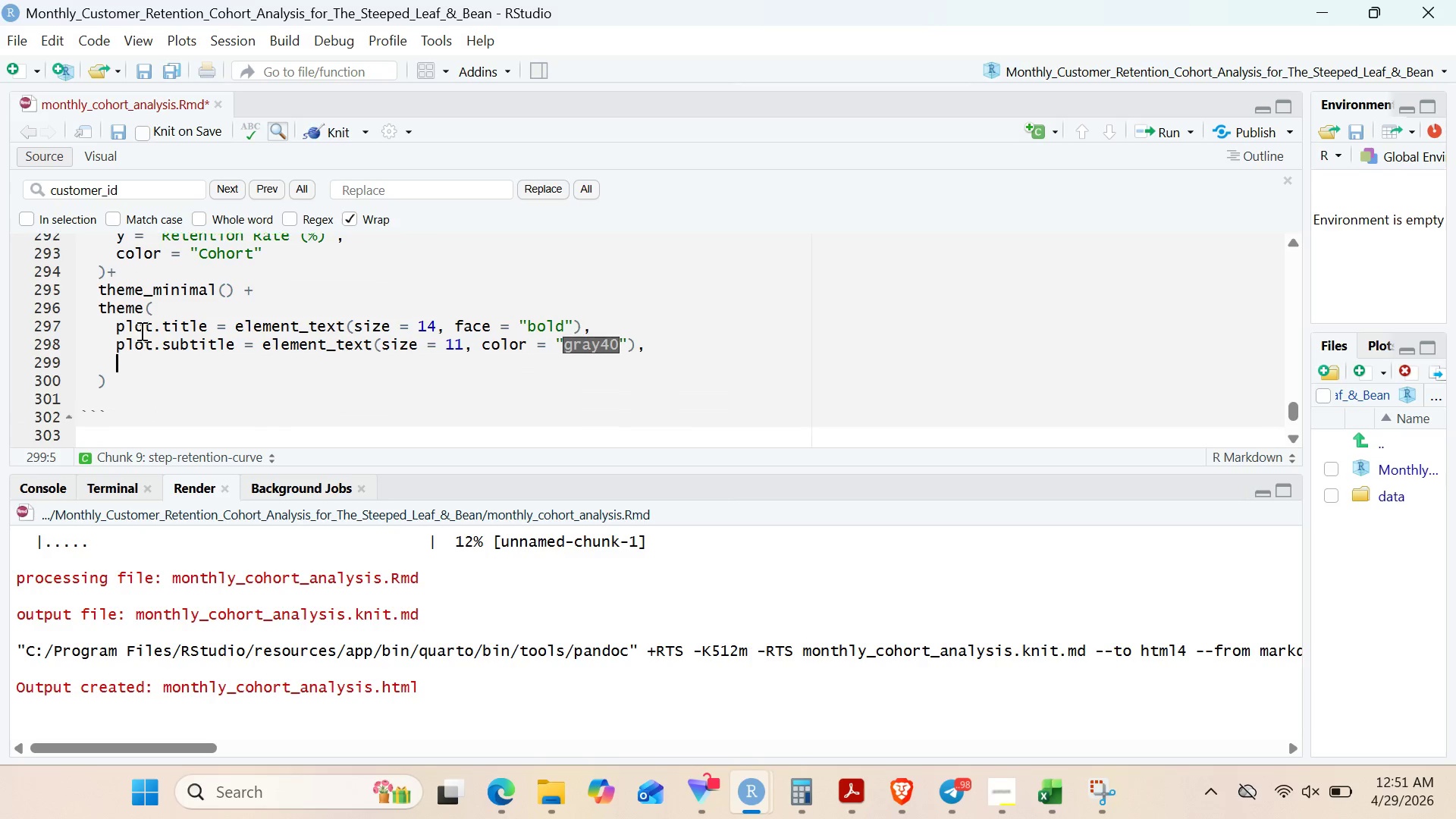 
type(legend.position = "BOTTO)
key(Backspace)
key(Backspace)
key(Backspace)
key(Backspace)
key(Backspace)
type(bo)
 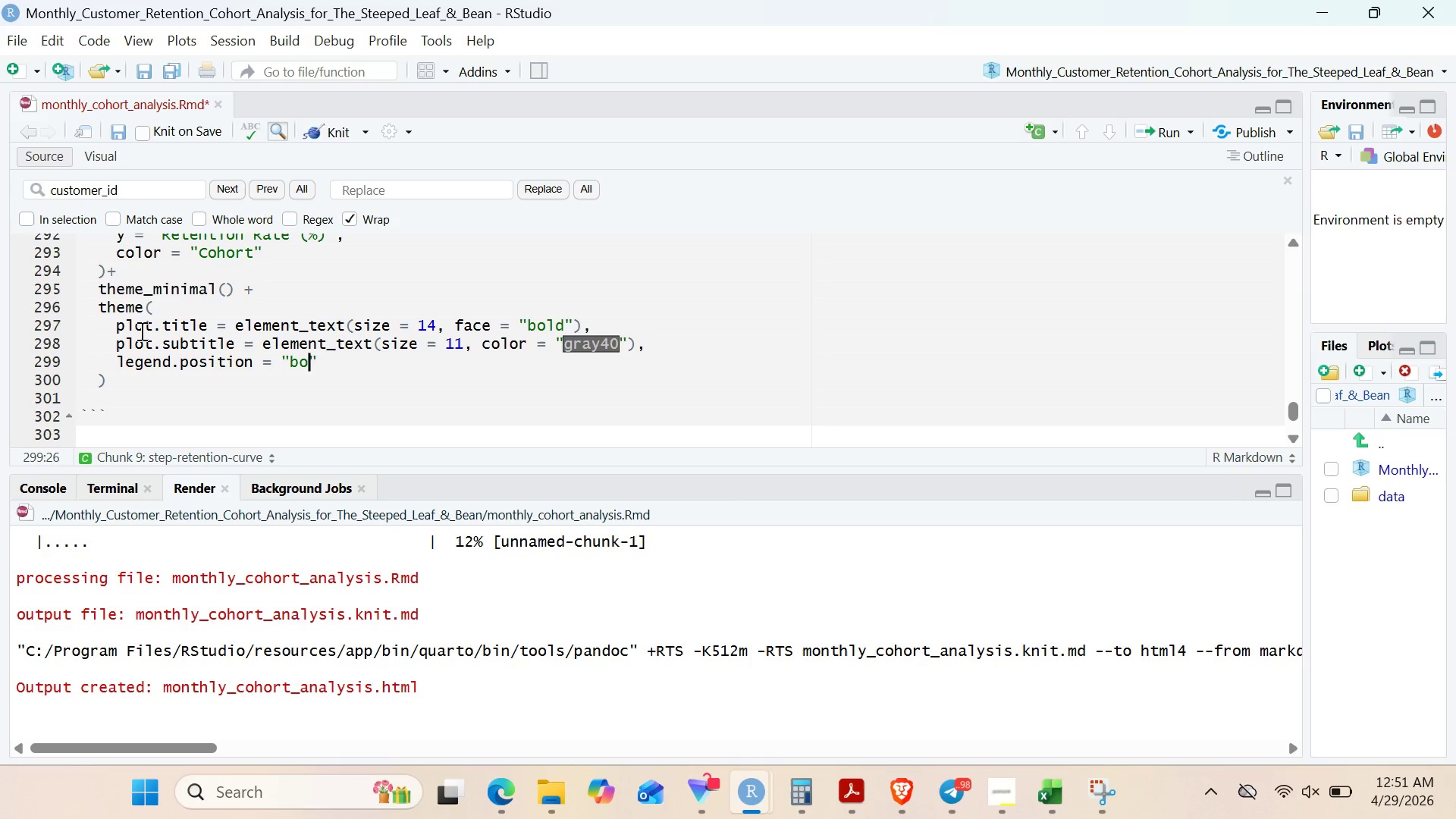 
wait(7.03)
 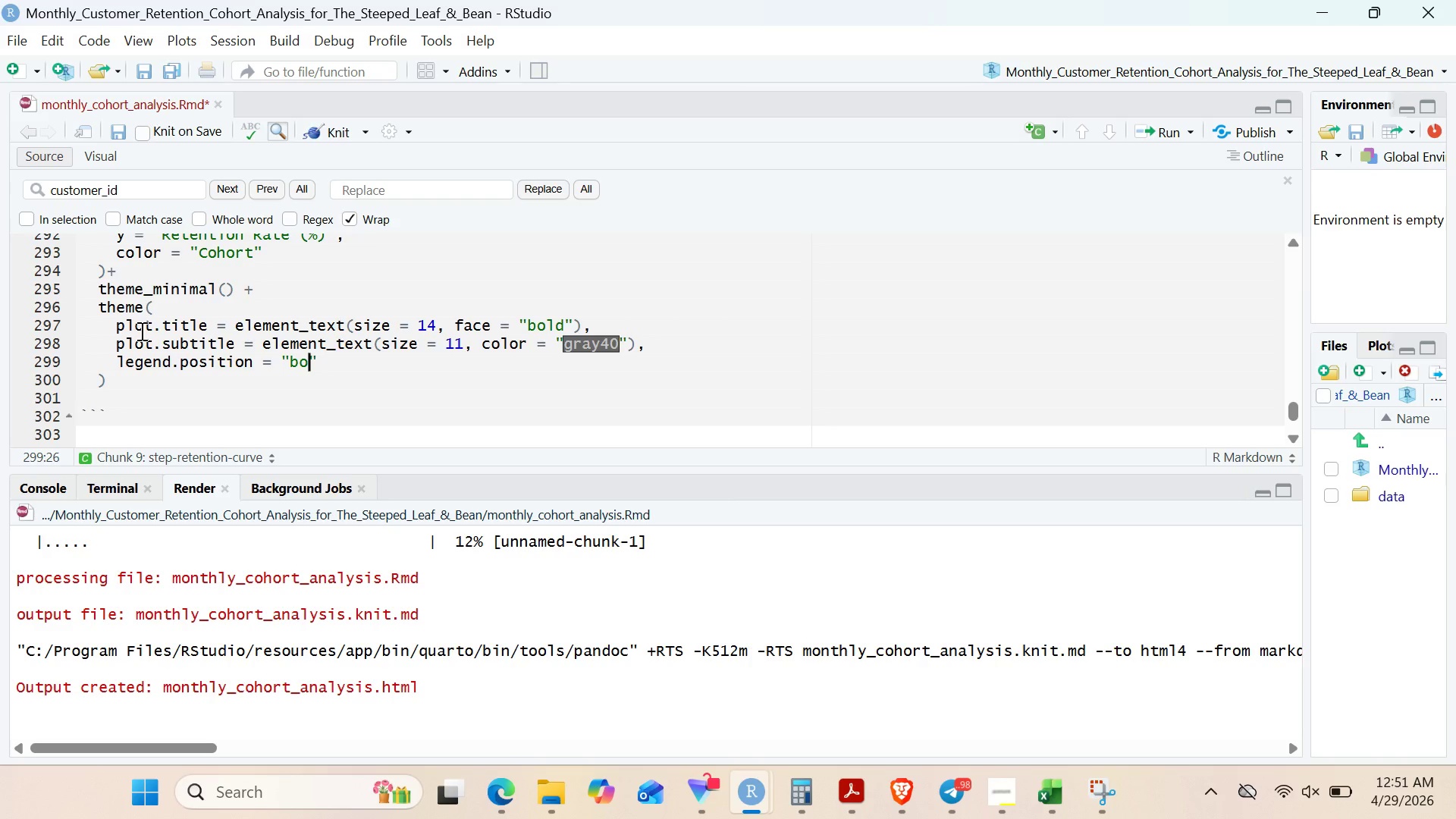 
type(ttom)
 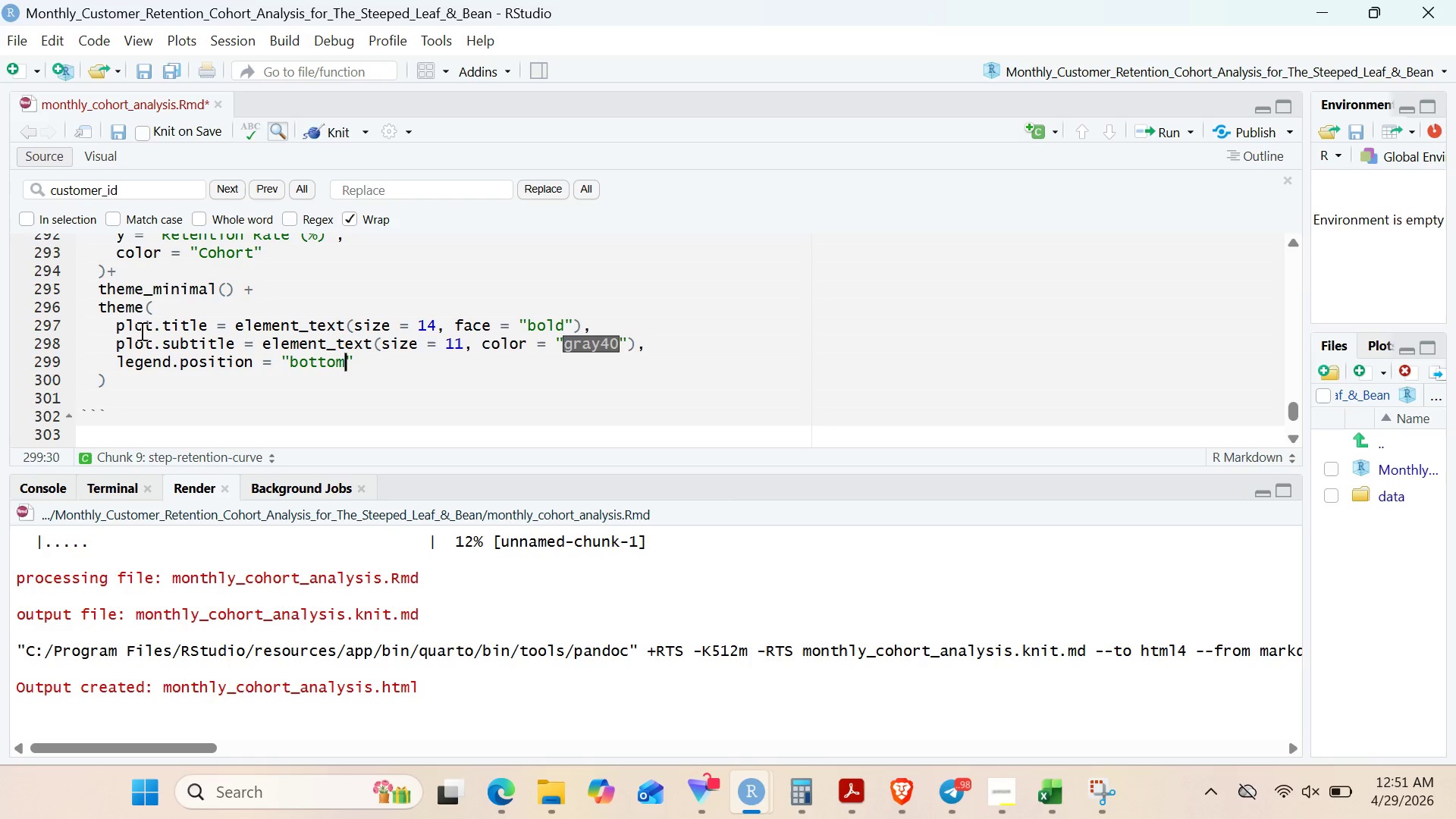 
wait(5.23)
 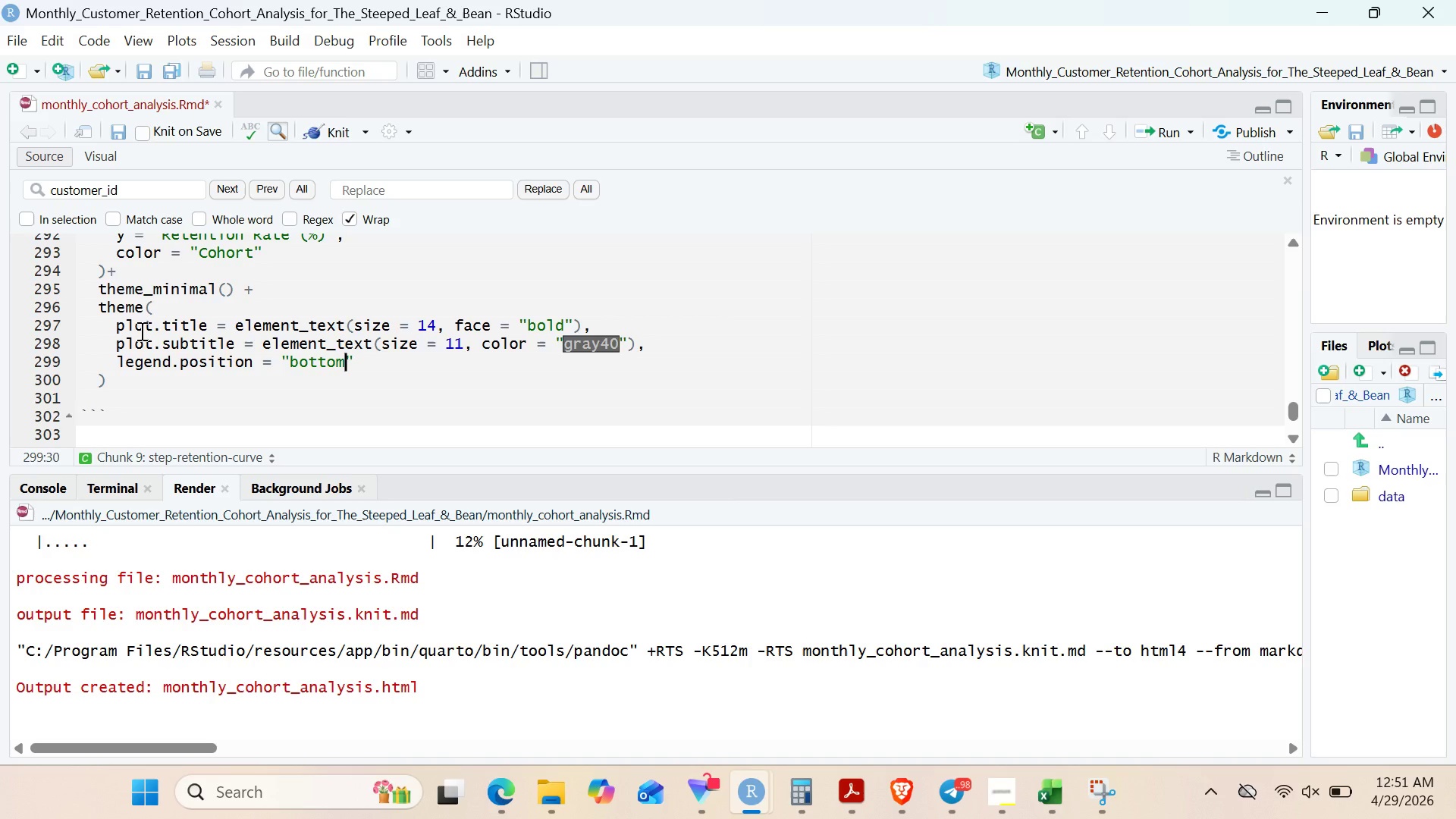 
key(ArrowRight)
 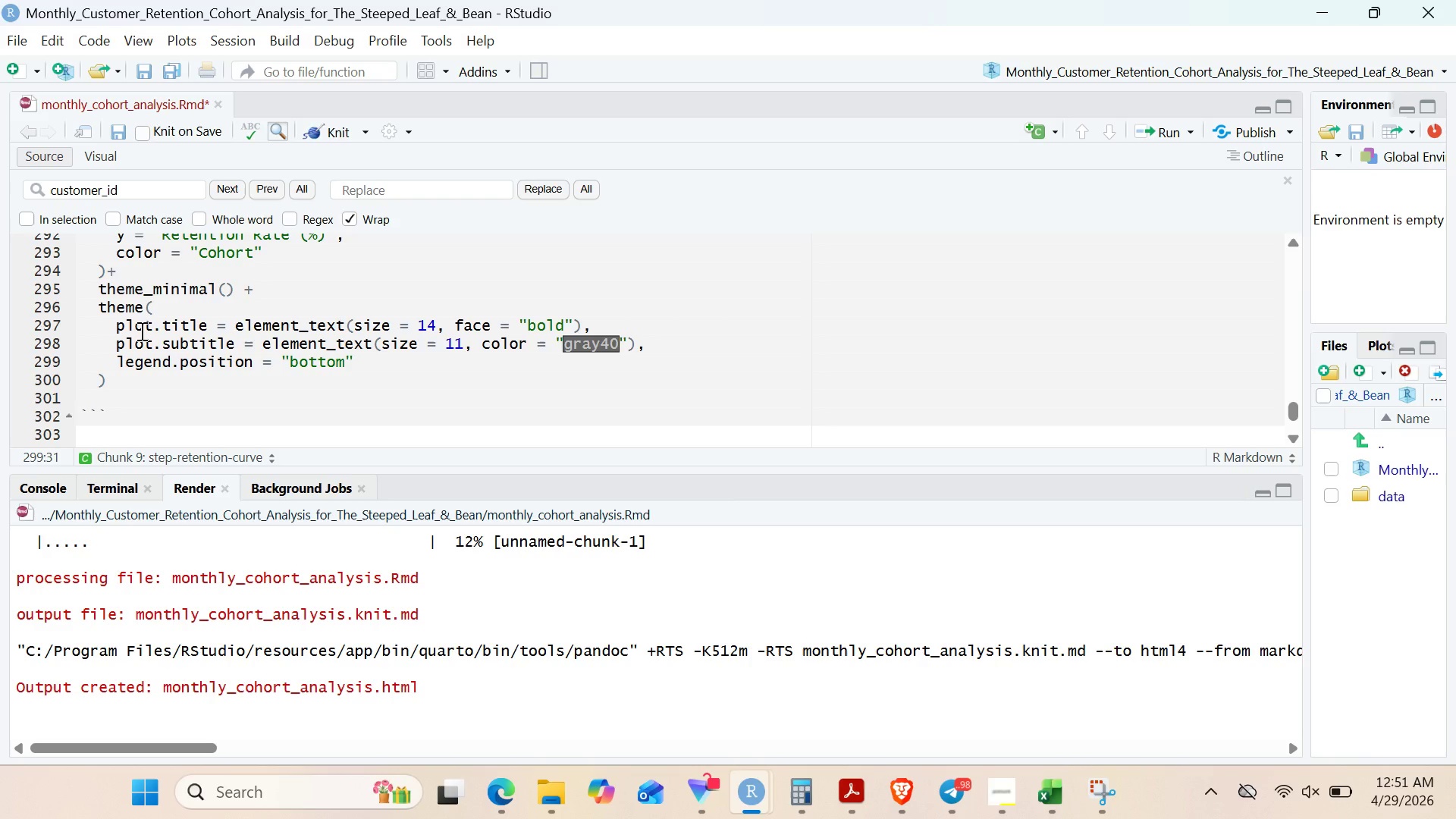 
key(Comma)
 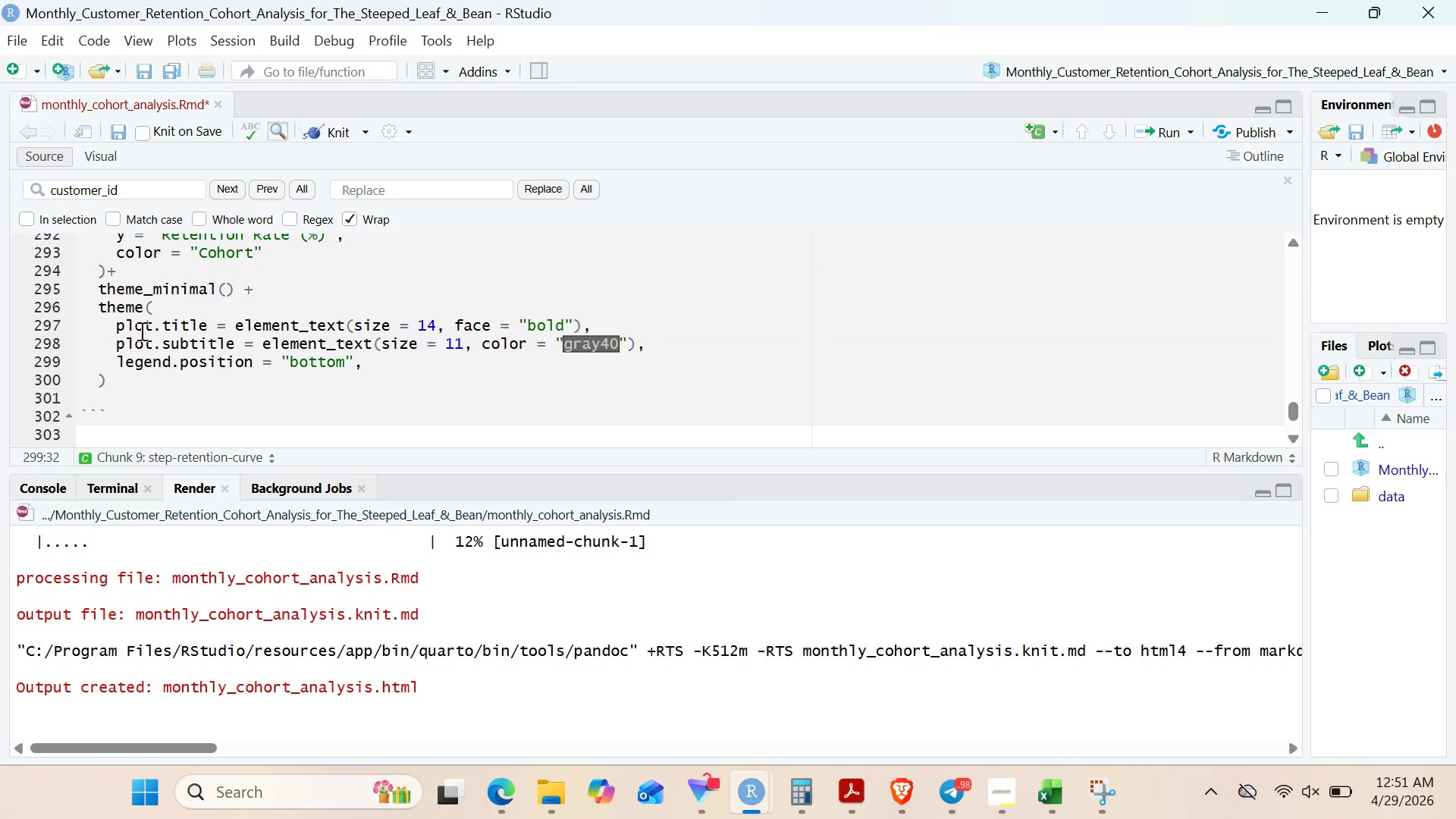 
key(Enter)
 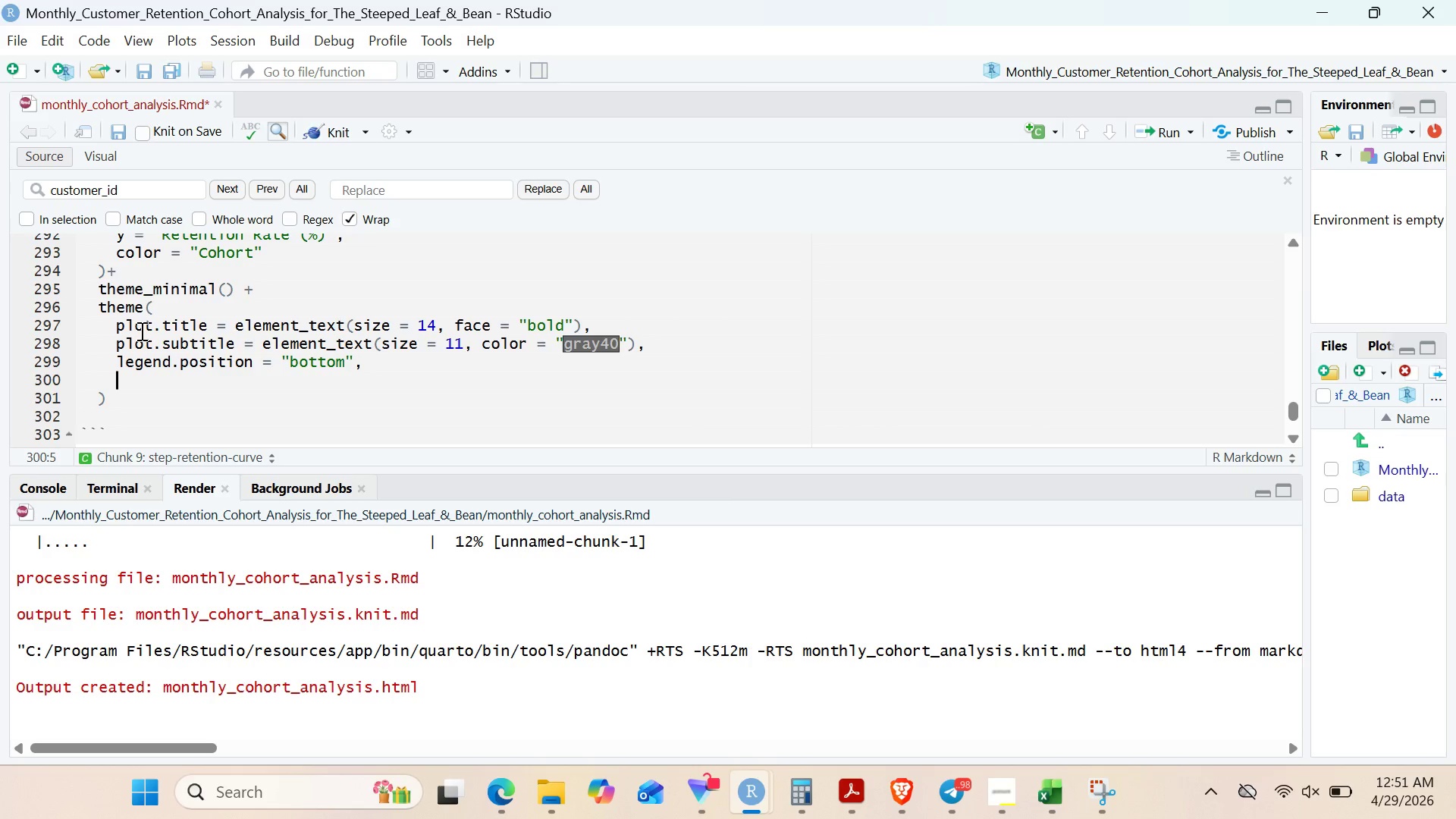 
type(legend.title =)
 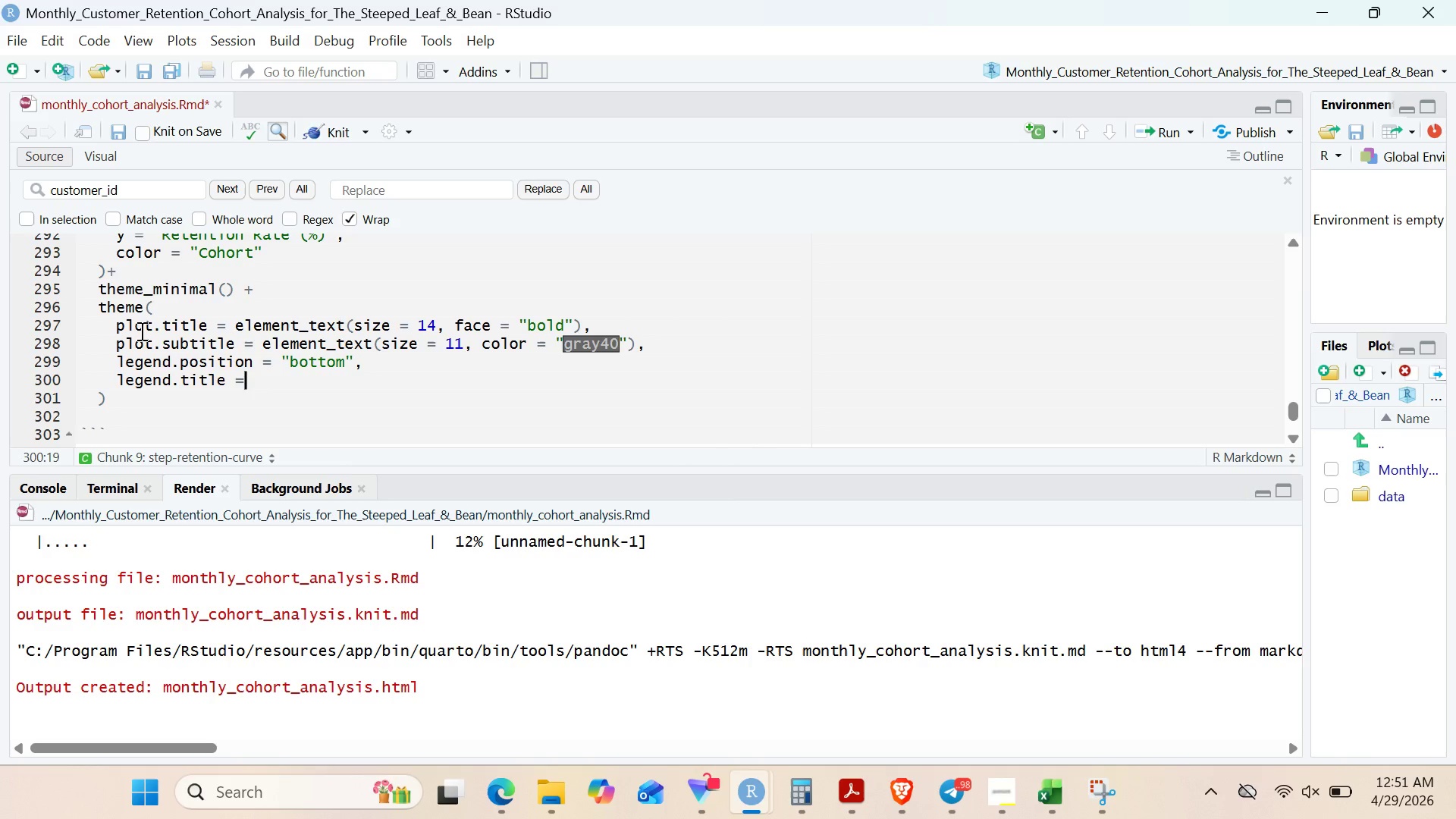 
wait(10.03)
 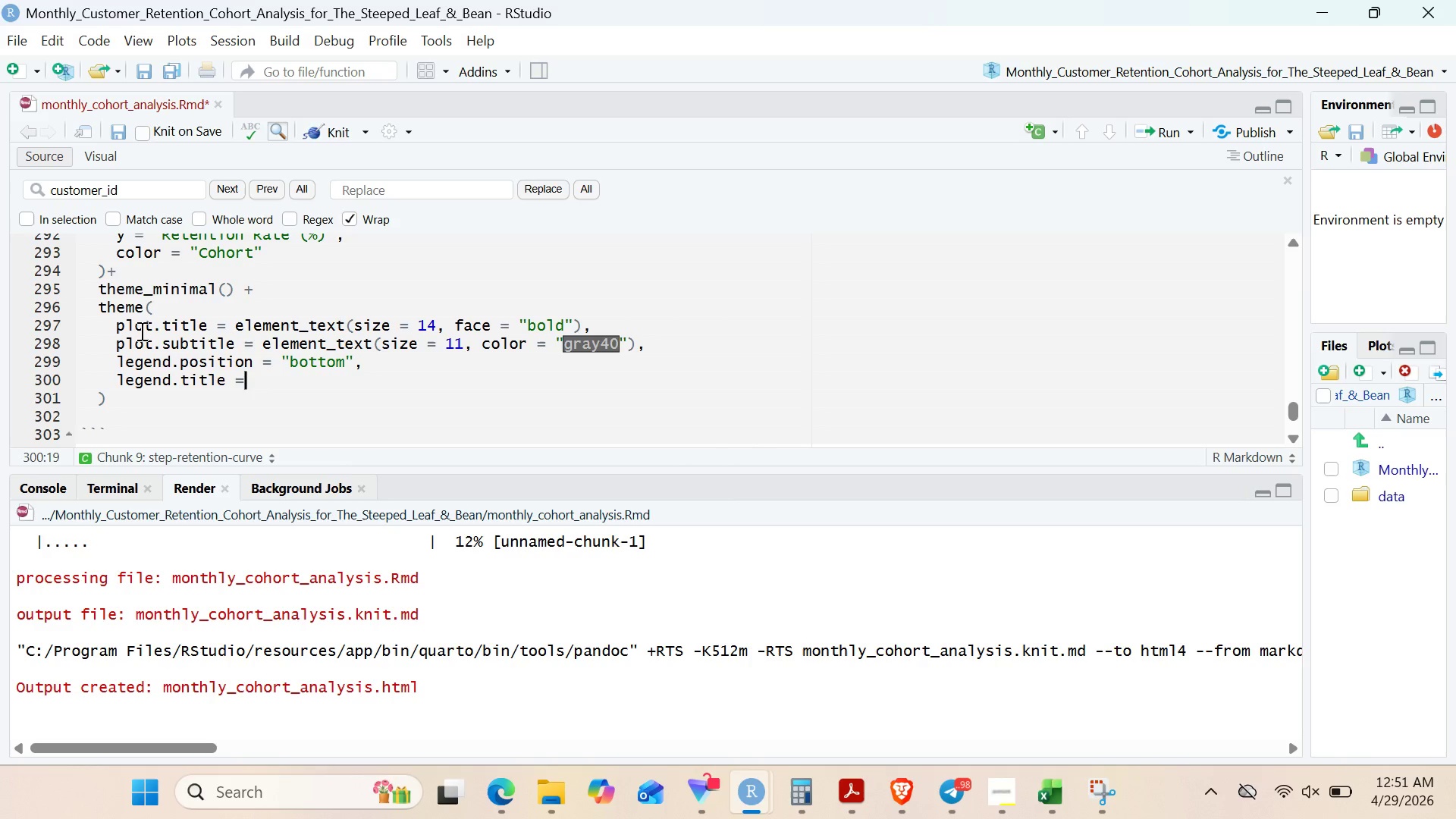 
type(element-text(size = 10)
 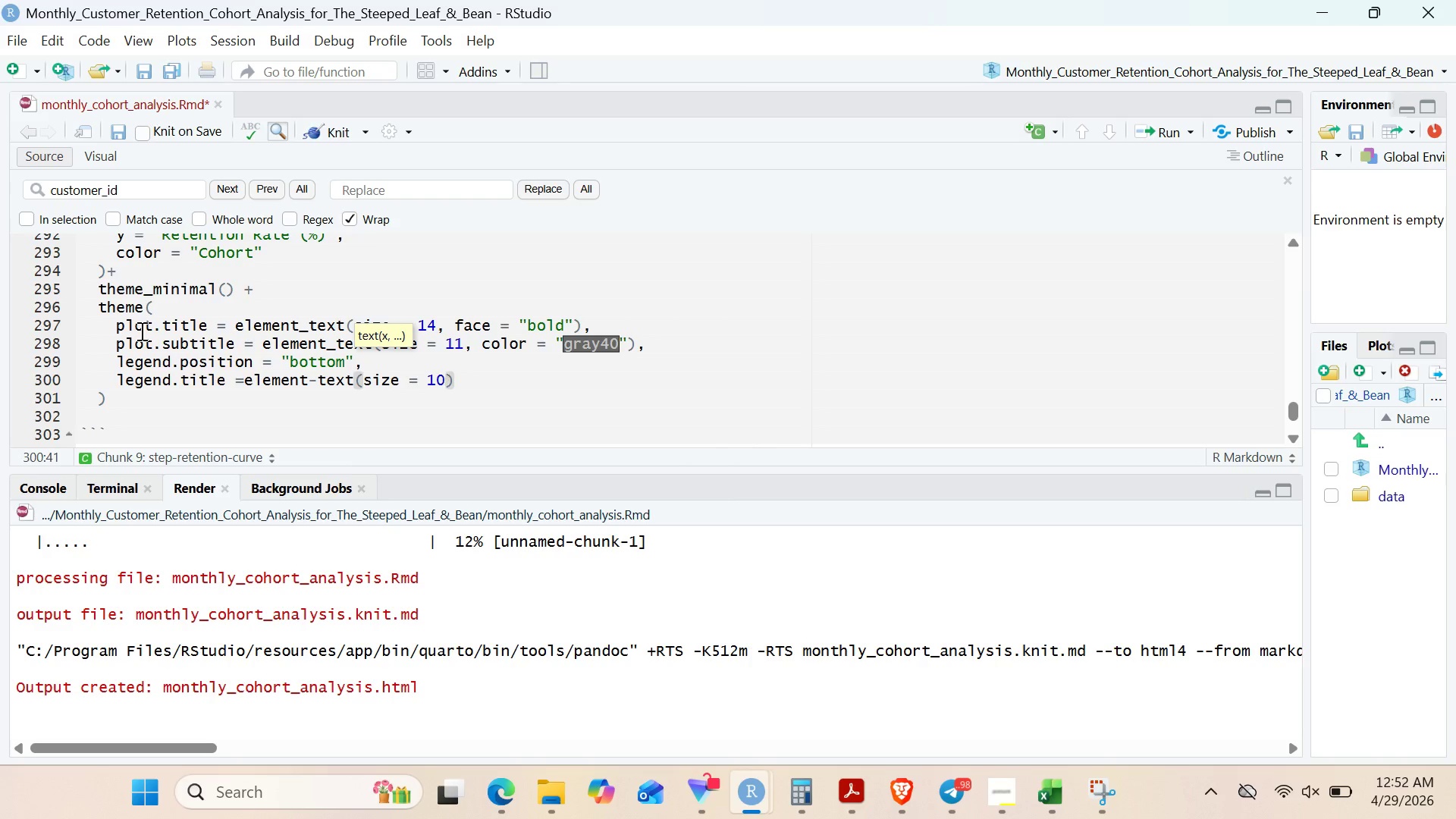 
key(ArrowRight)
 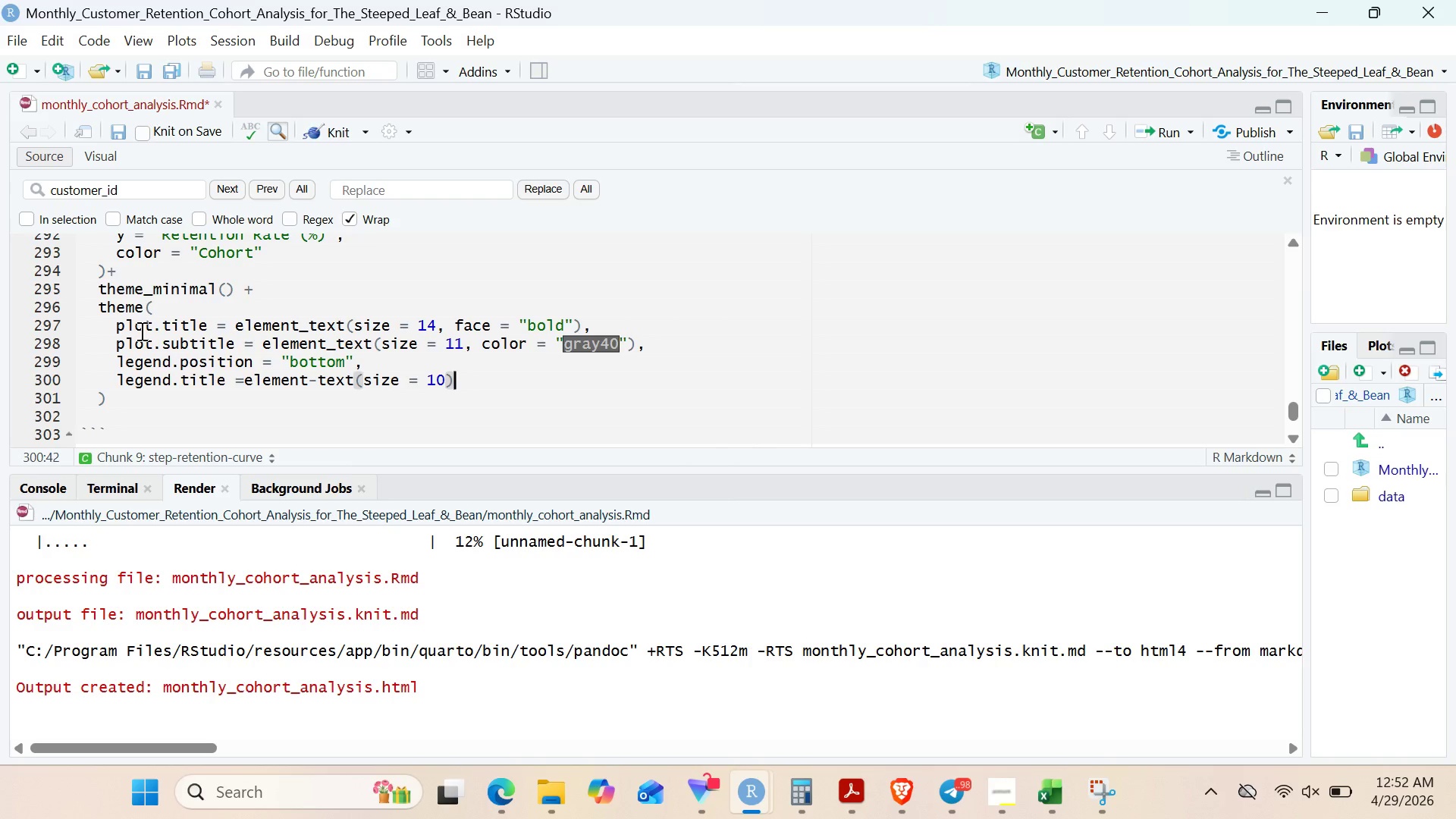 
key(Comma)
 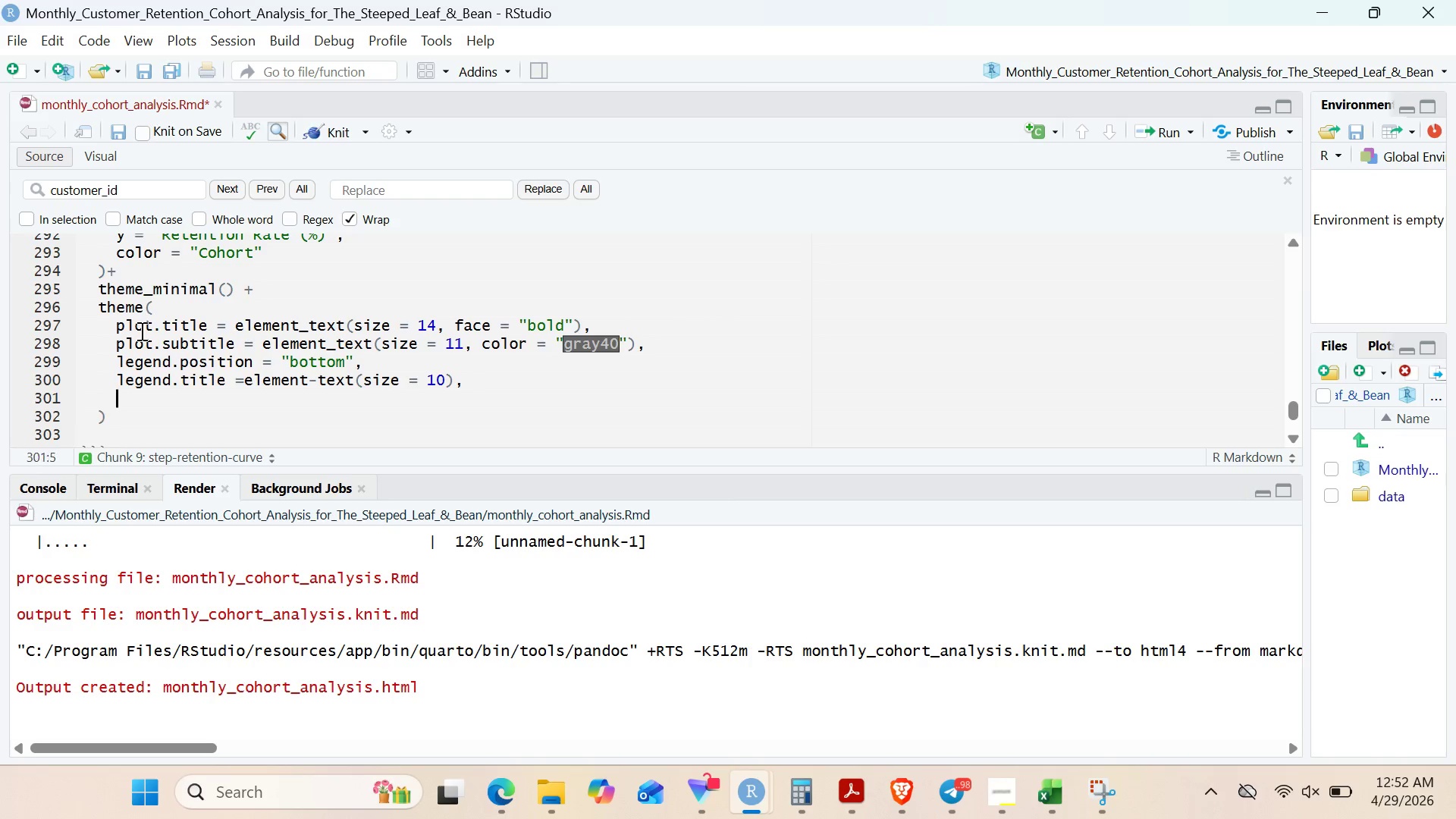 
key(Enter)
 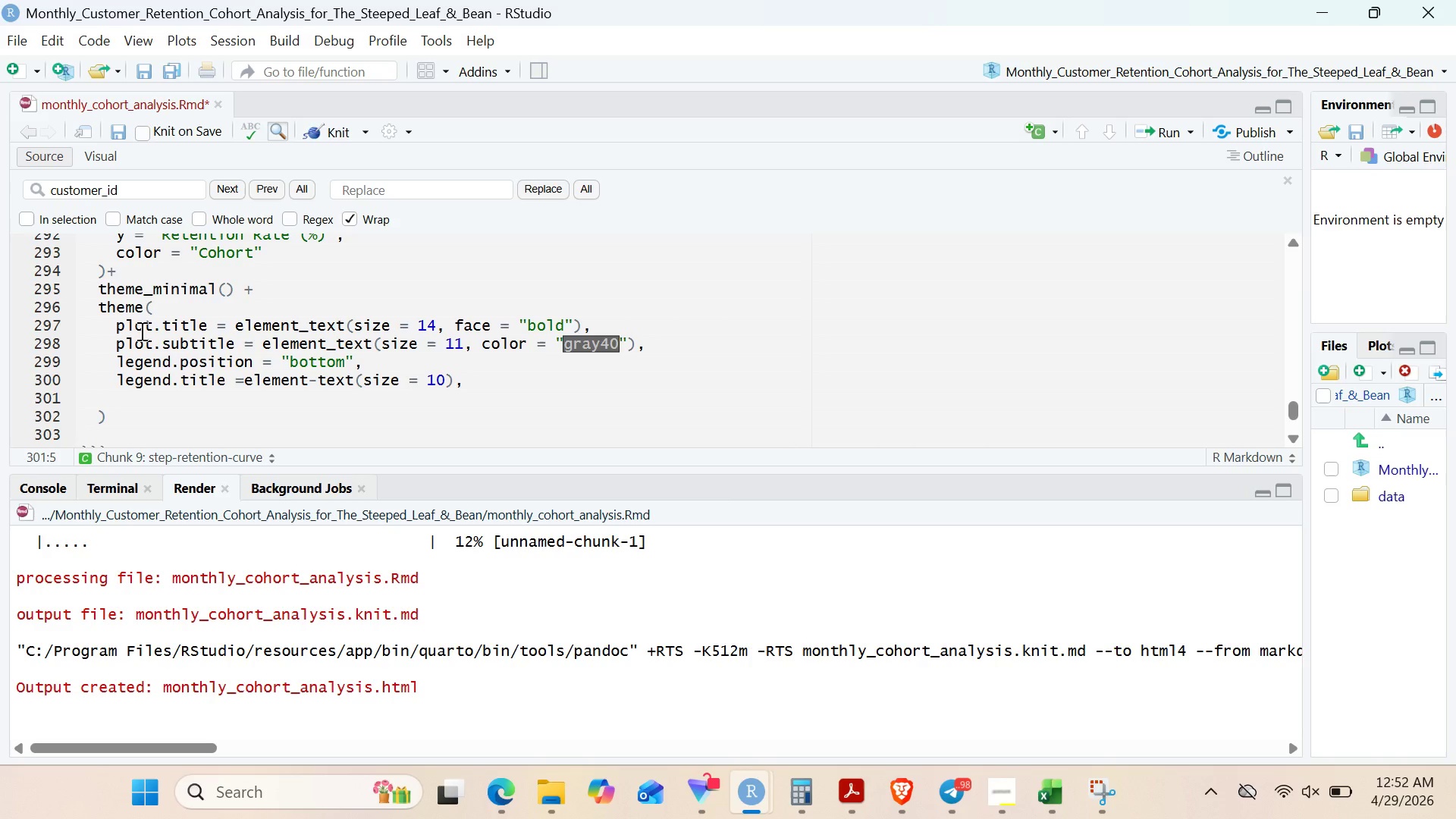 
type(legend.e)
key(Backspace)
type(text = elemn)
 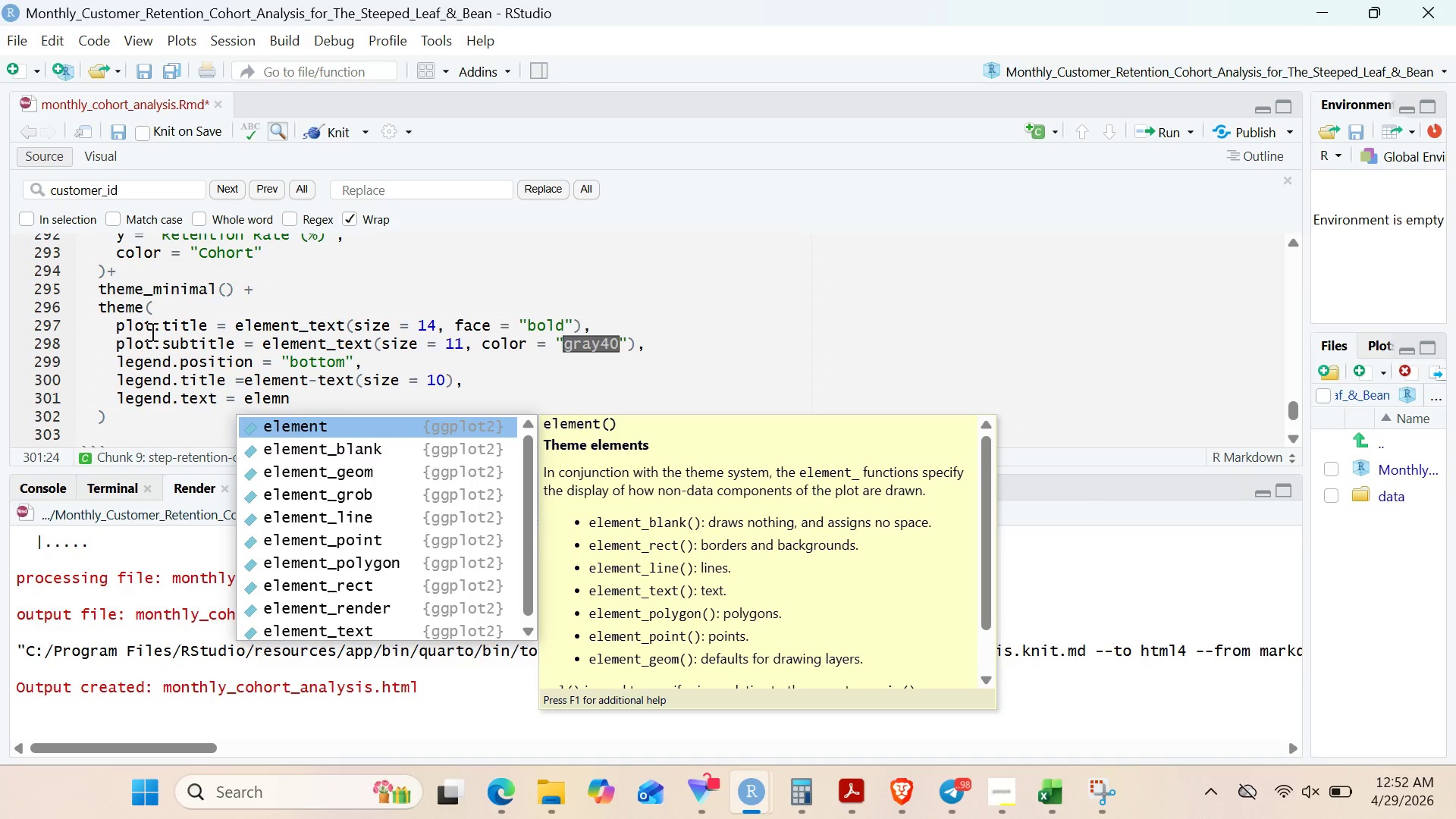 
wait(27.73)
 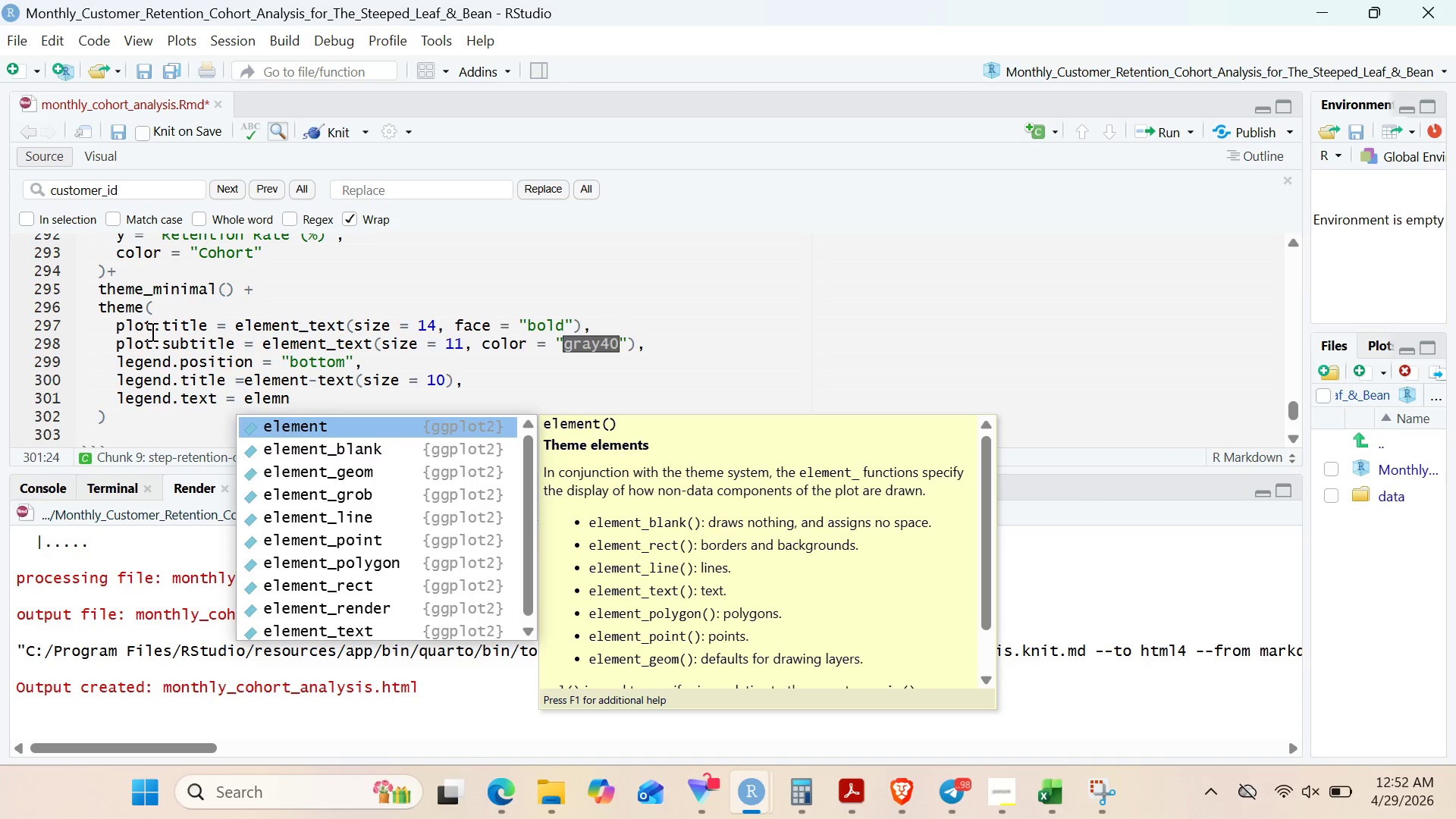 
key(Backspace)
type(ent_)
 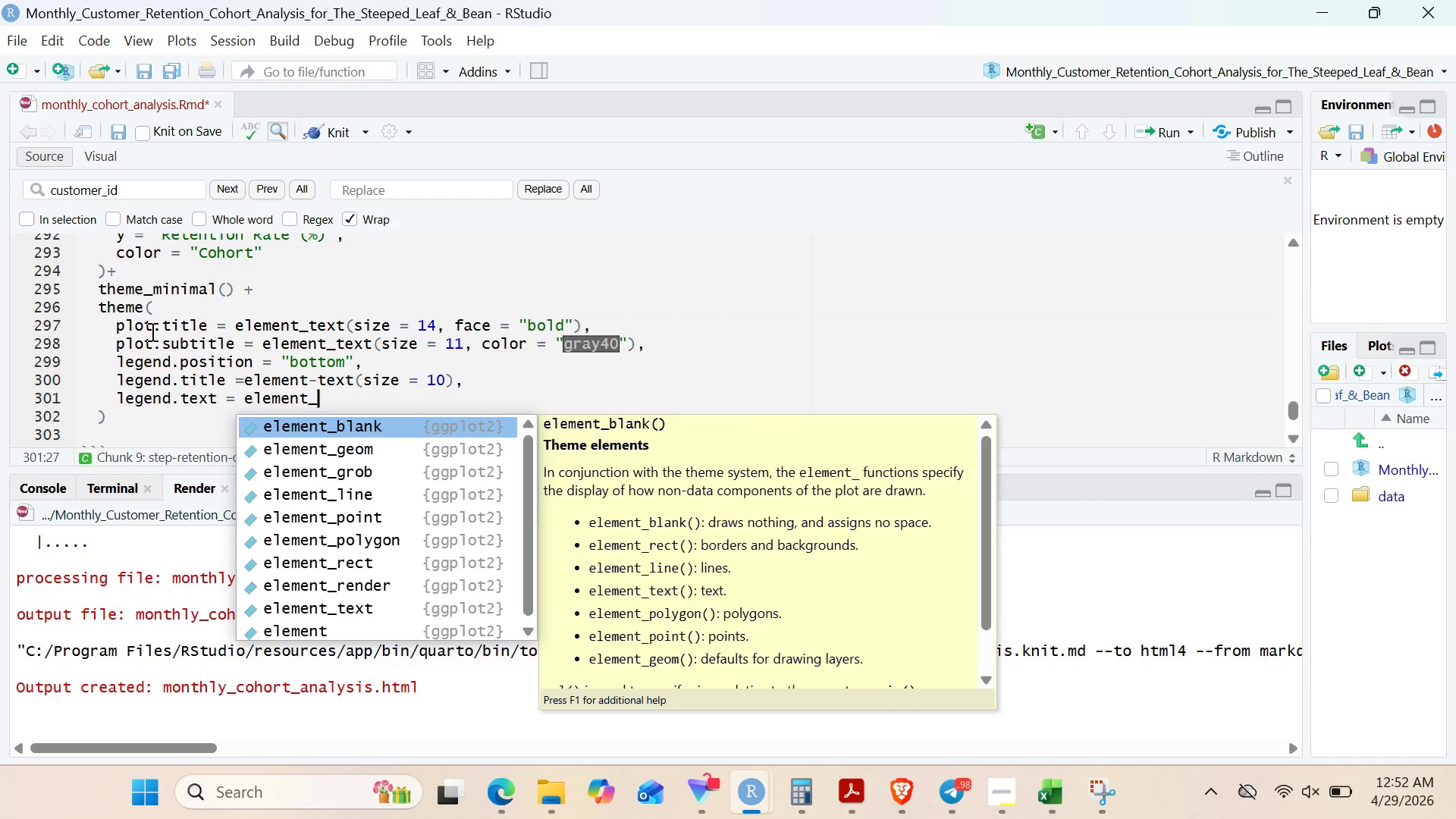 
type(text(size = 8)
 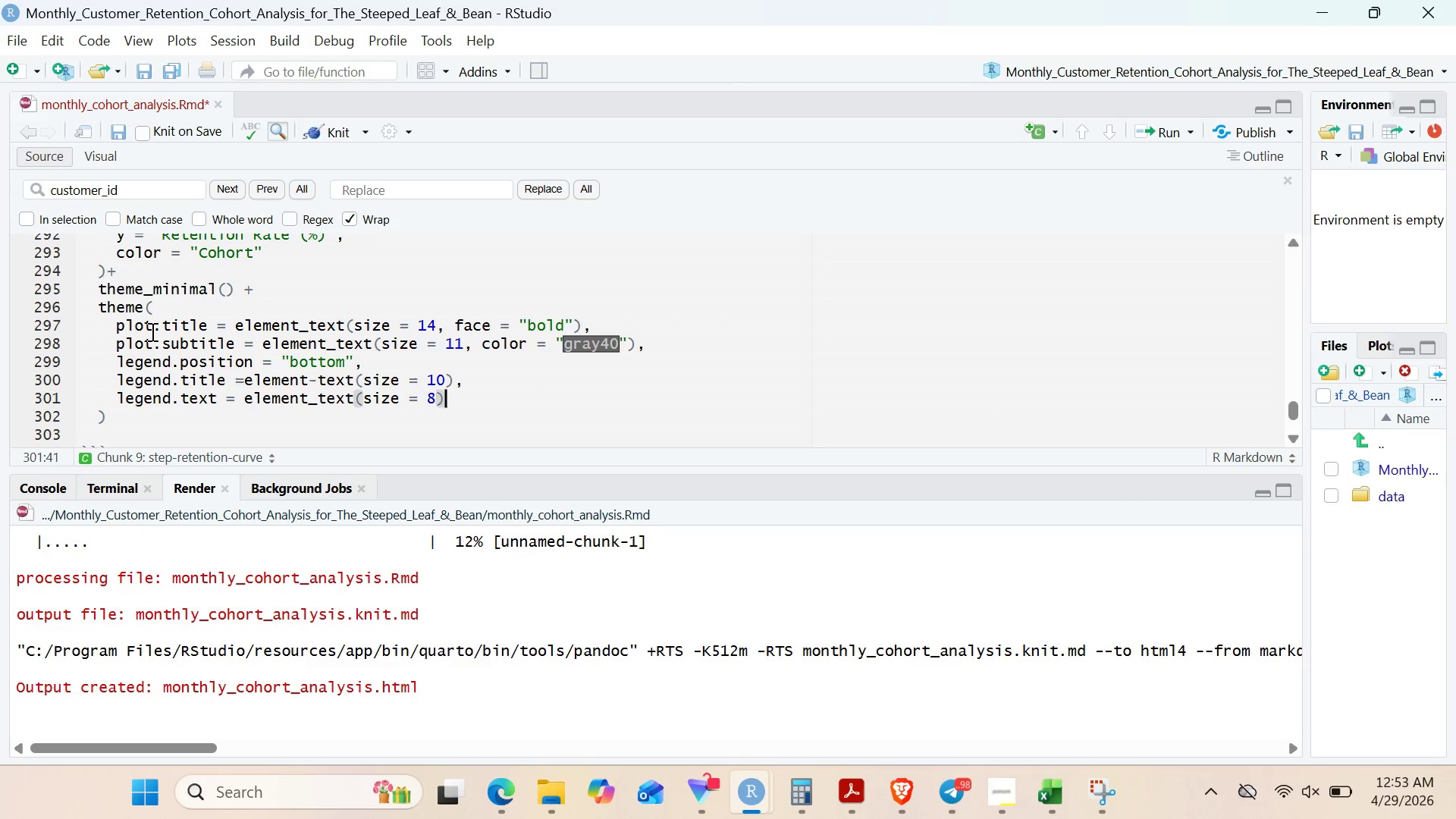 
key(ArrowRight)
 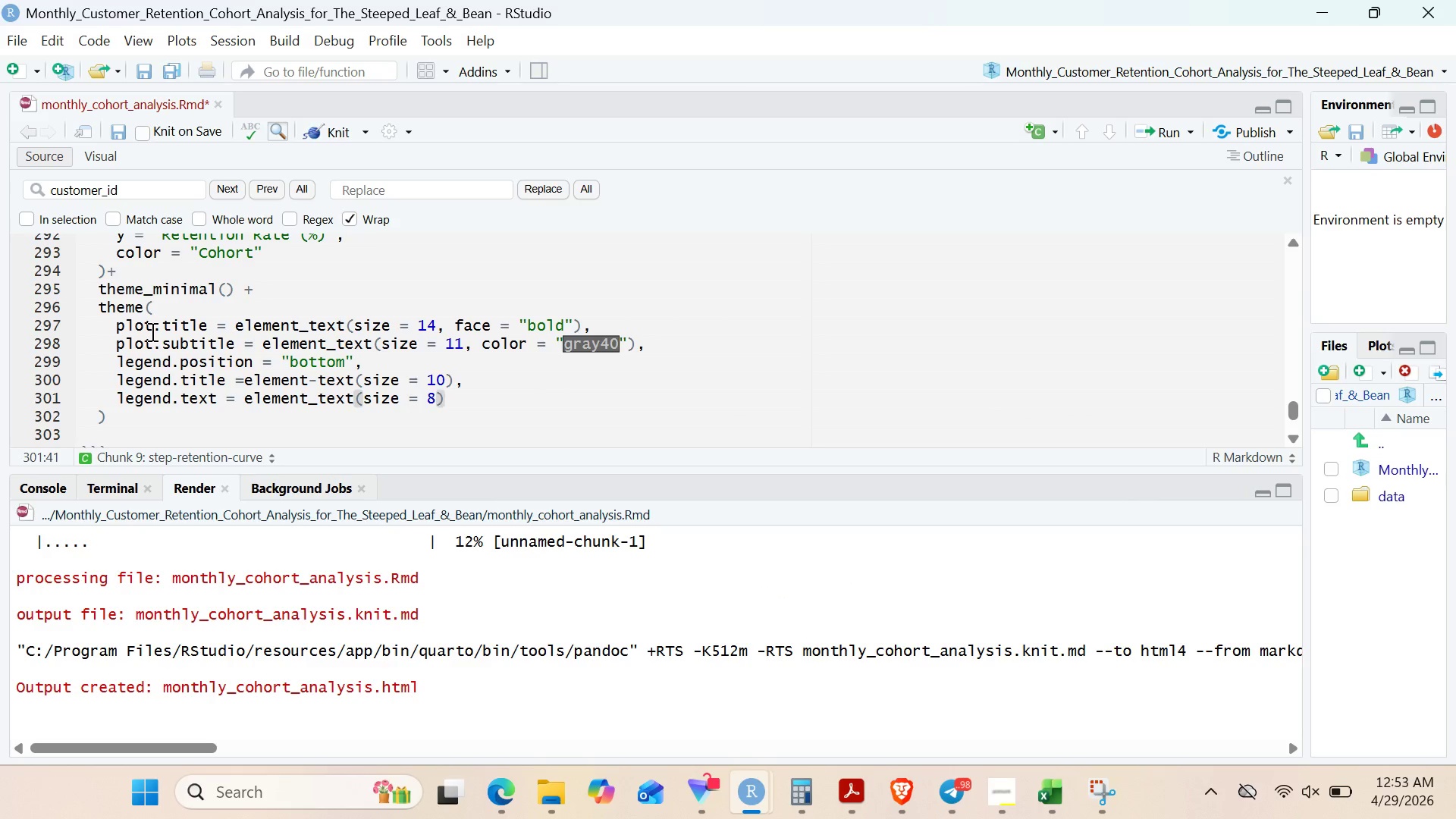 
key(Comma)
 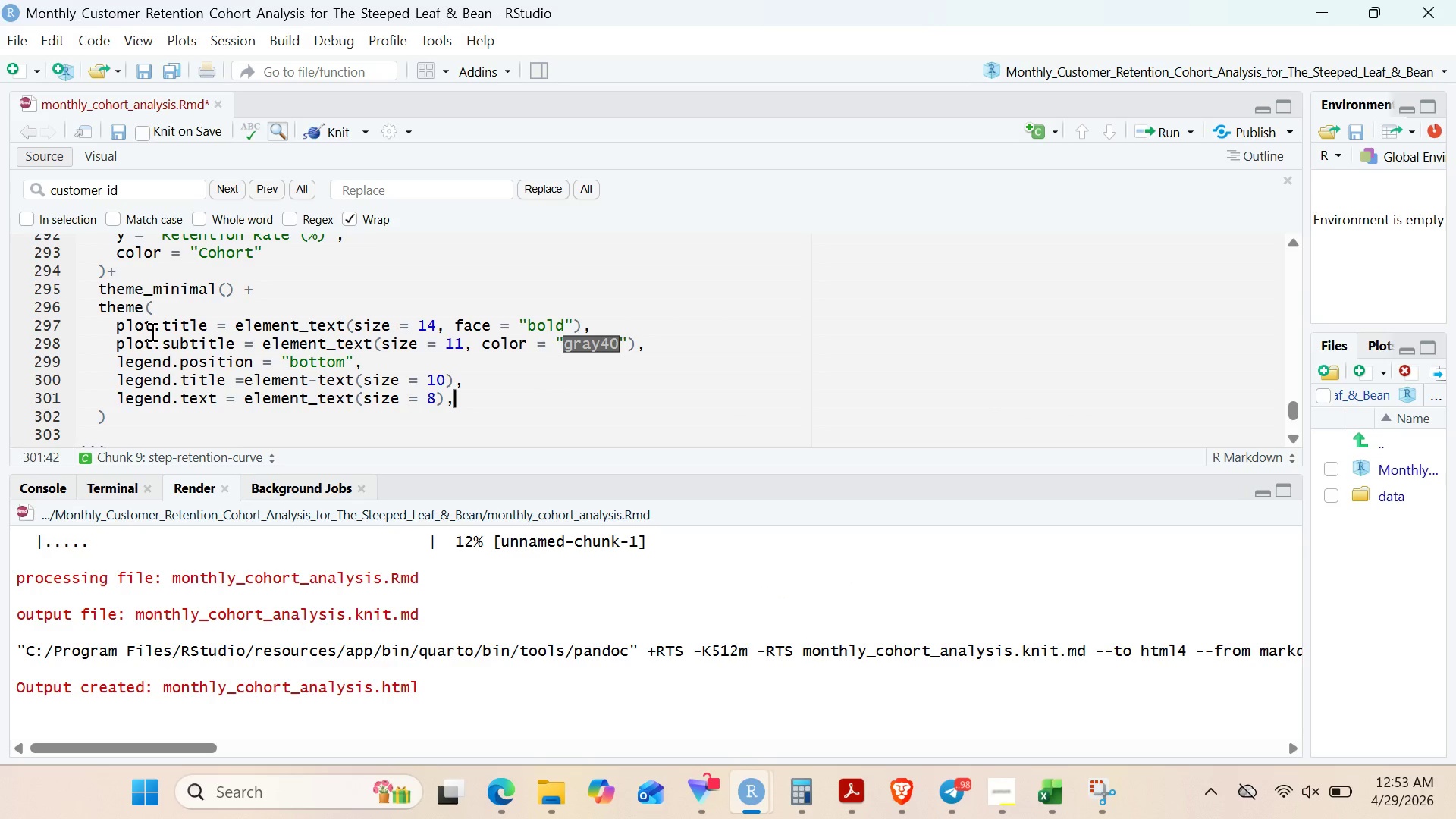 
key(Enter)
 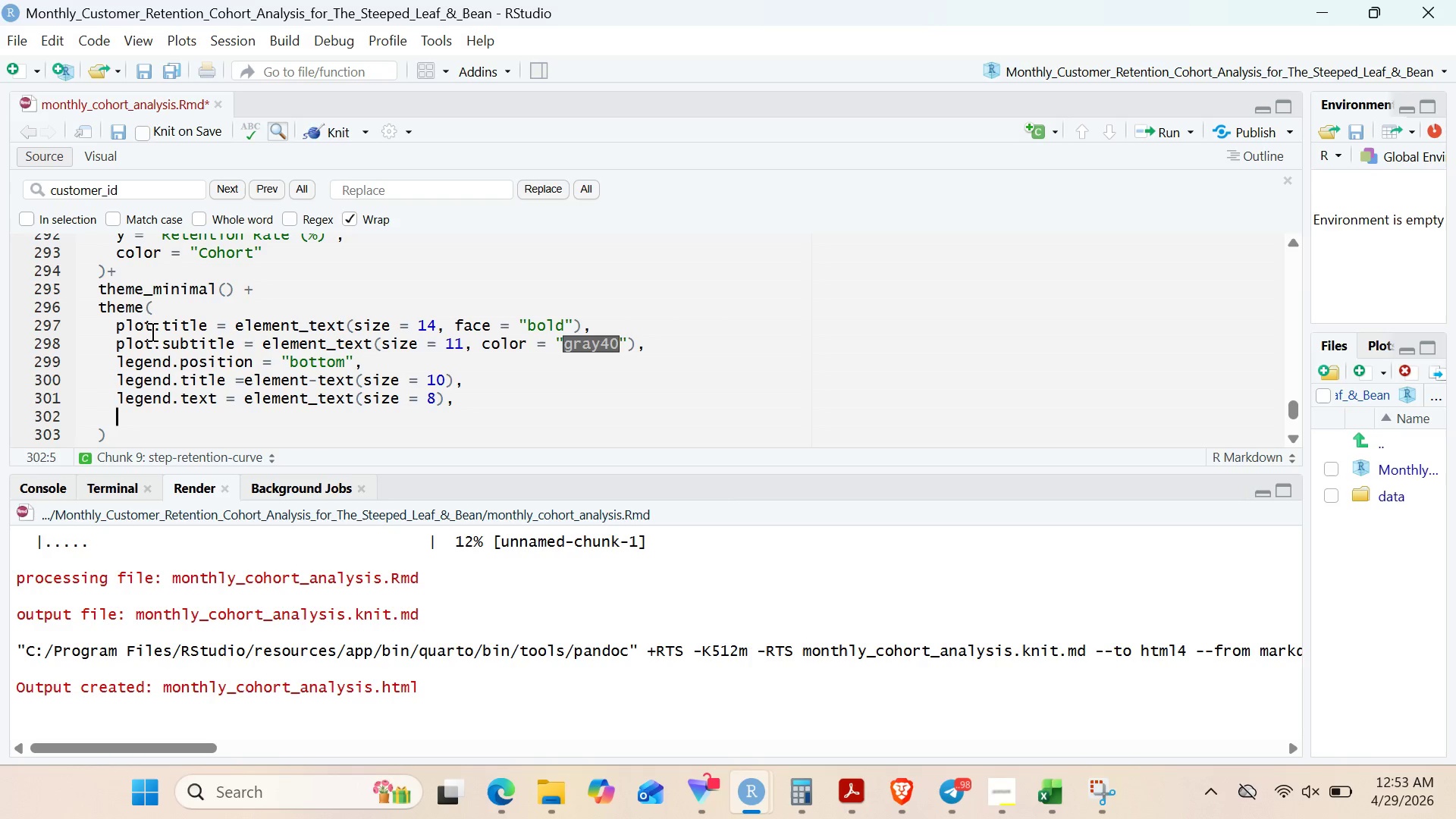 
type(panel.grid.minor = )
 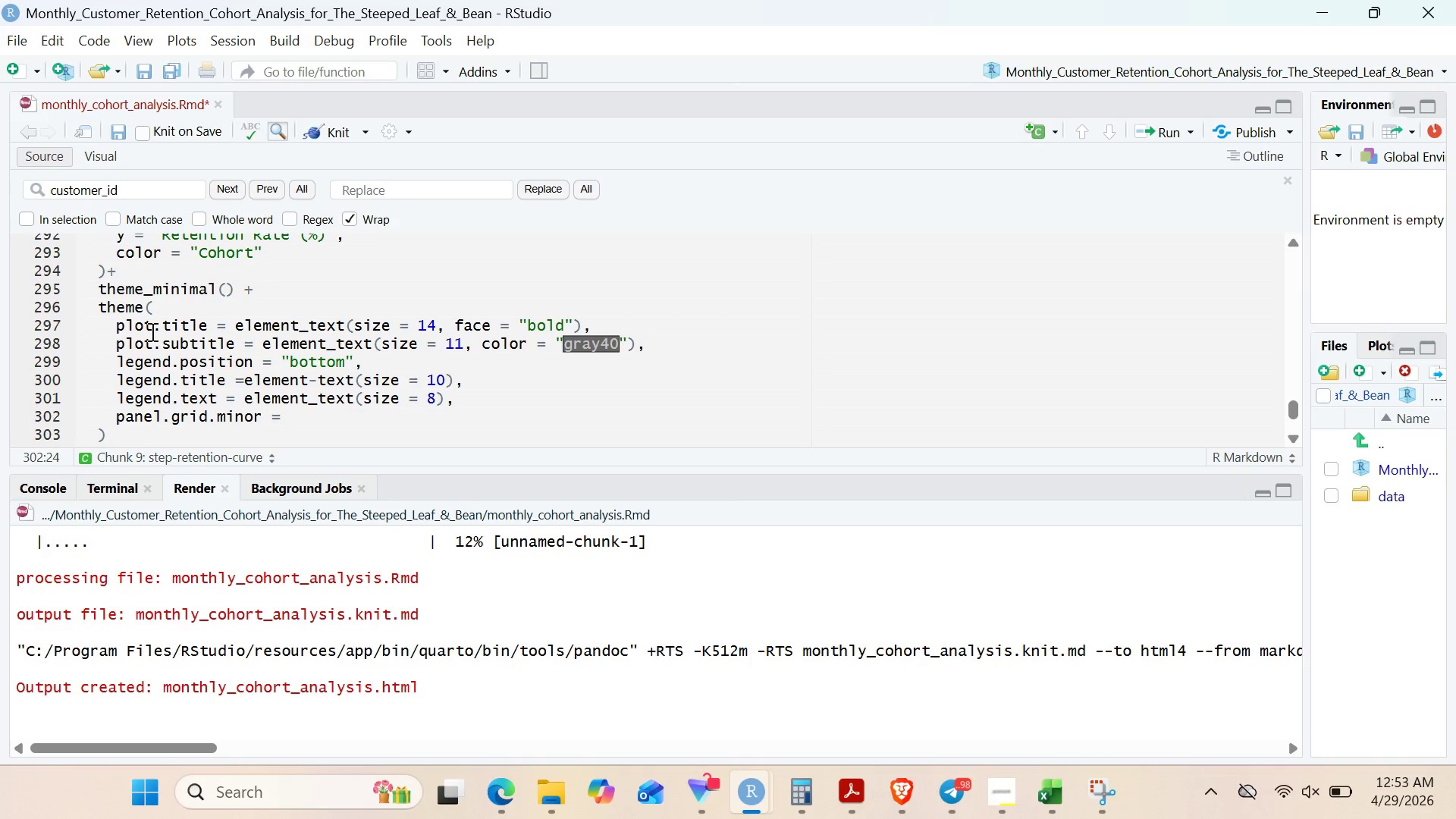 
wait(8.61)
 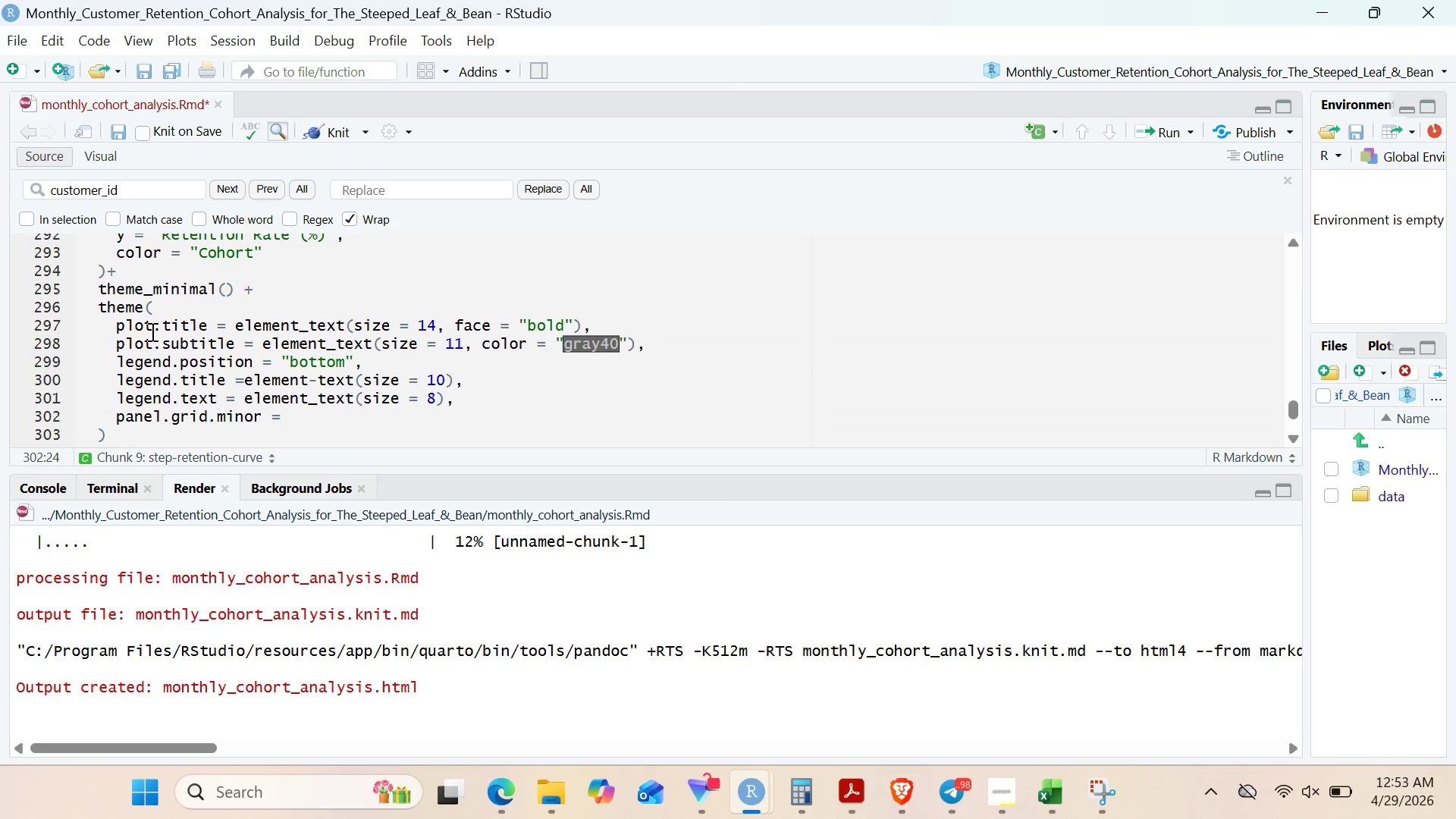 
type(element_blank)
 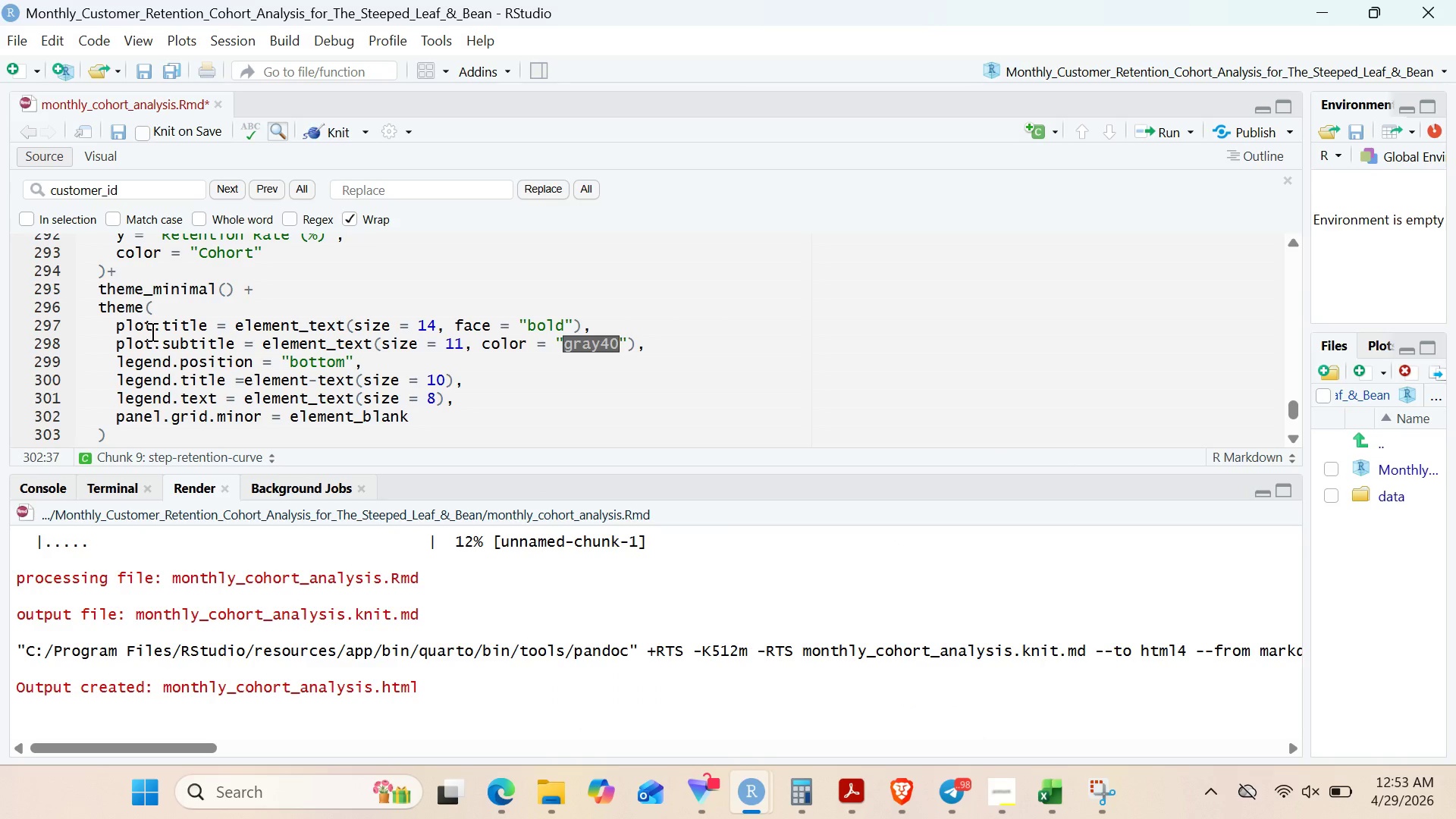 
key(Shift+9)
 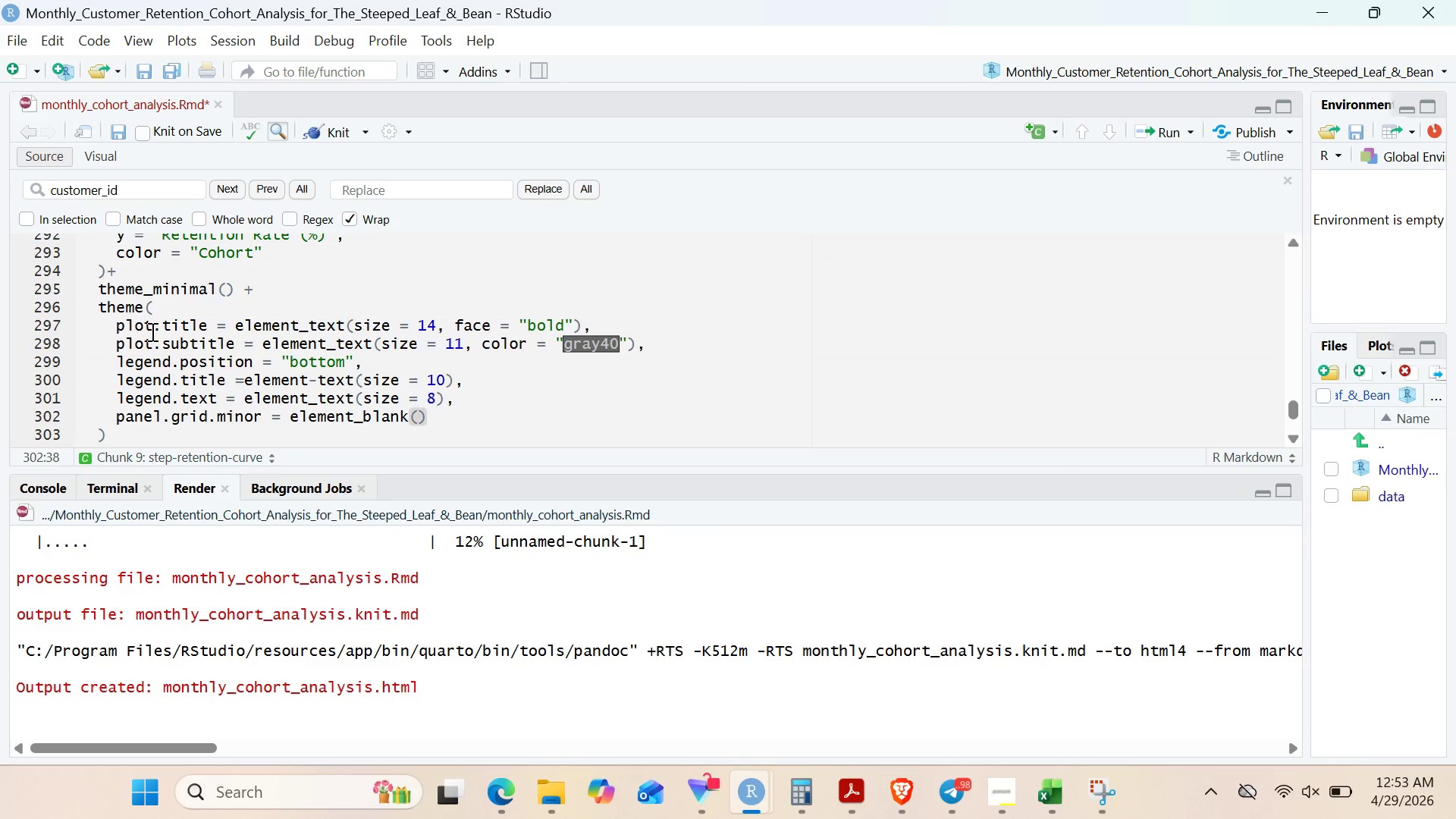 
key(ArrowRight)
 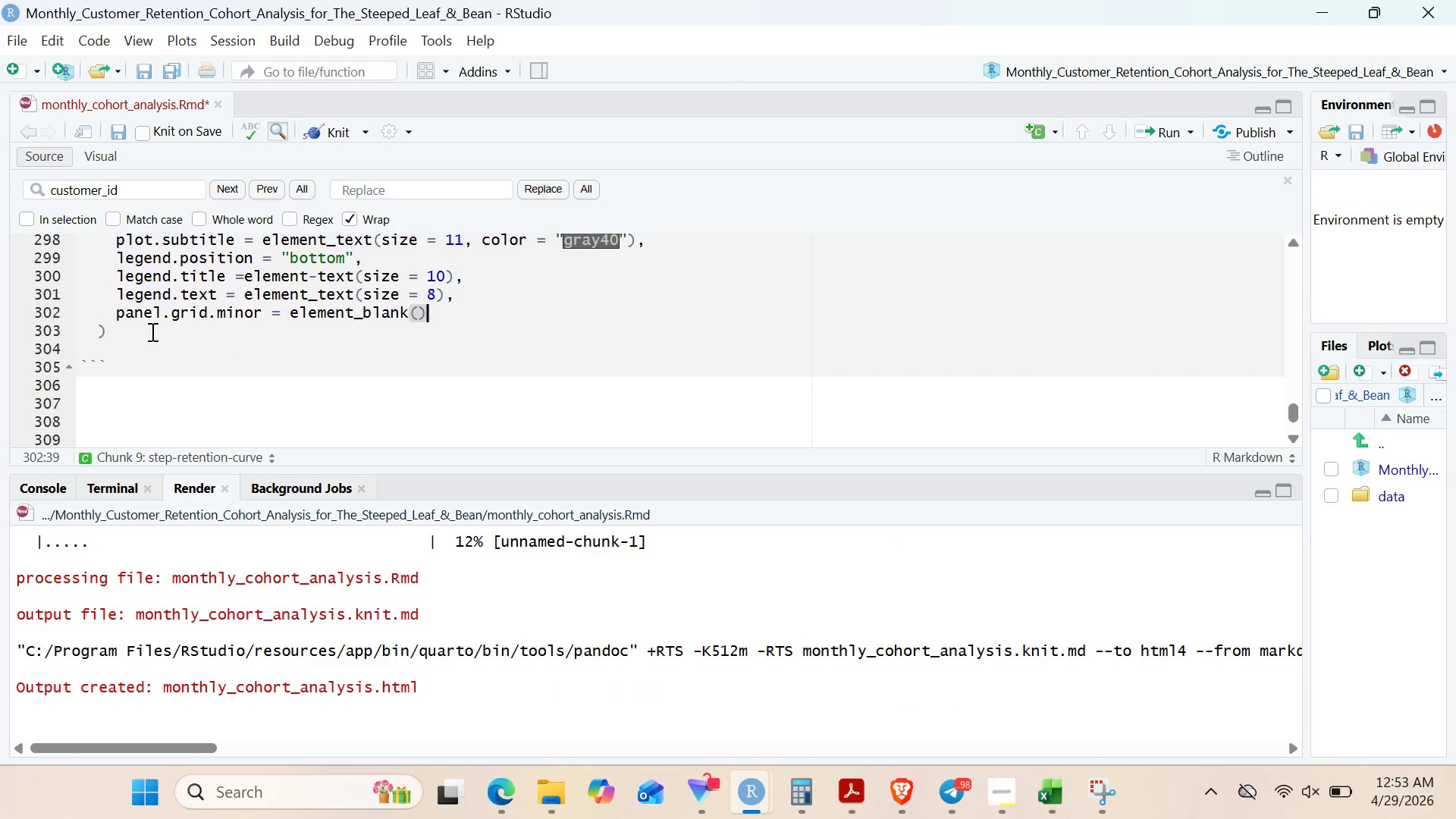 
left_click([130, 331])
 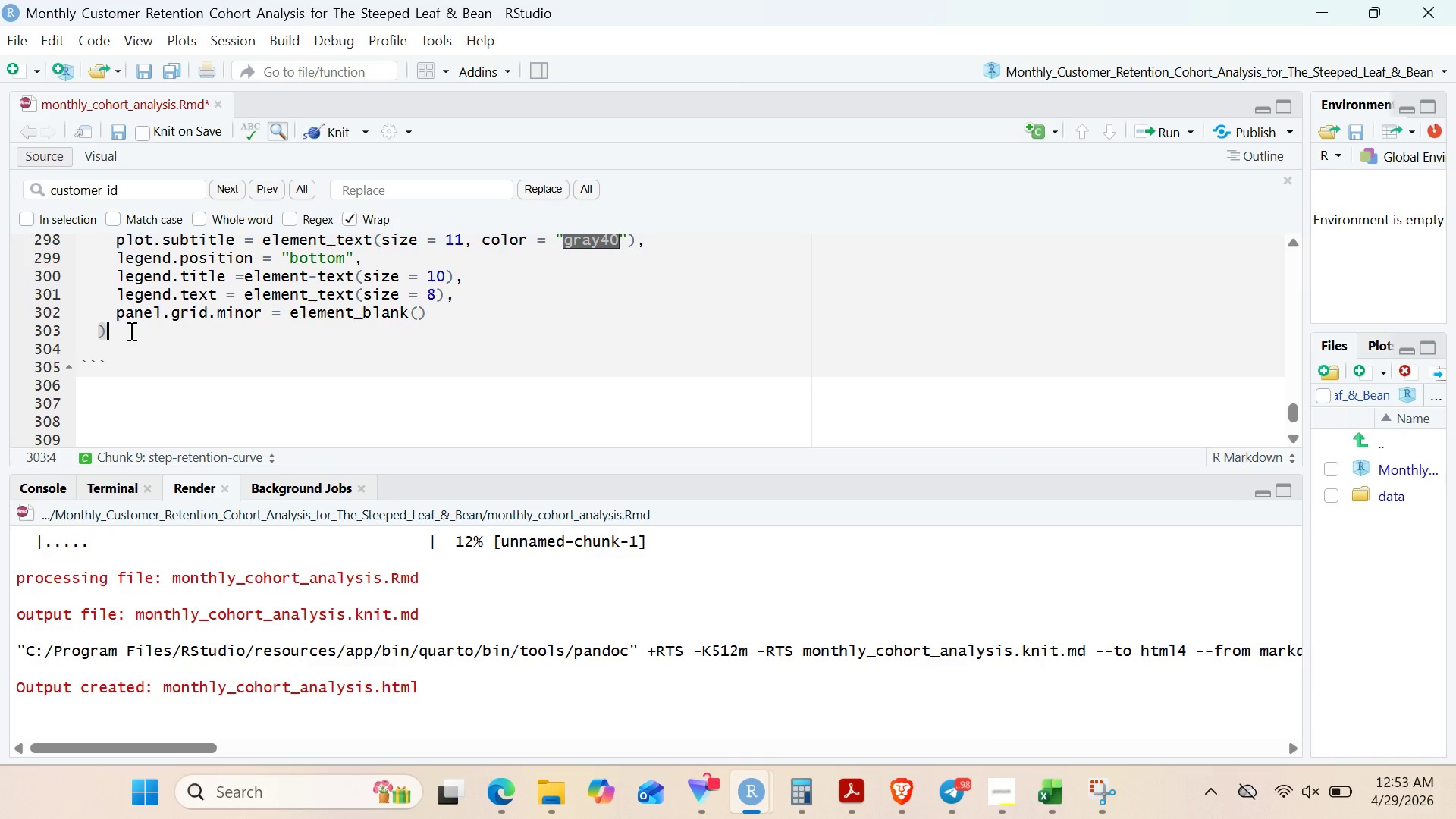 
key(Shift+Equal)
 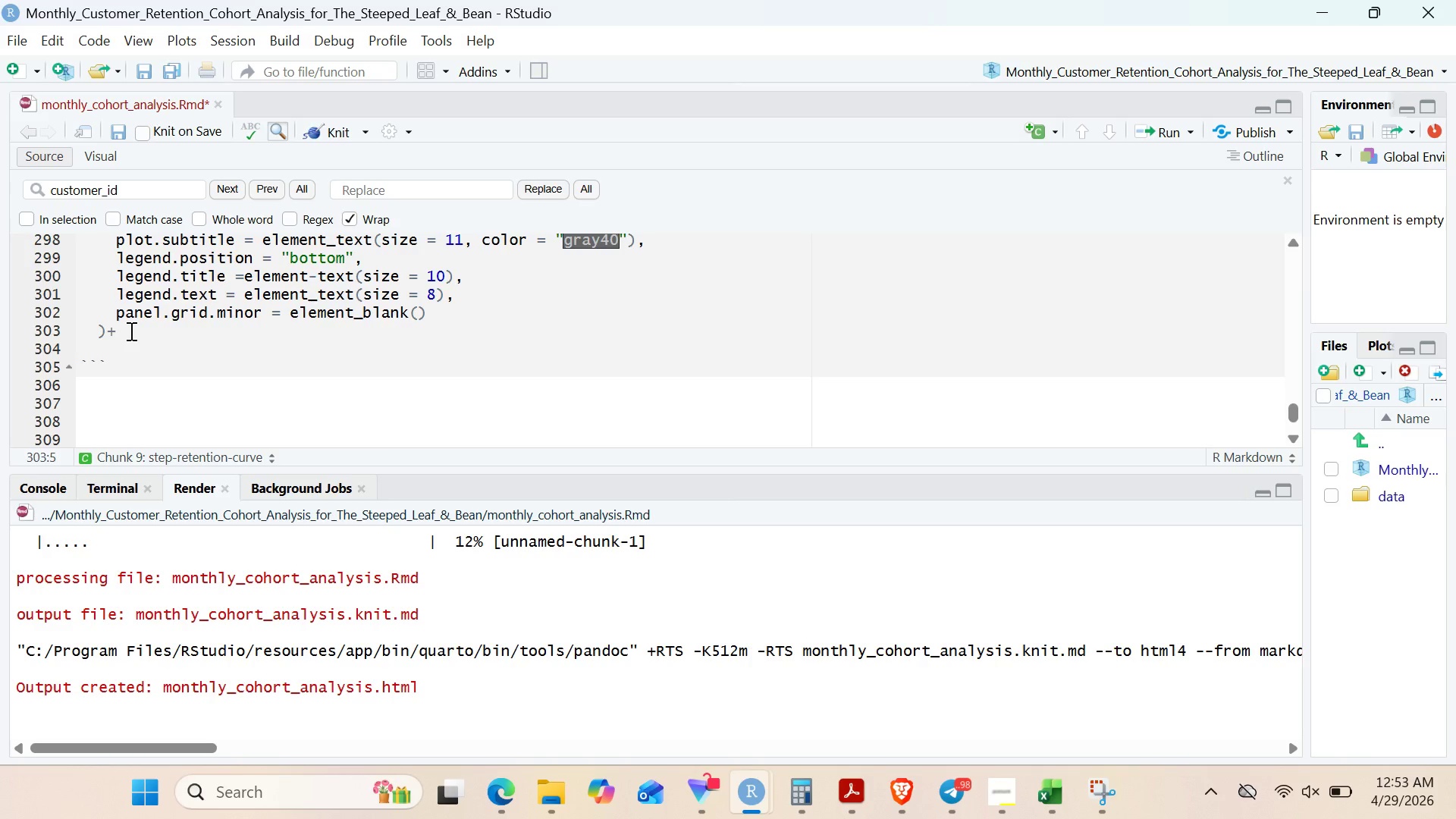 
key(Enter)
 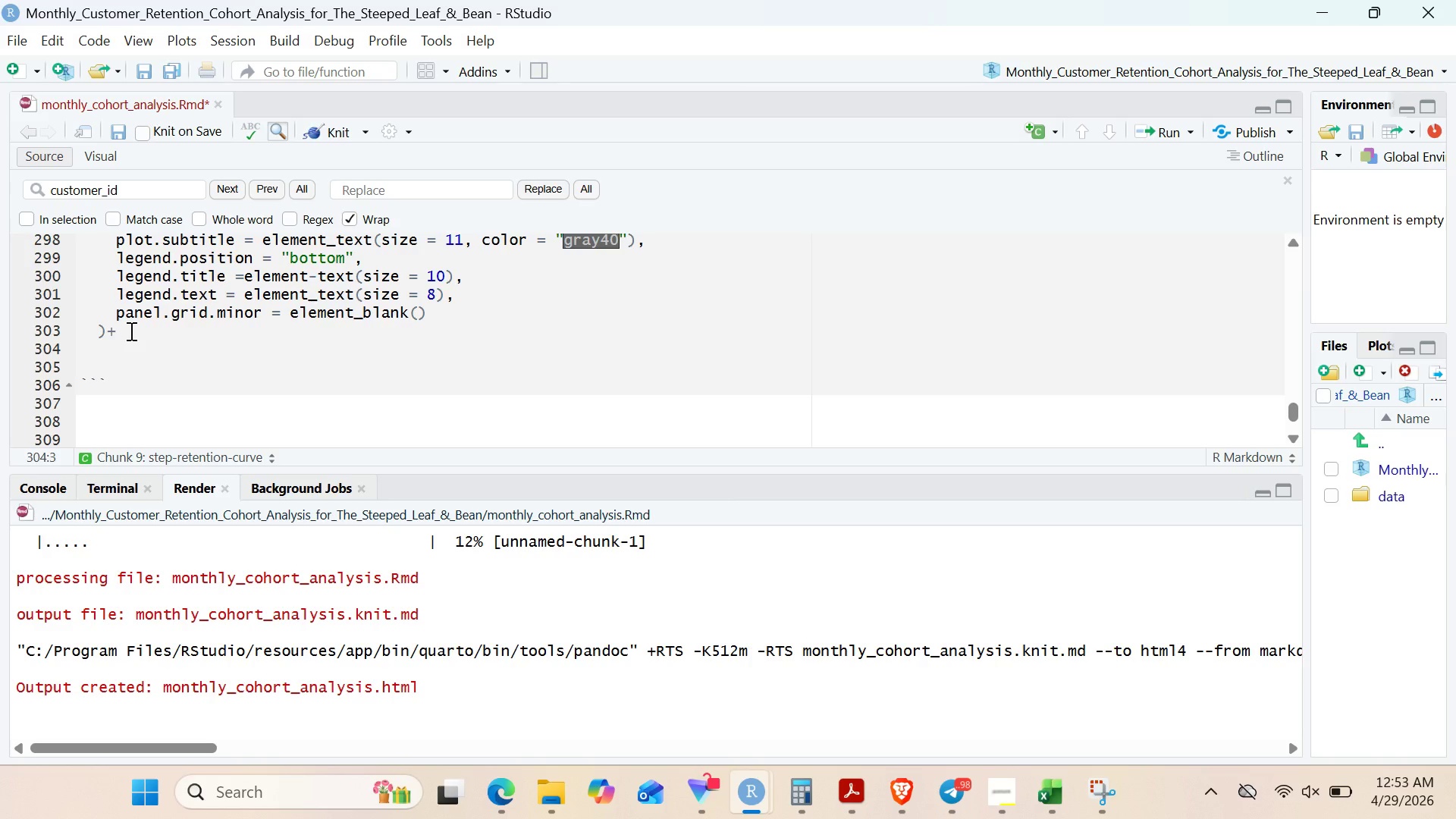 
type(guides(color = guide)
 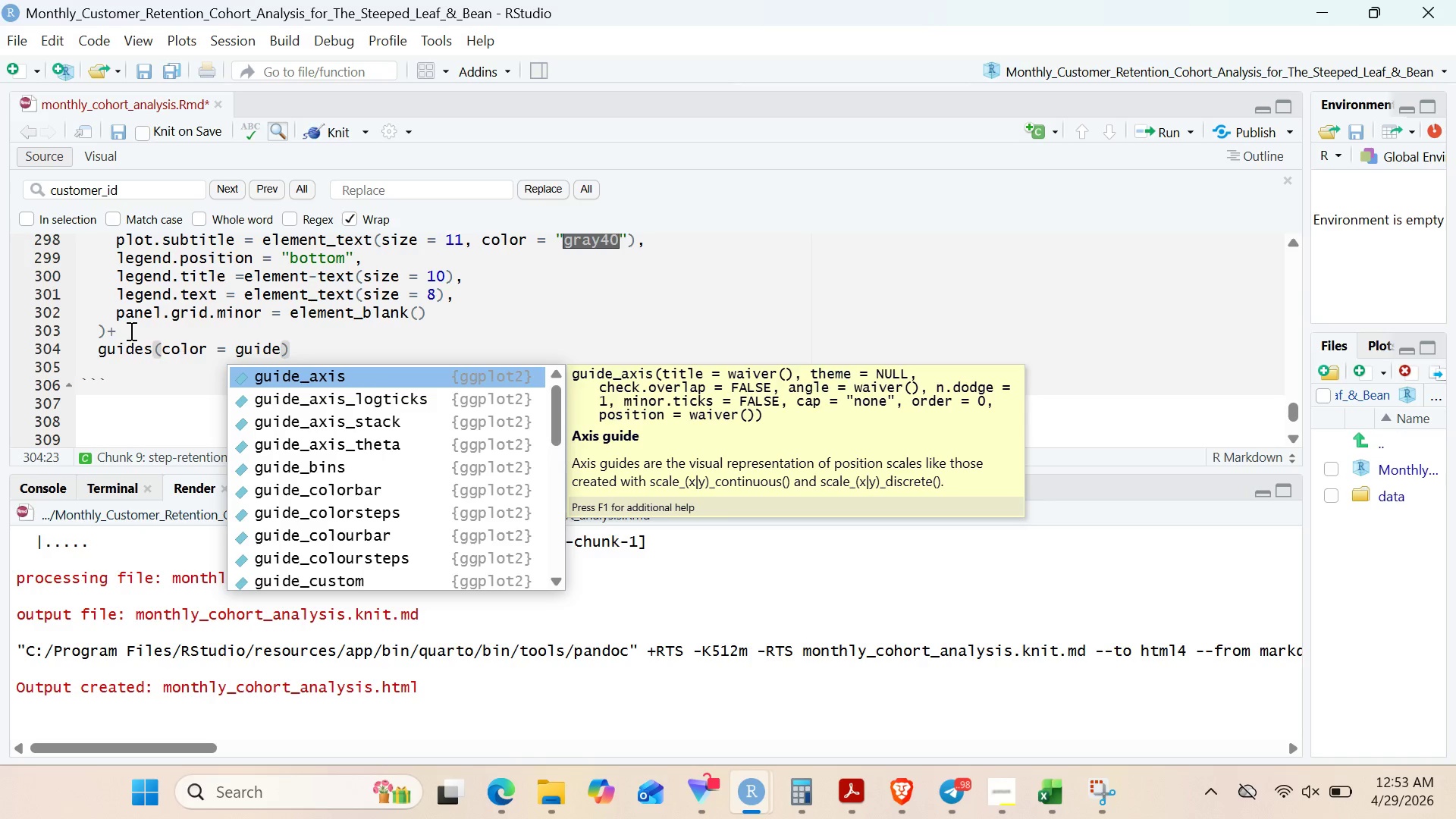 
type(_le)
 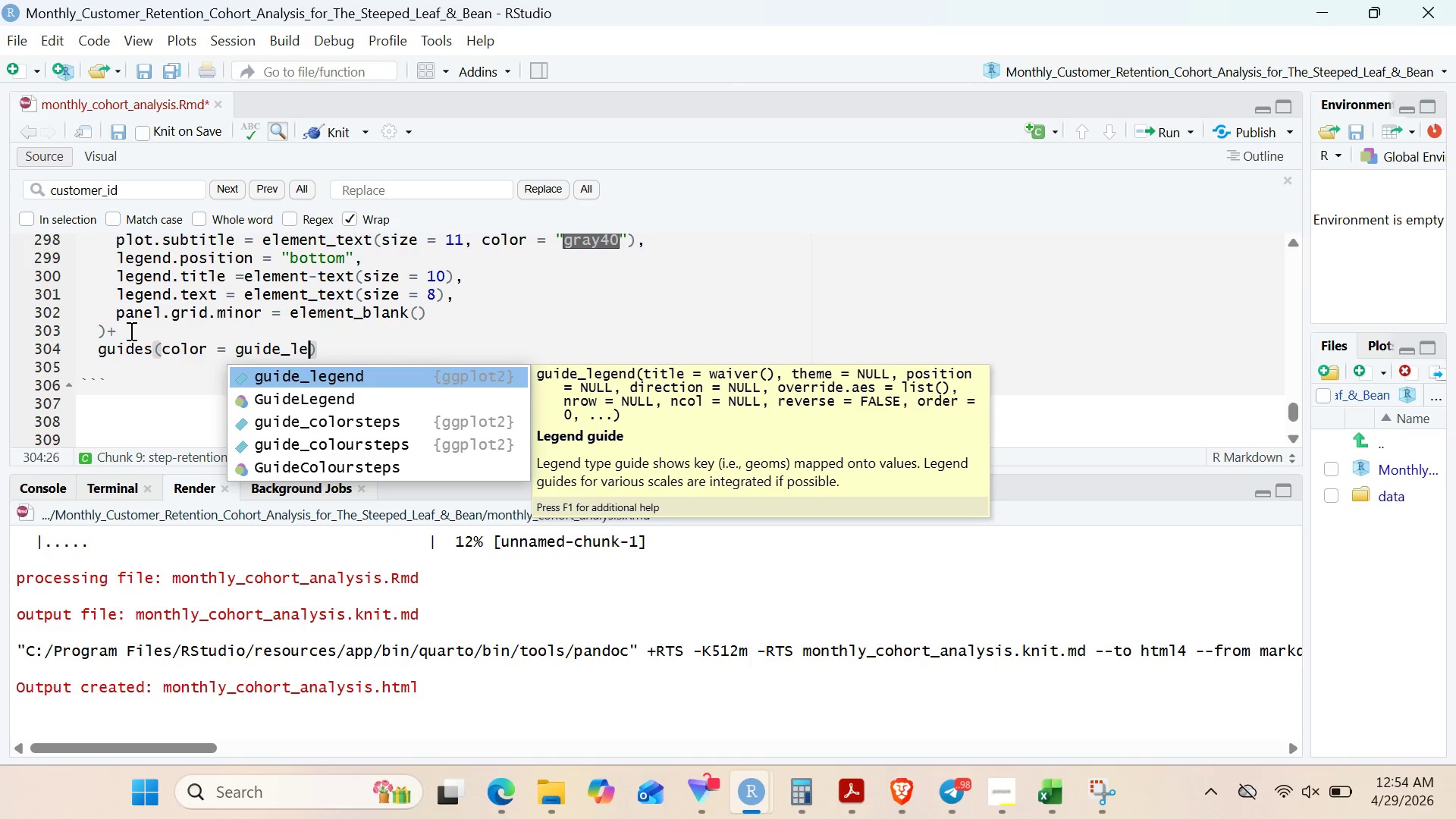 
wait(9.17)
 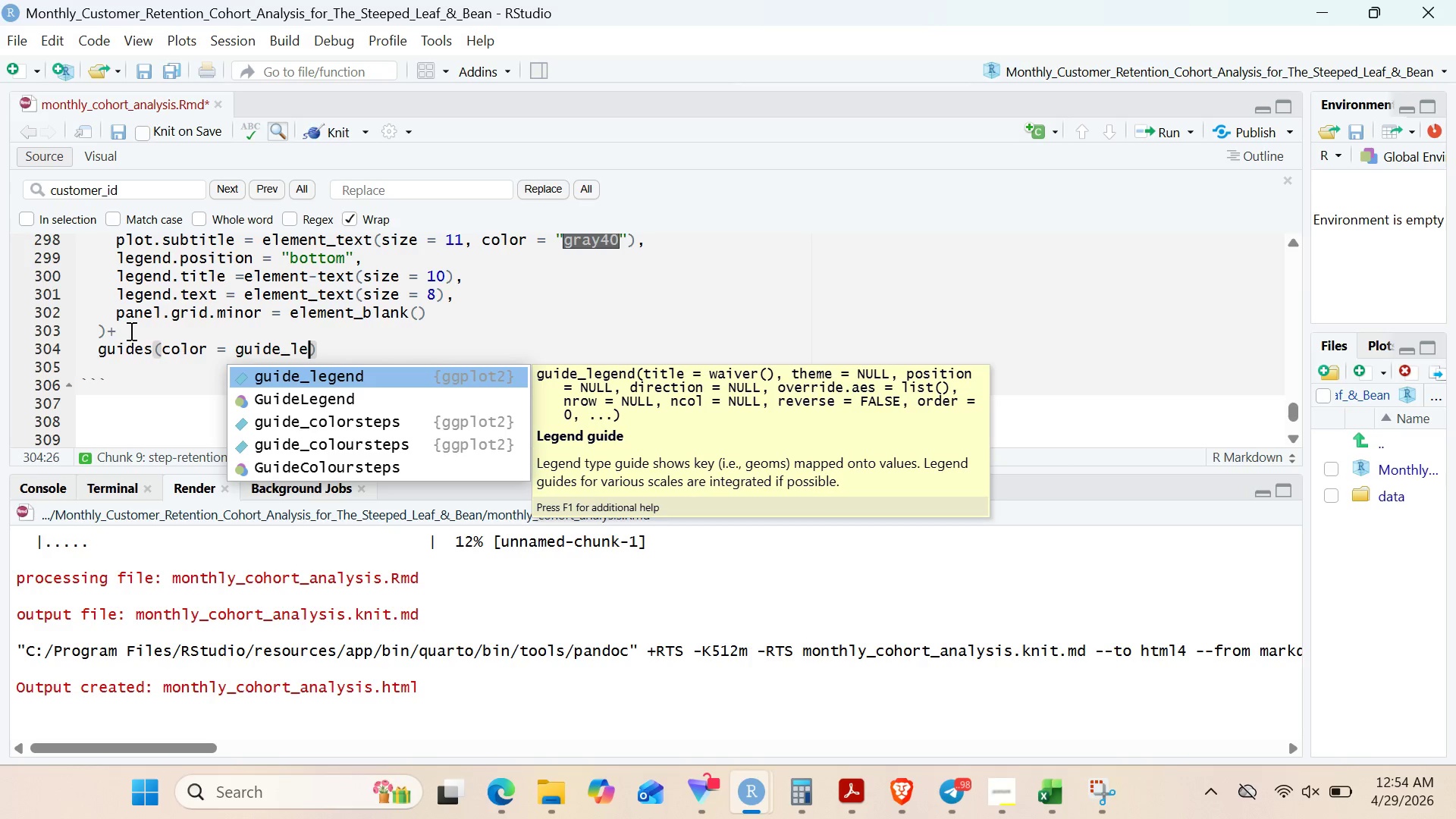 
key(Enter)
 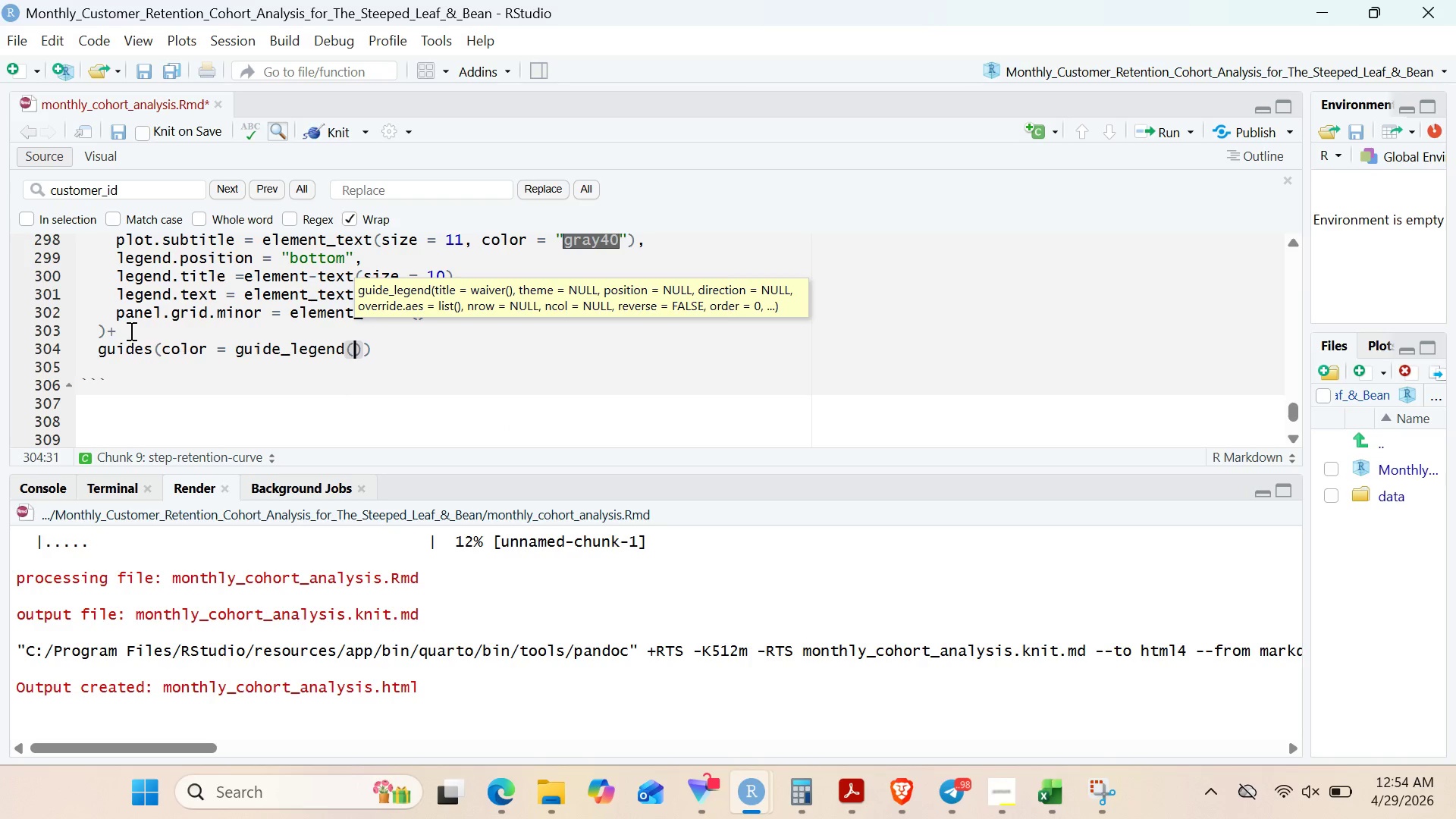 
type(nrow = 2)
 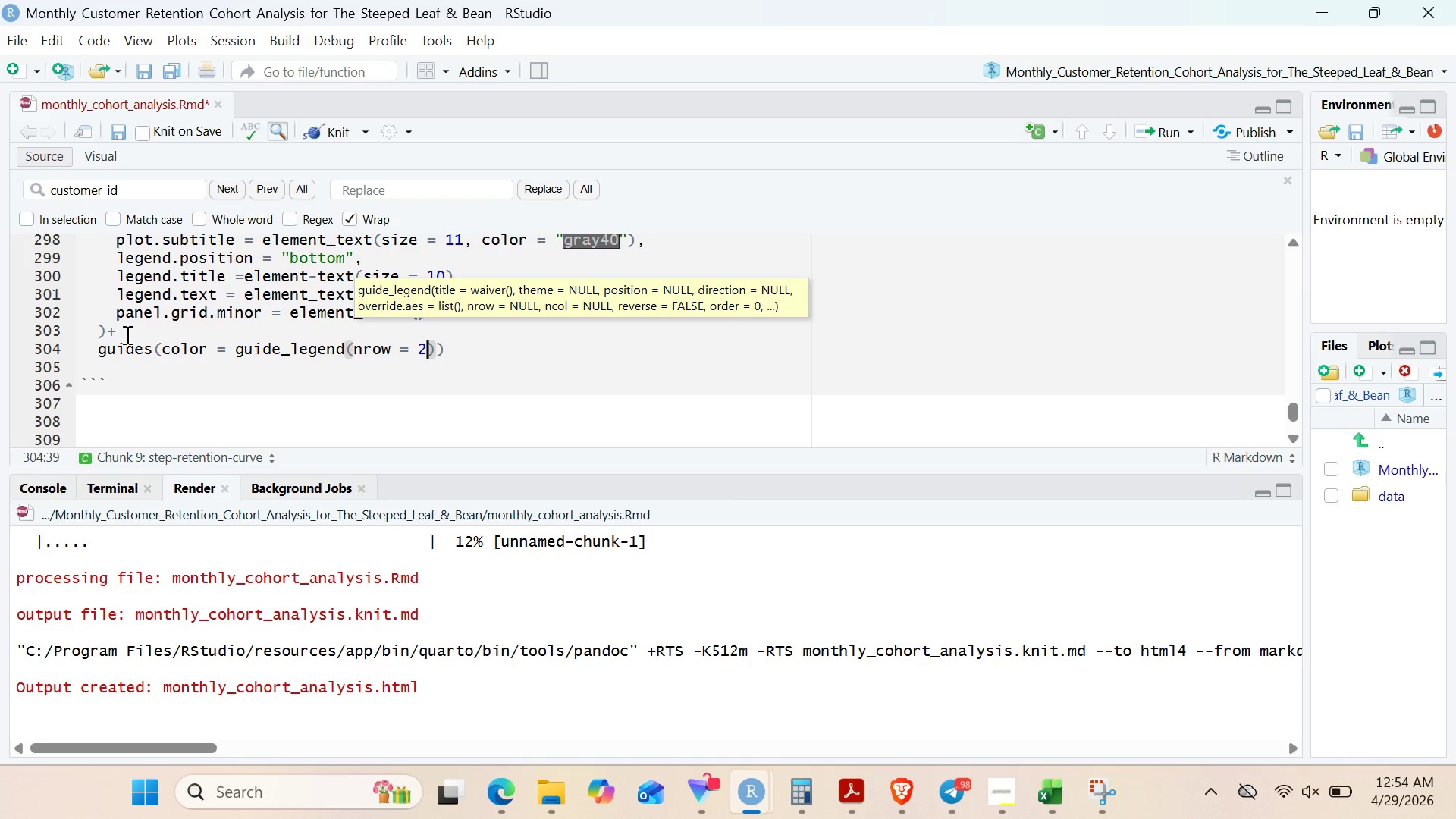 
wait(15.09)
 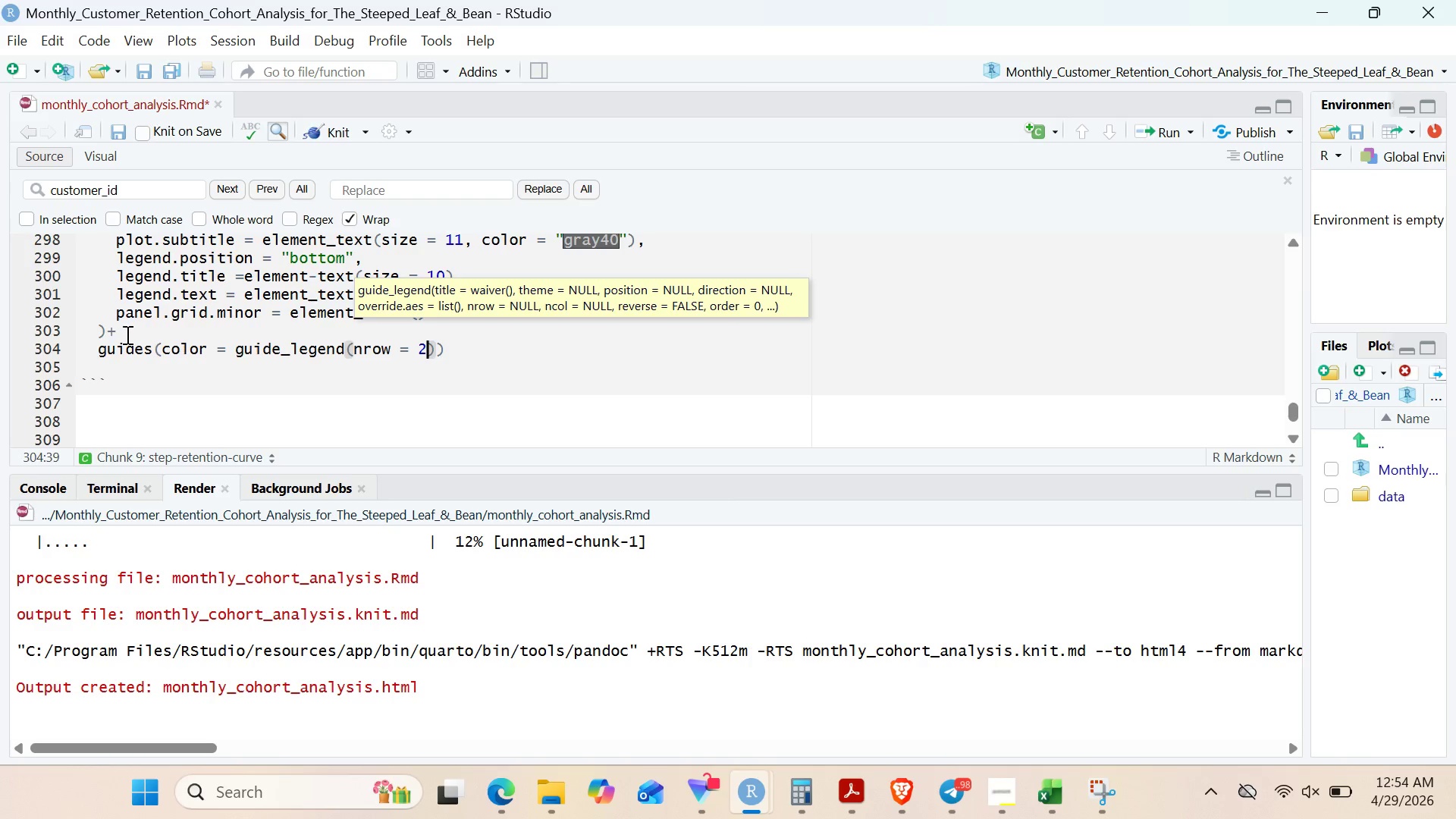 
key(ArrowRight)
 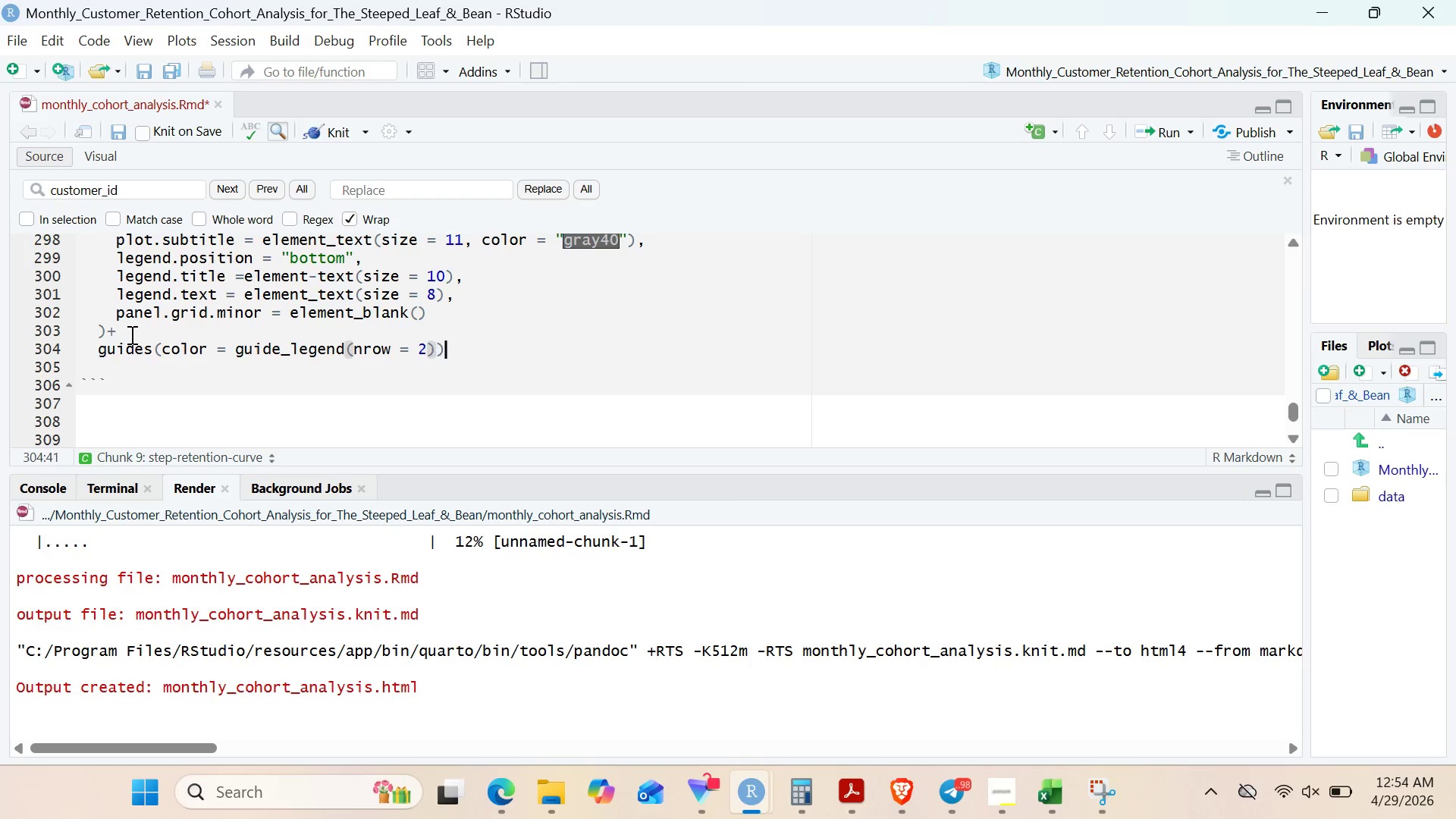 
key(ArrowRight)
 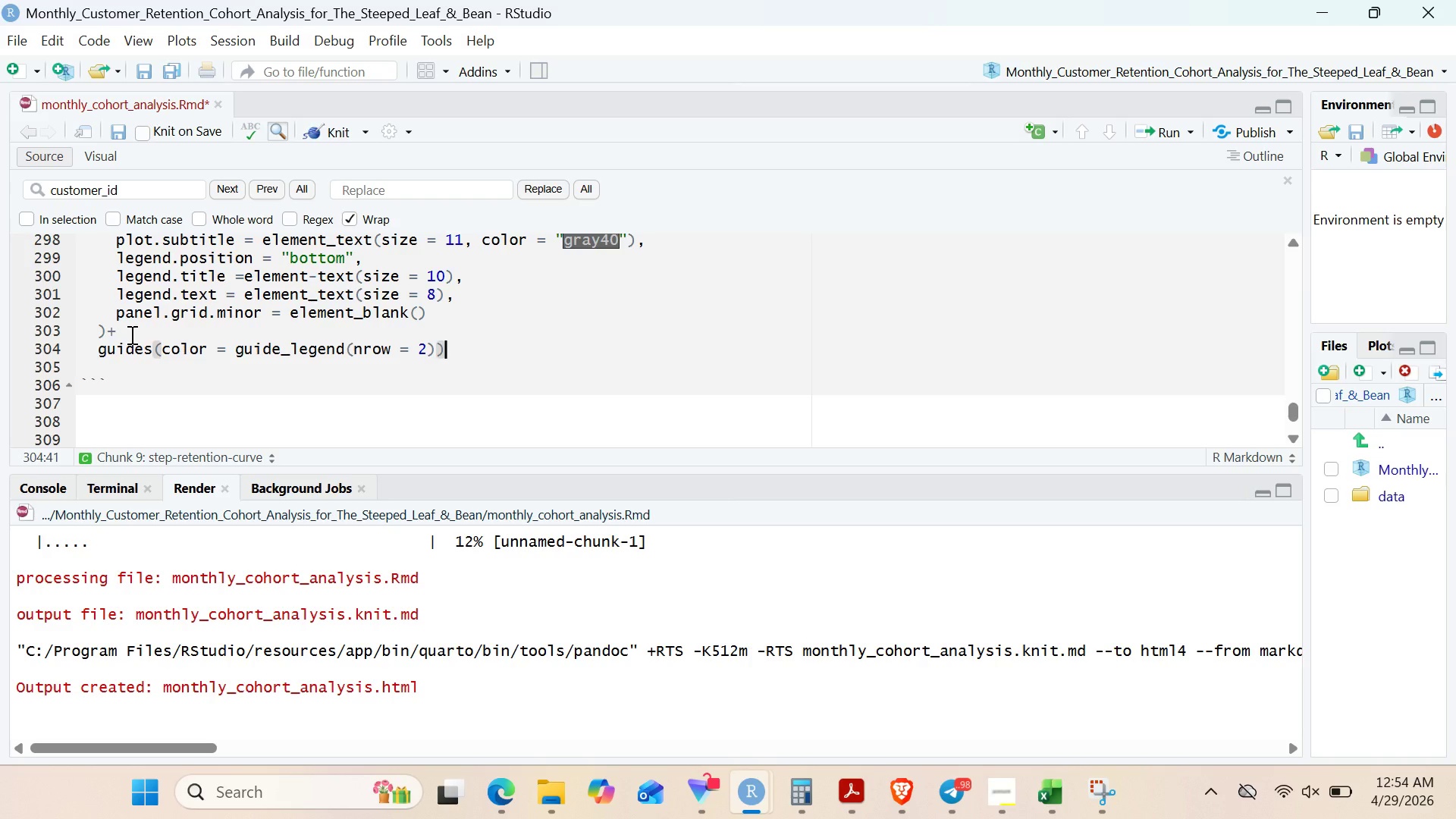 
key(Enter)
 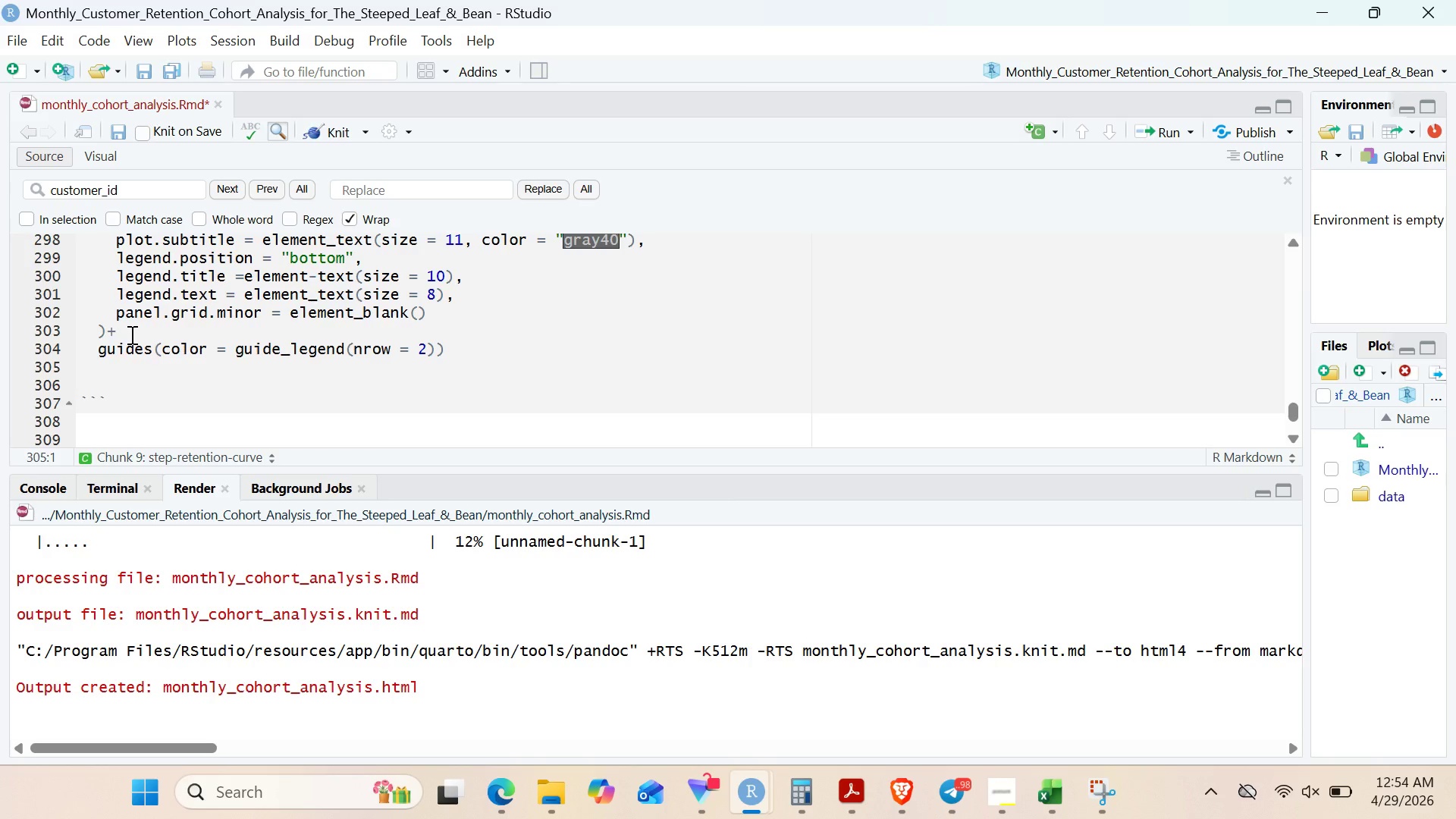 
wait(5.64)
 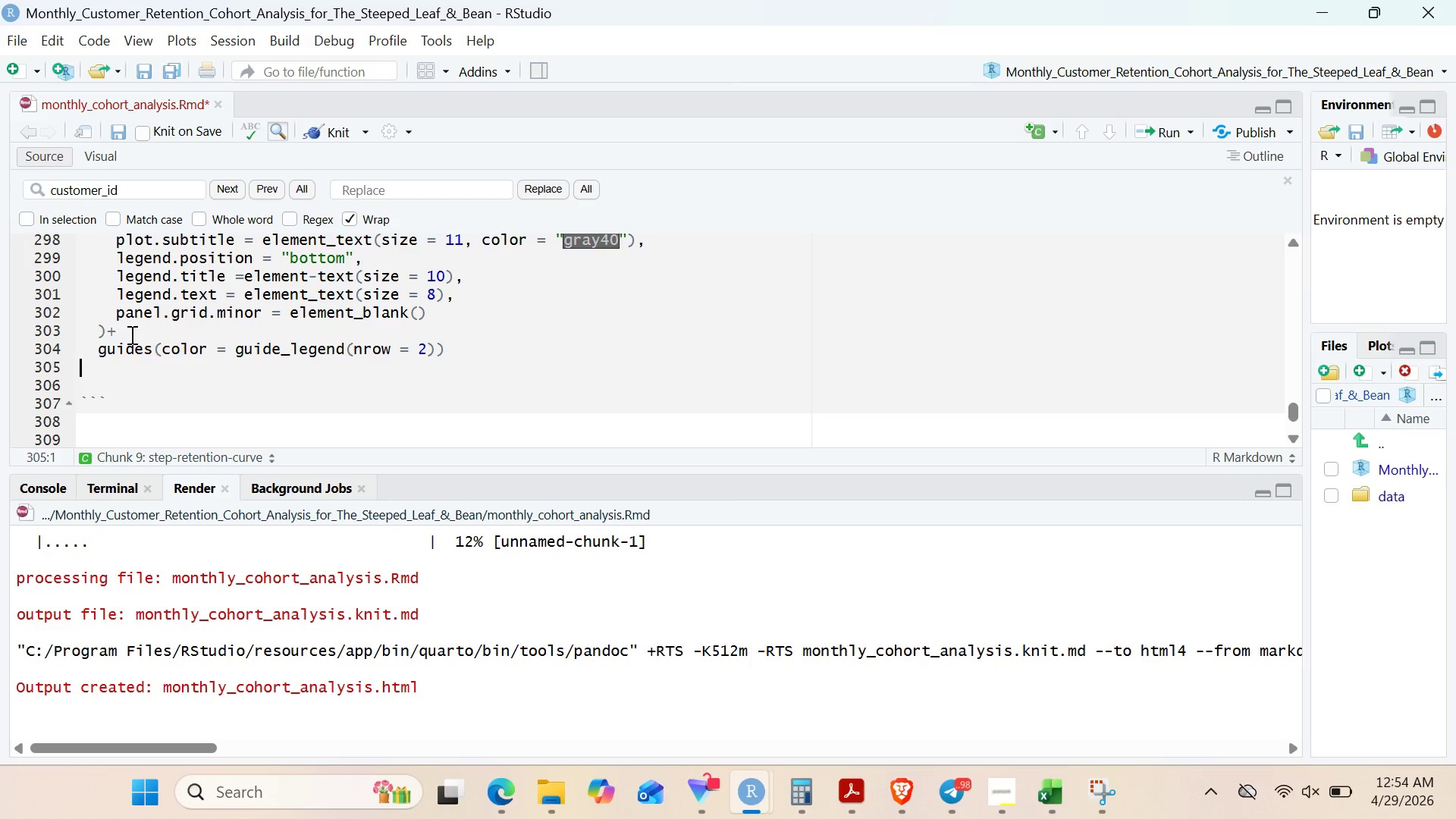 
type(#Display the curve)
 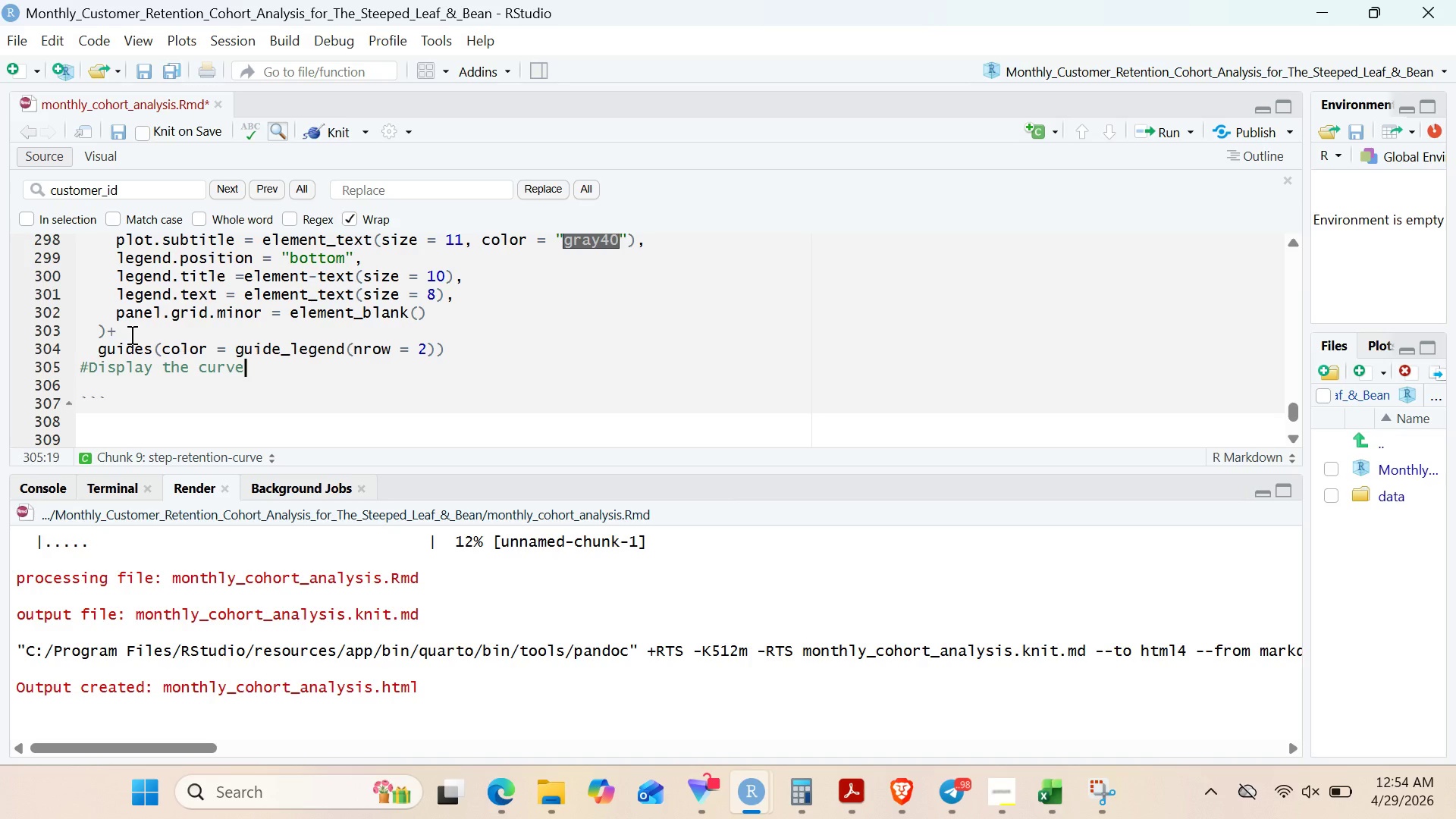 
key(Enter)
 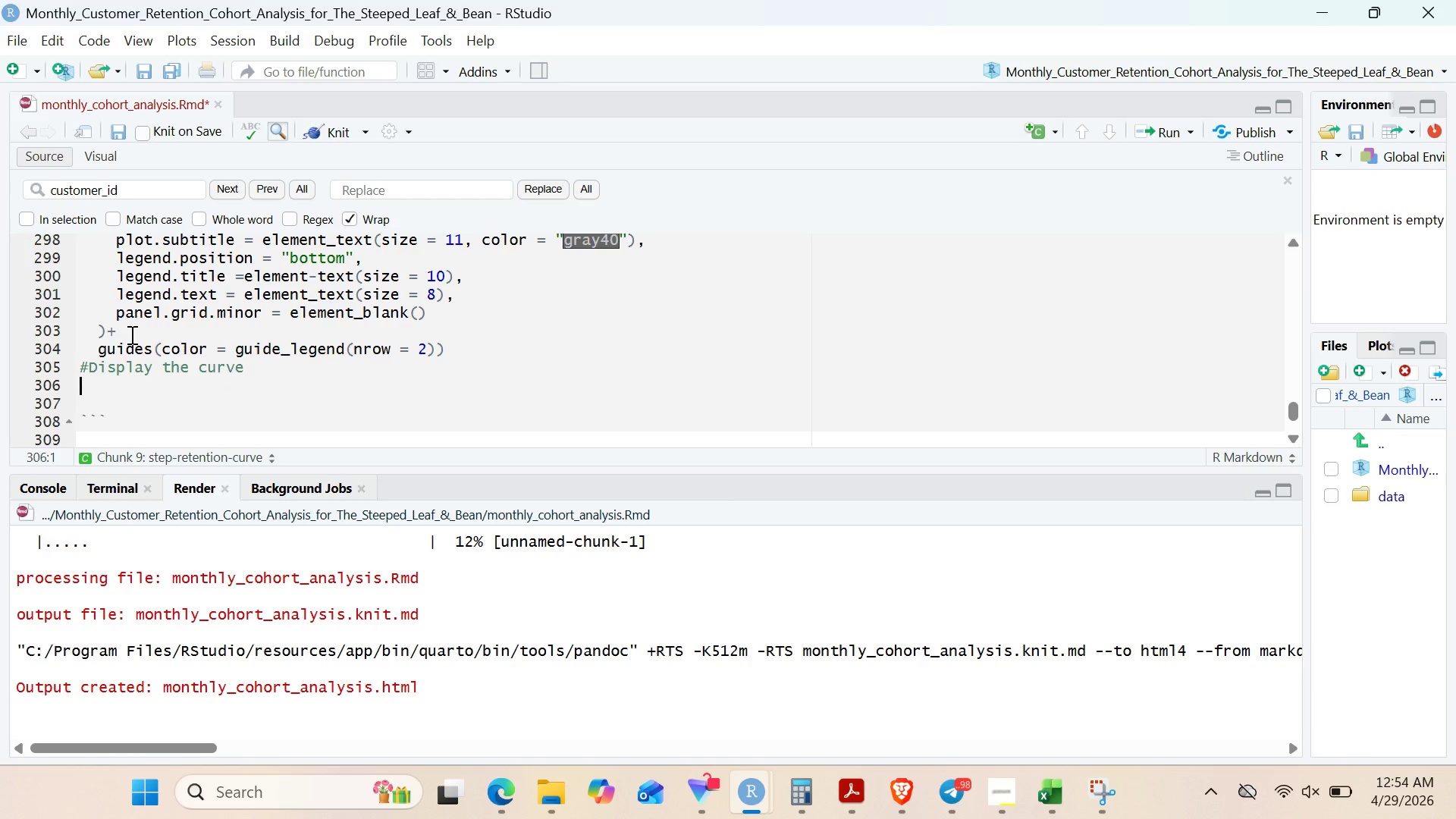 
type(retention_curve)
 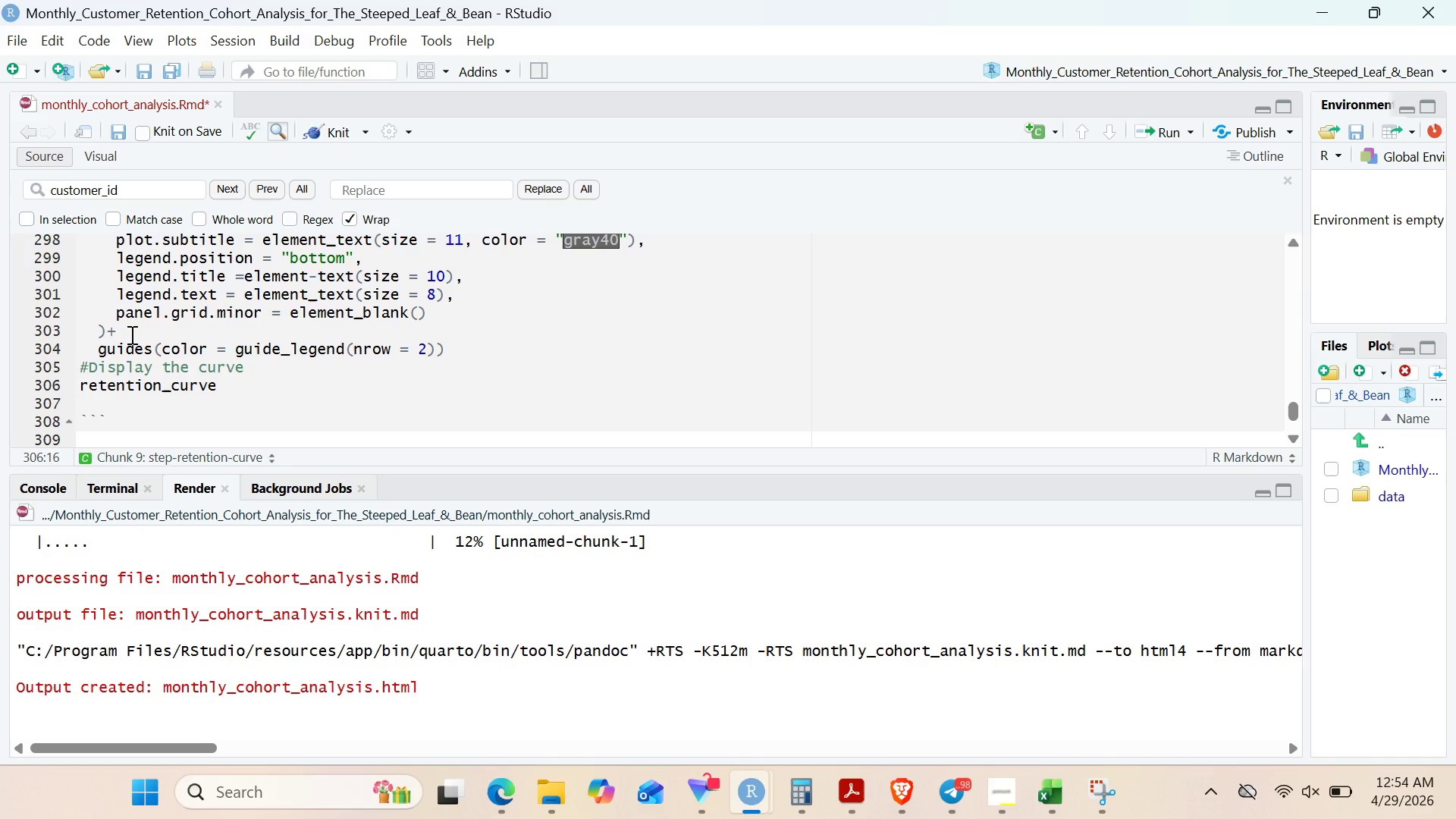 
left_click([82, 363])
 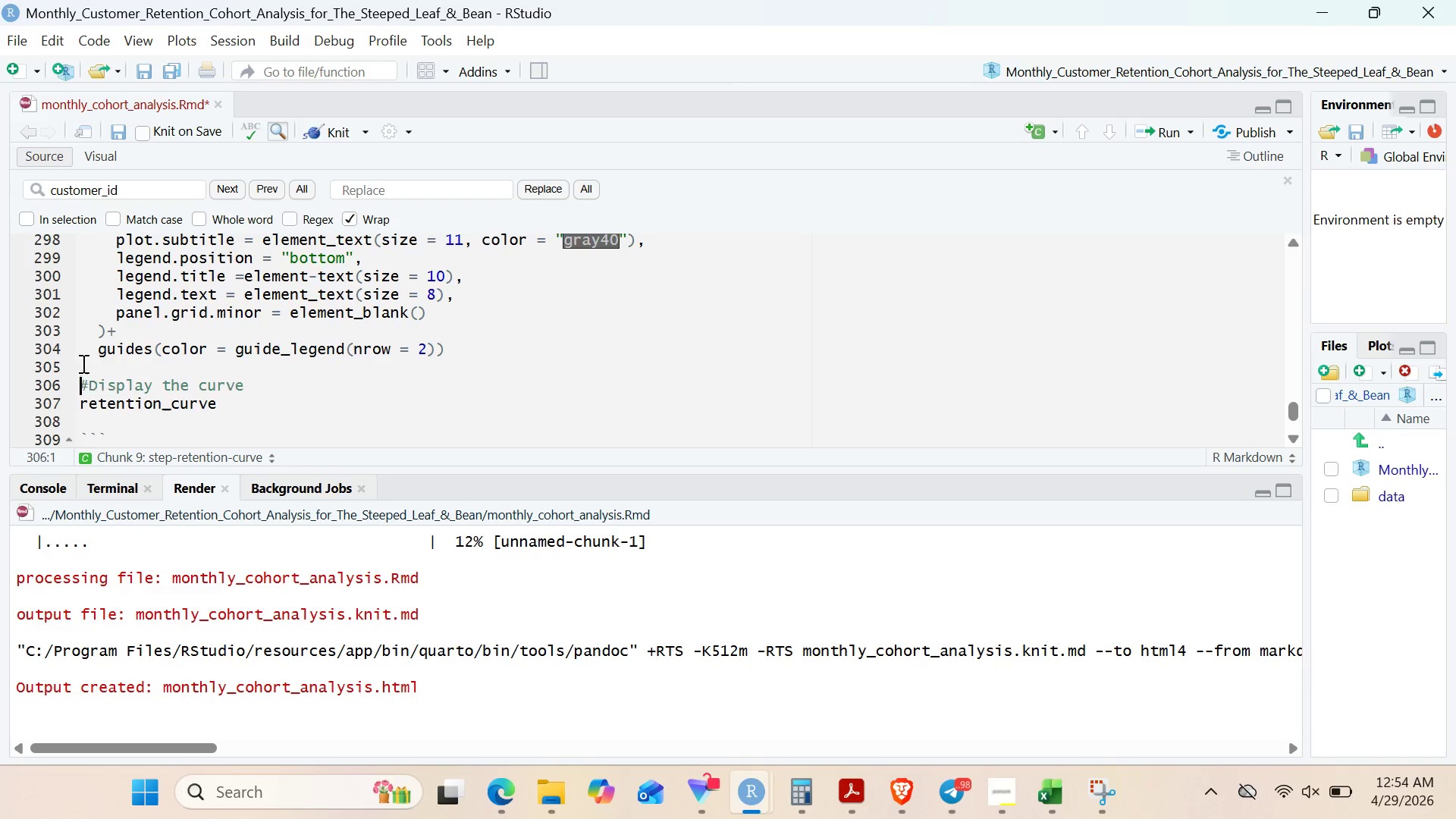 
key(Enter)
 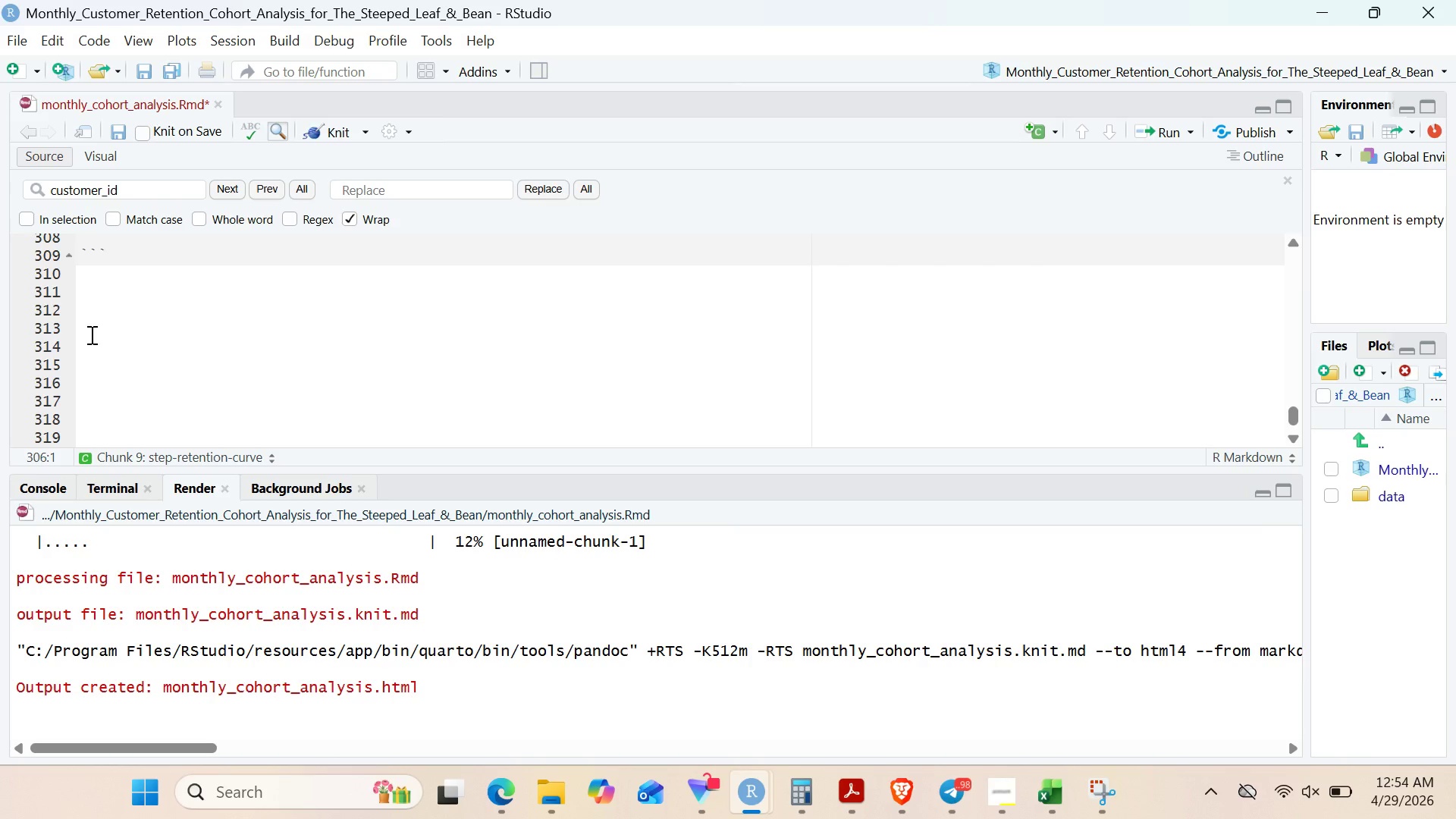 
left_click([102, 305])
 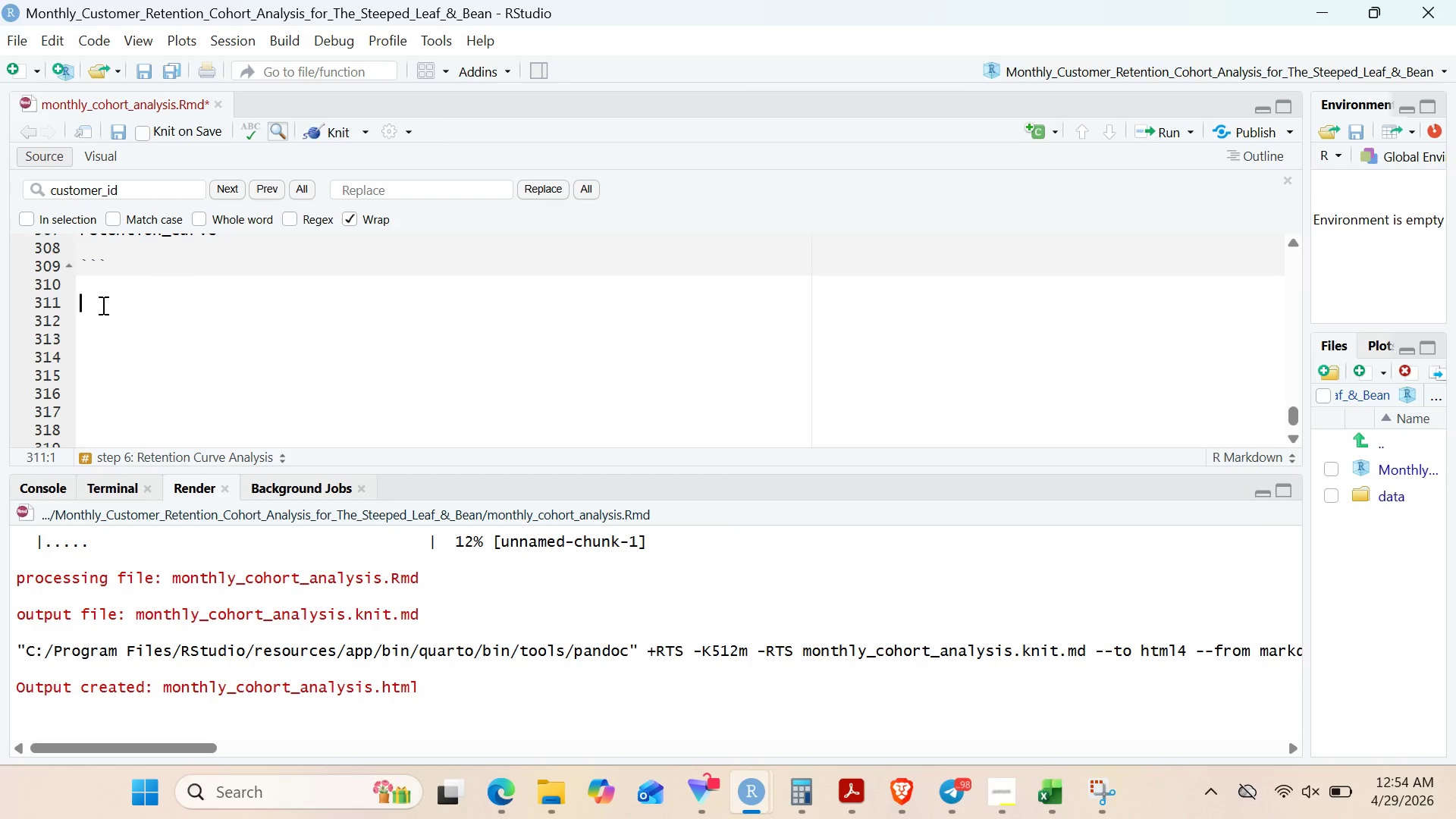 
type(##Step 7: Identify Best and Worst)
 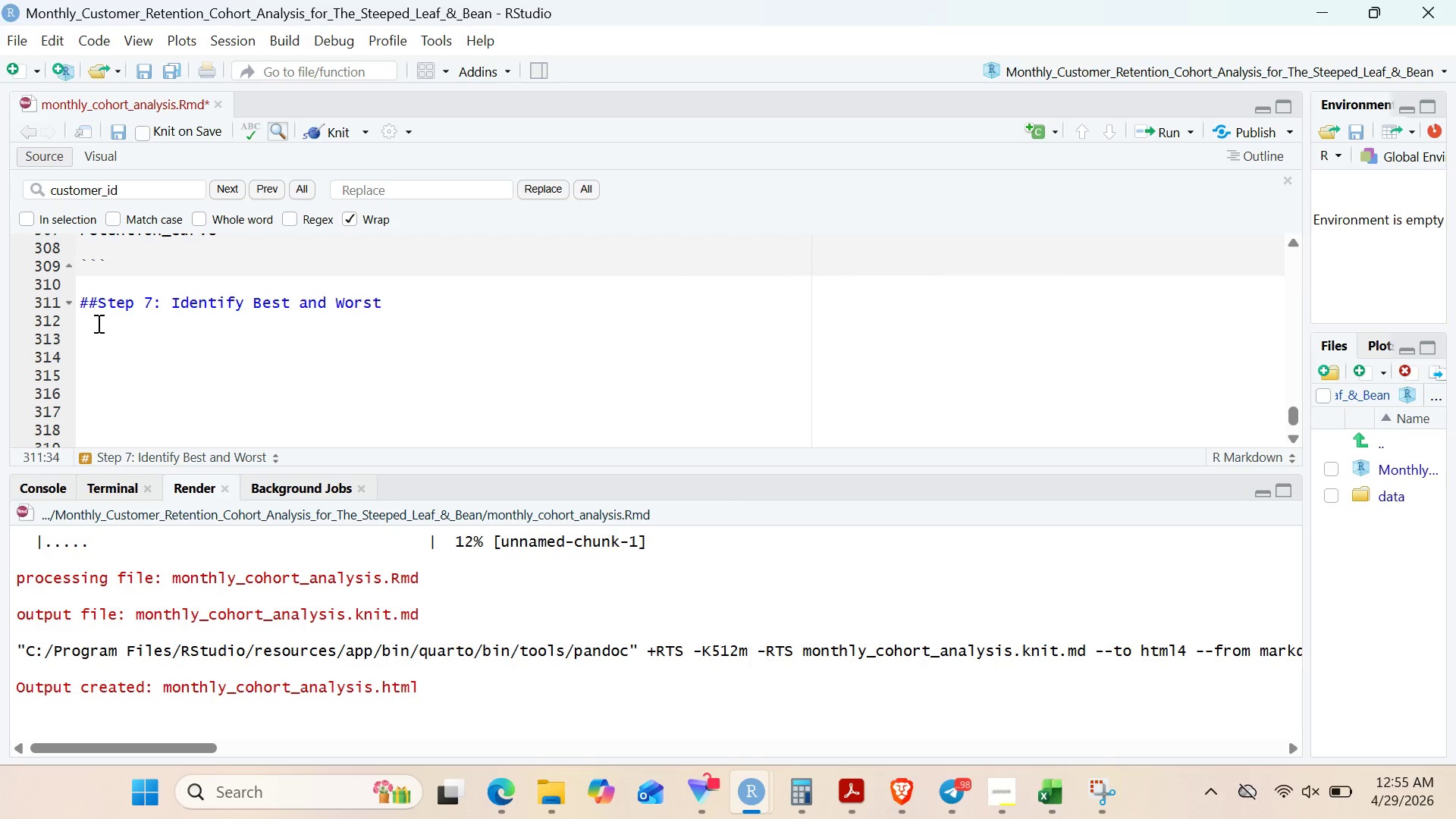 
wait(16.28)
 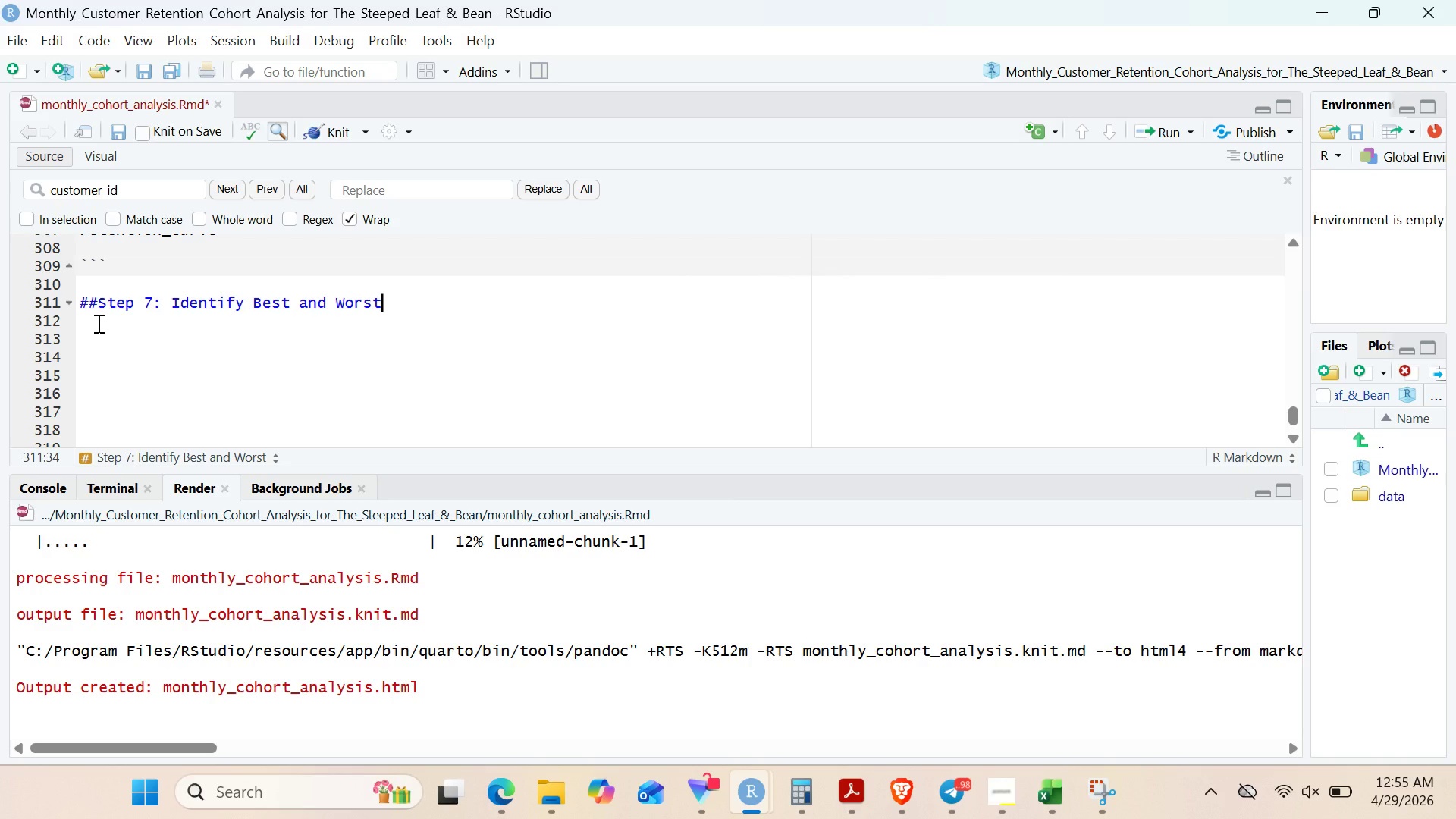 
type( Cohorts)
 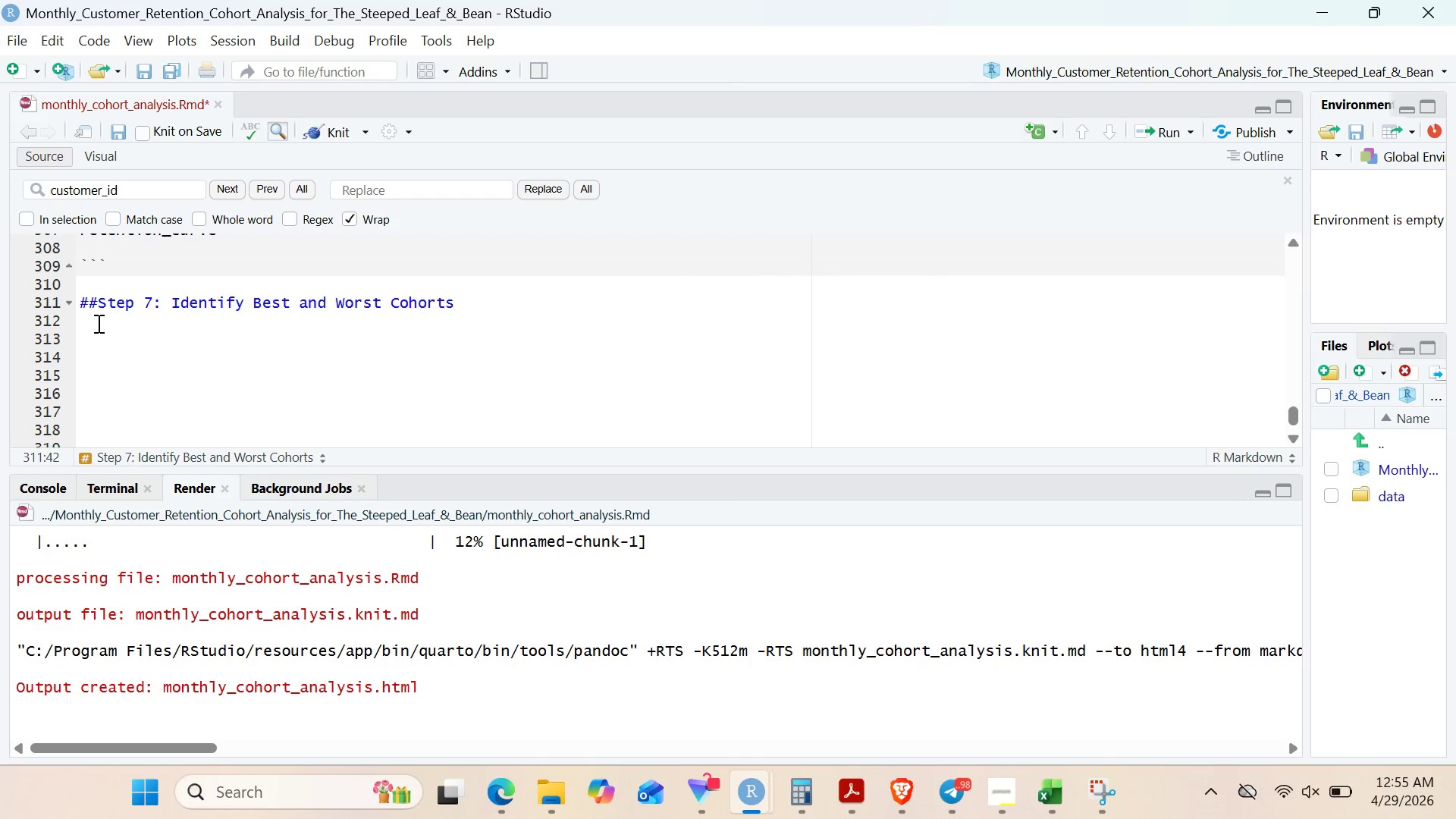 
left_click([97, 323])
 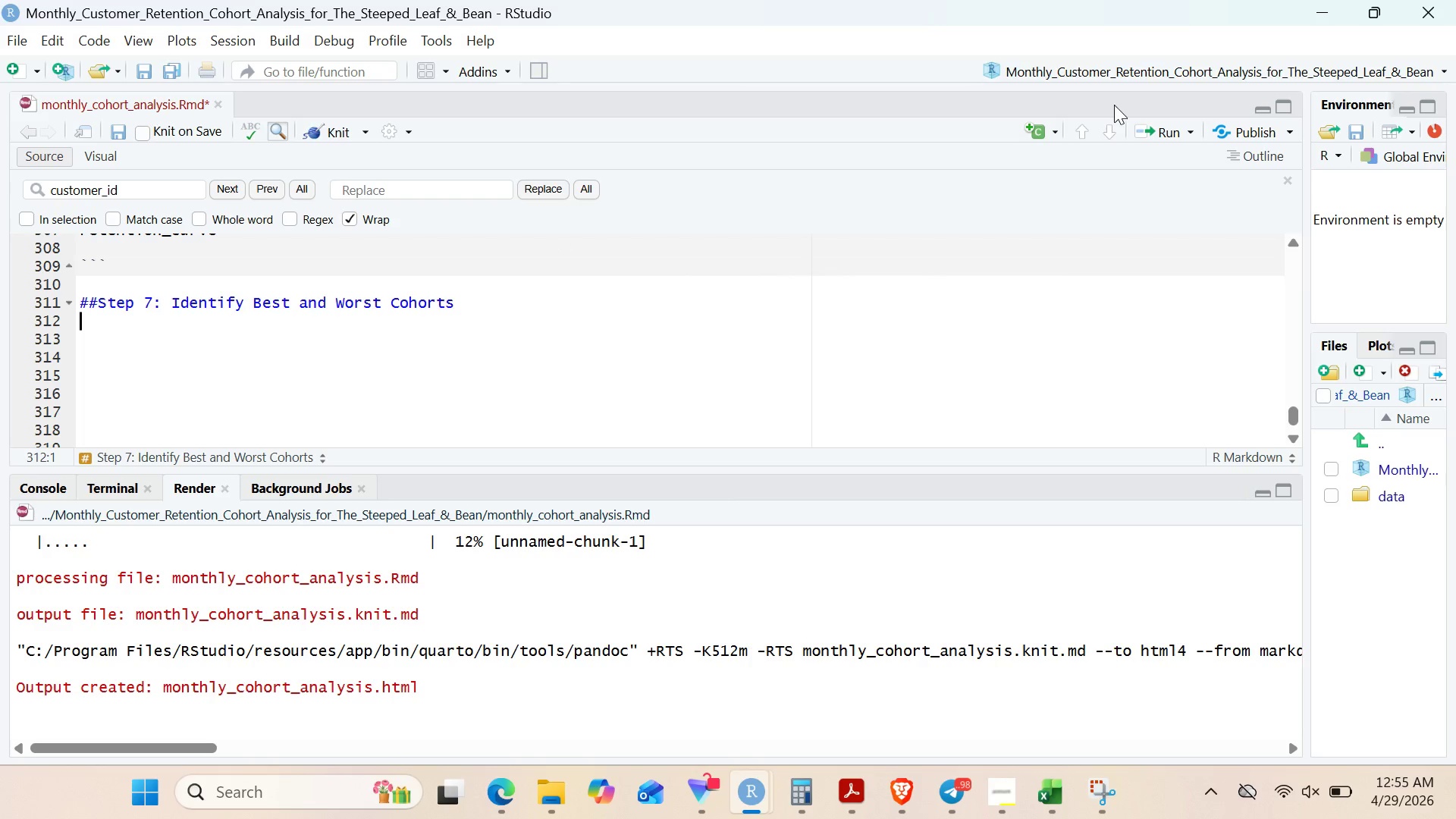 
left_click([1054, 126])
 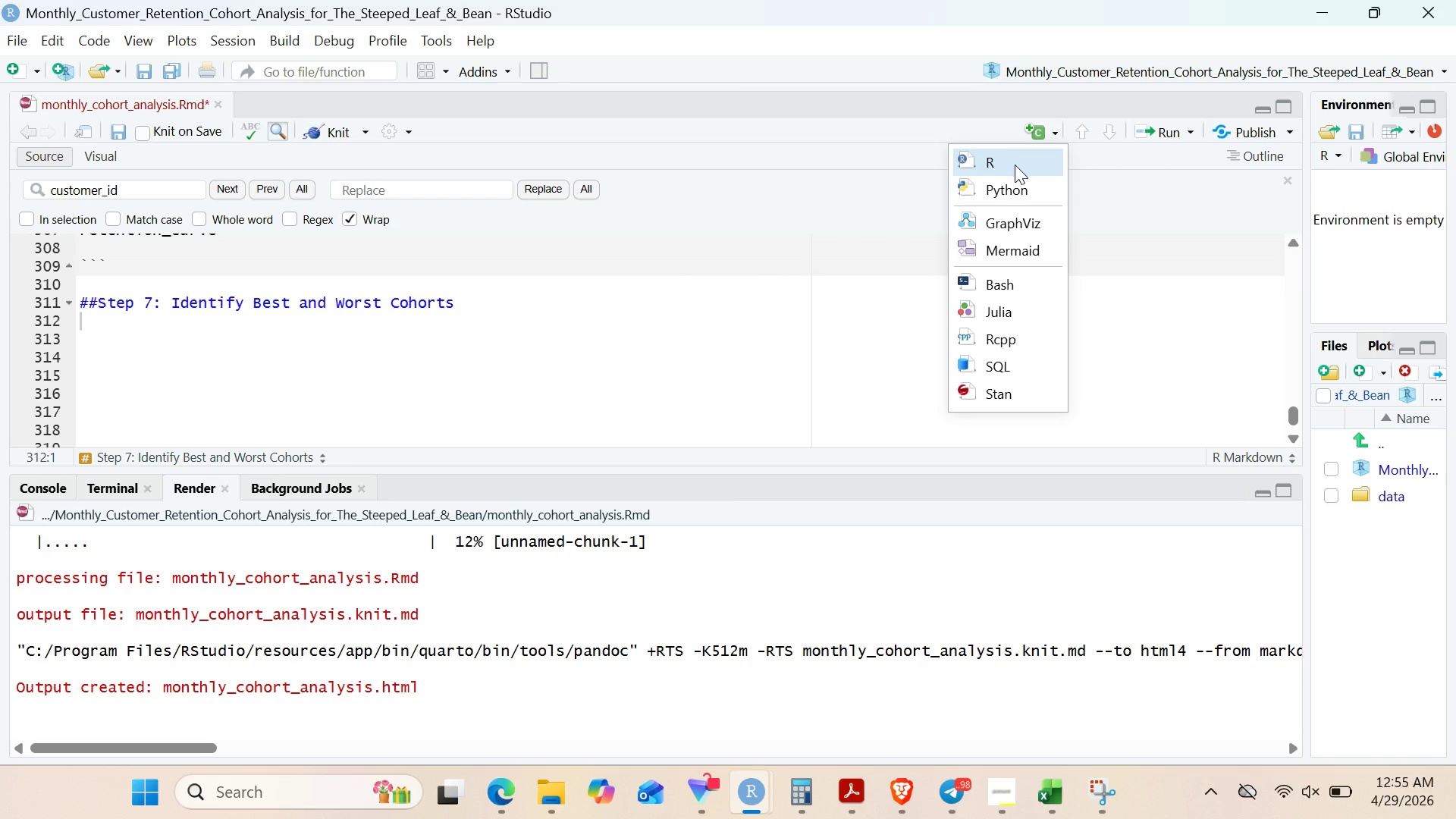 
left_click([1015, 165])
 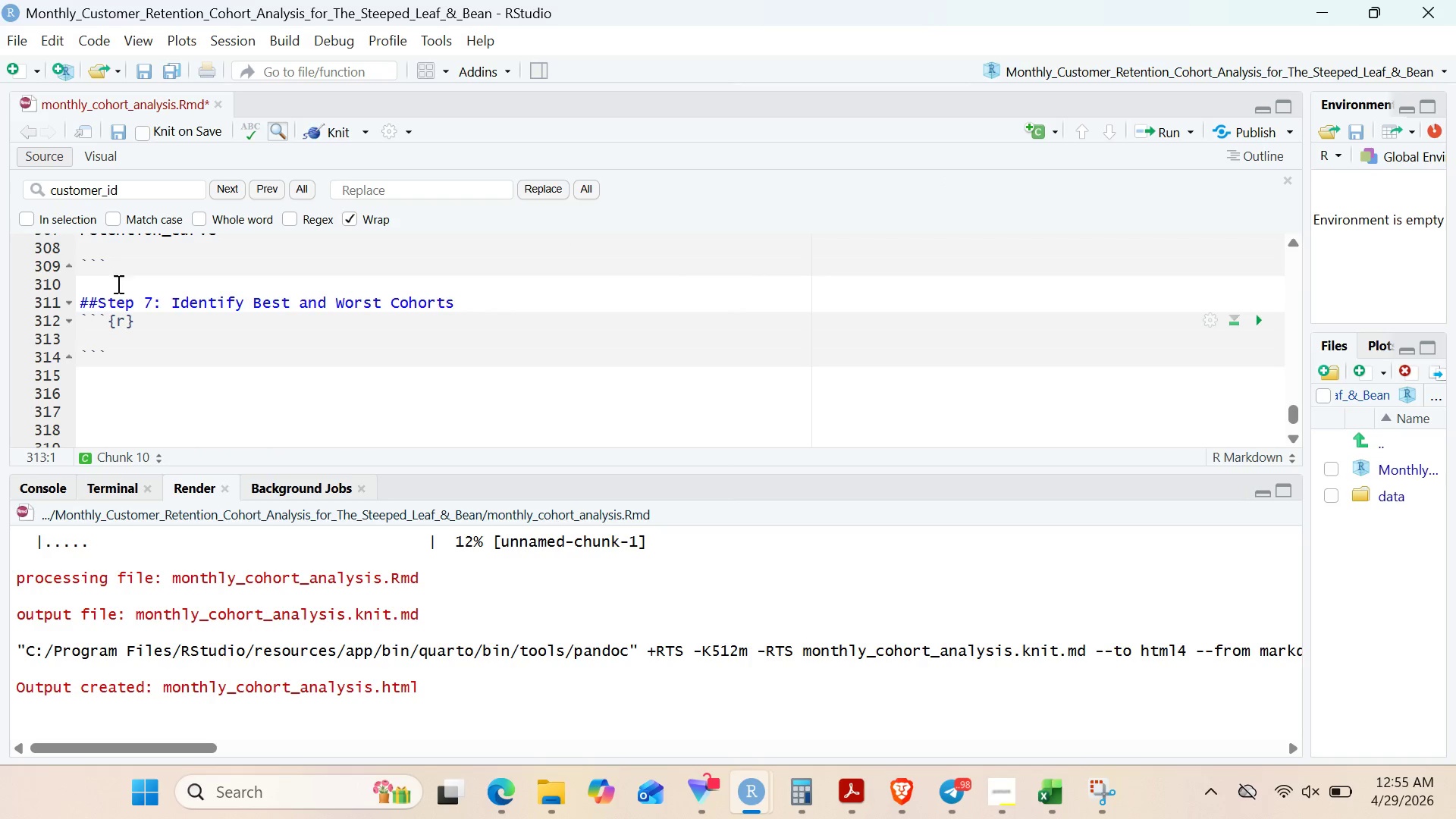 
left_click([123, 317])
 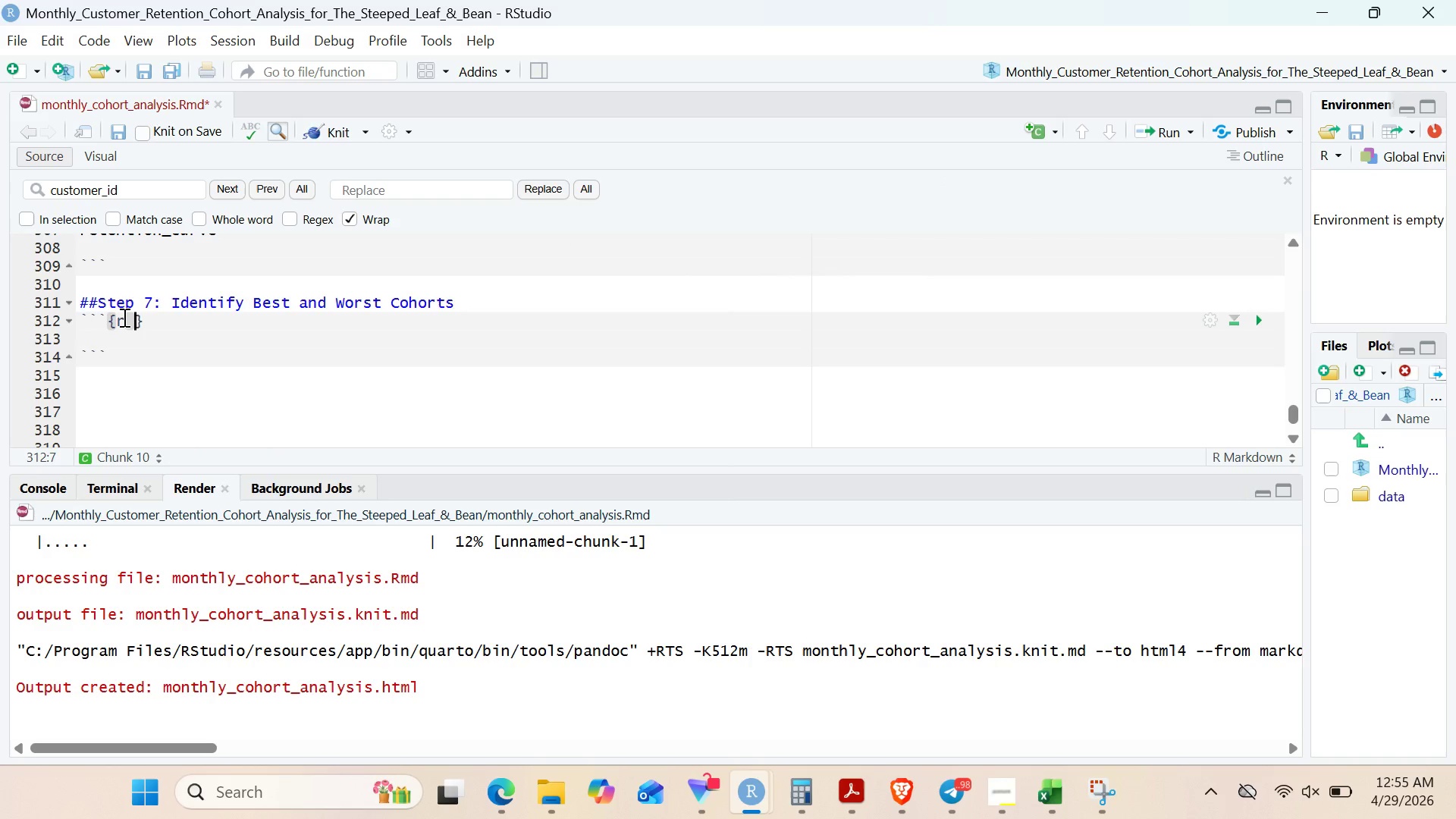 
type( step7-cohort- )
 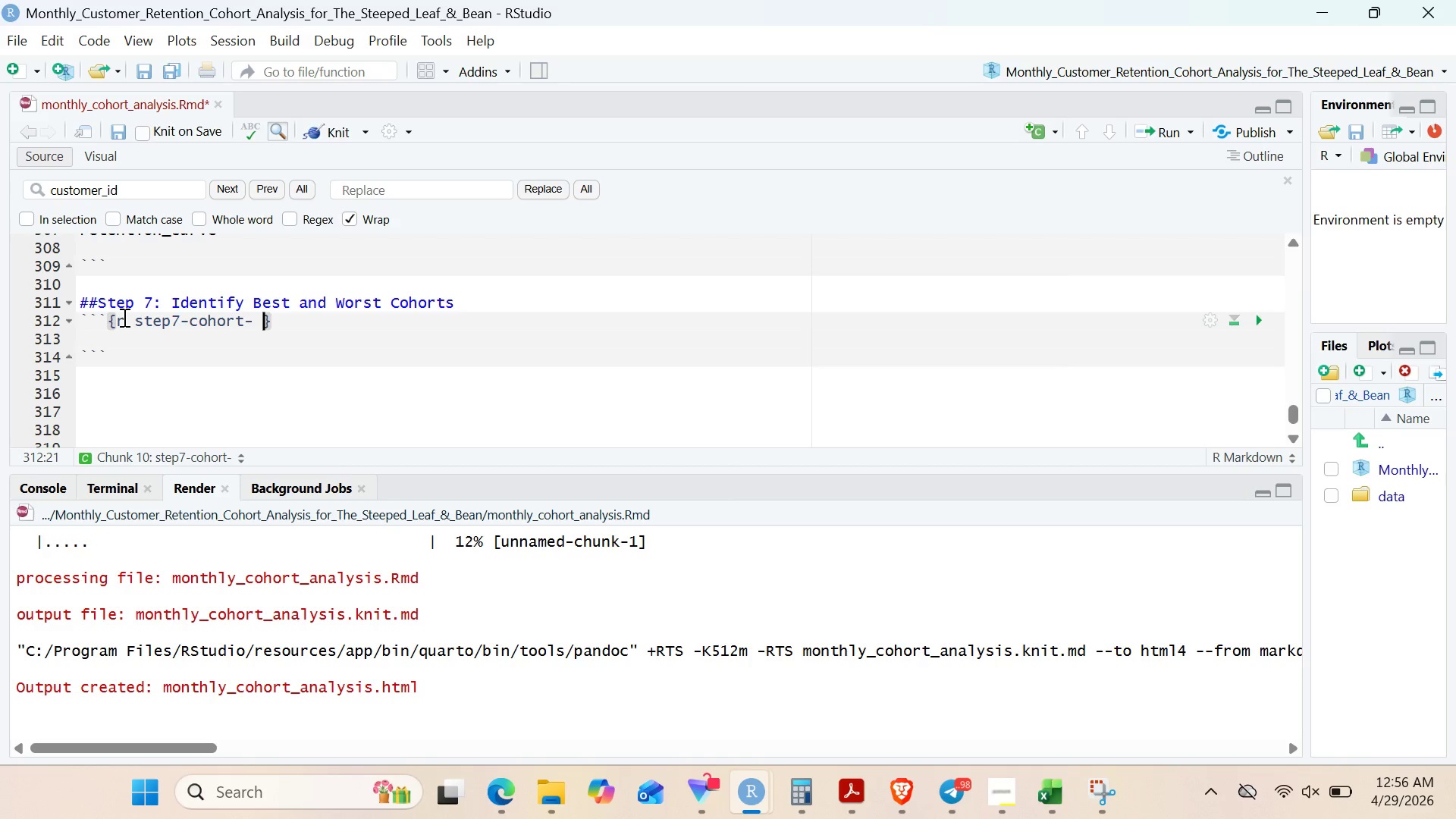 
wait(5.45)
 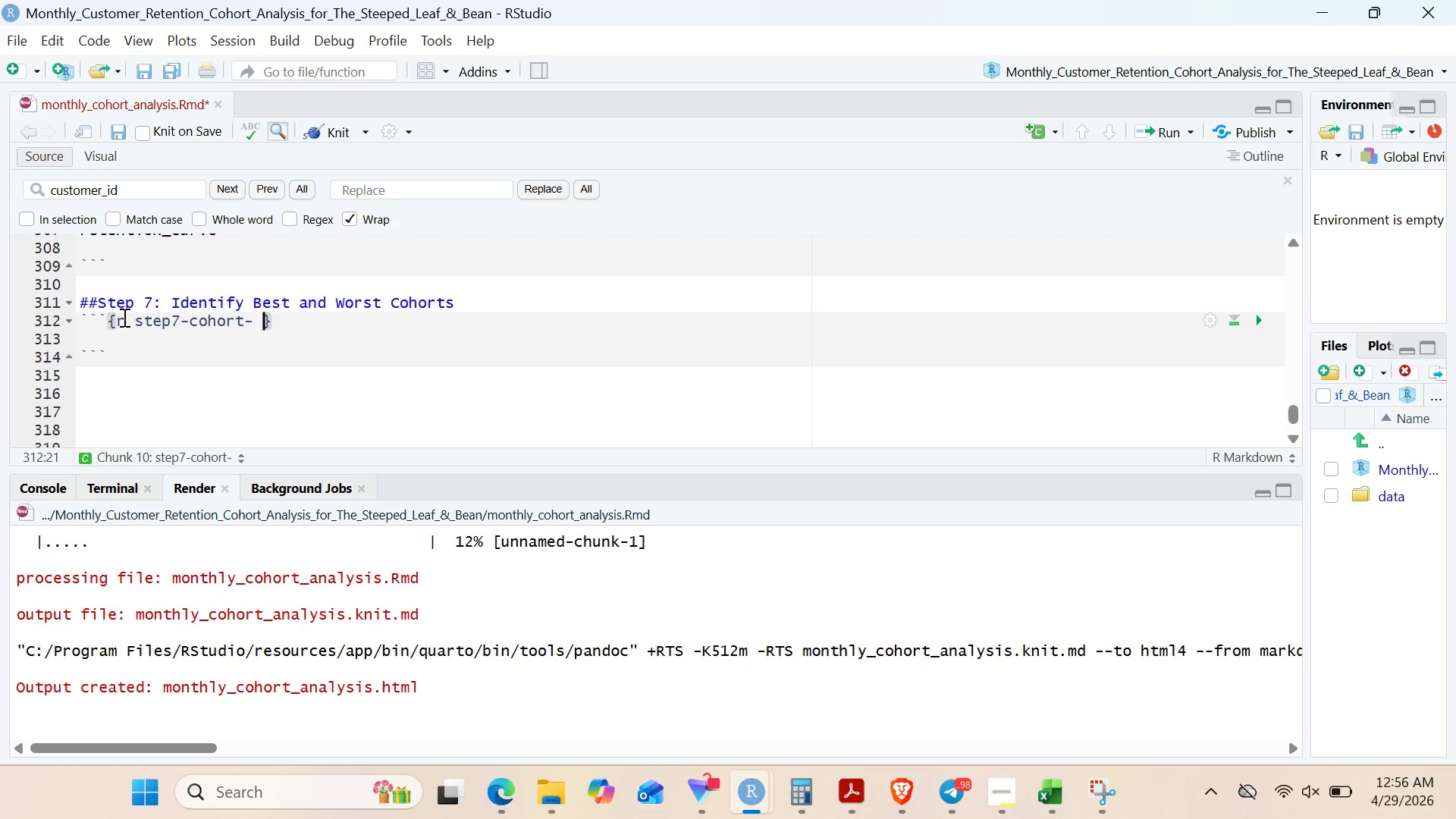 
key(Backspace)
type(ranking)
 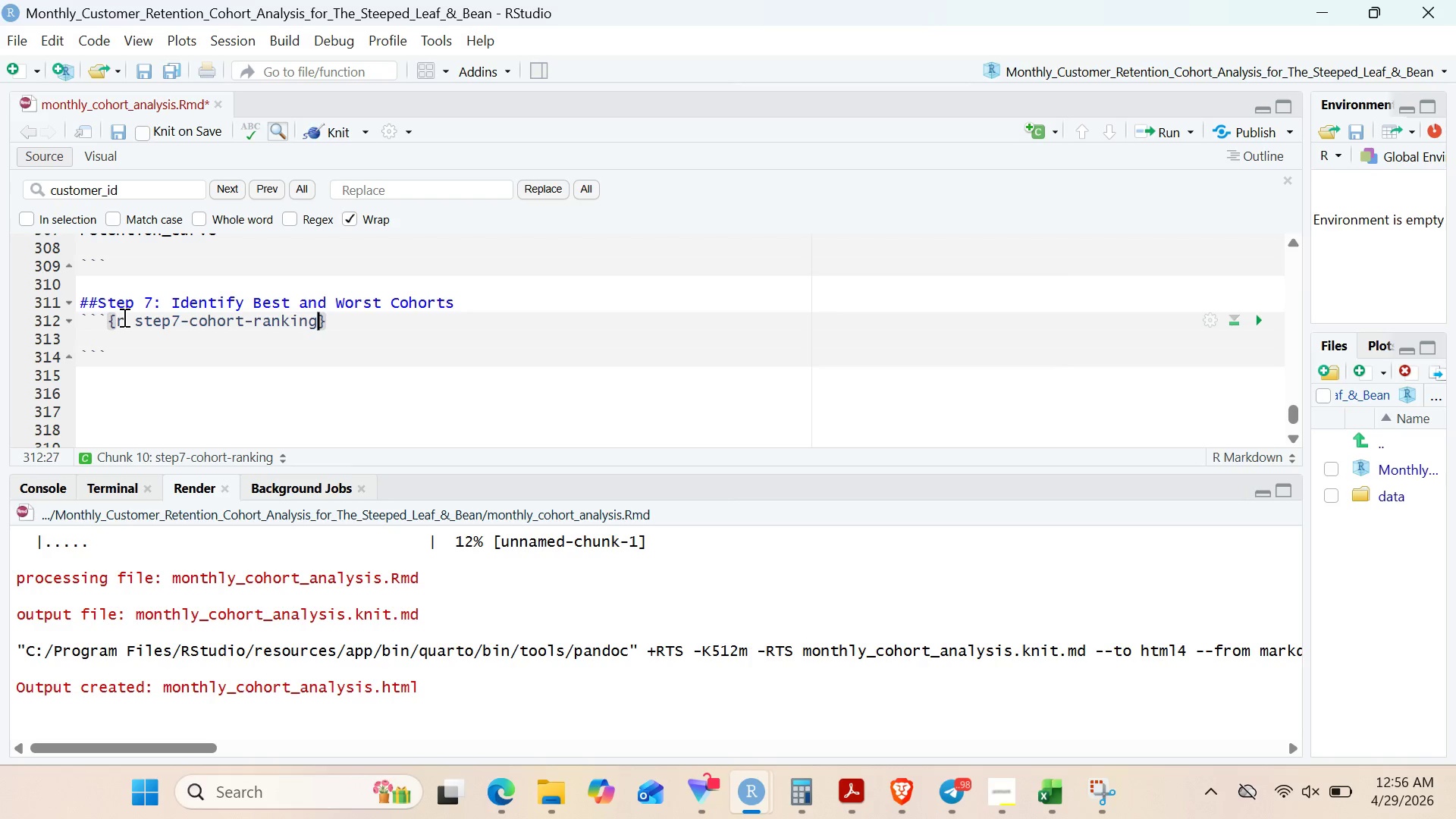 
wait(11.42)
 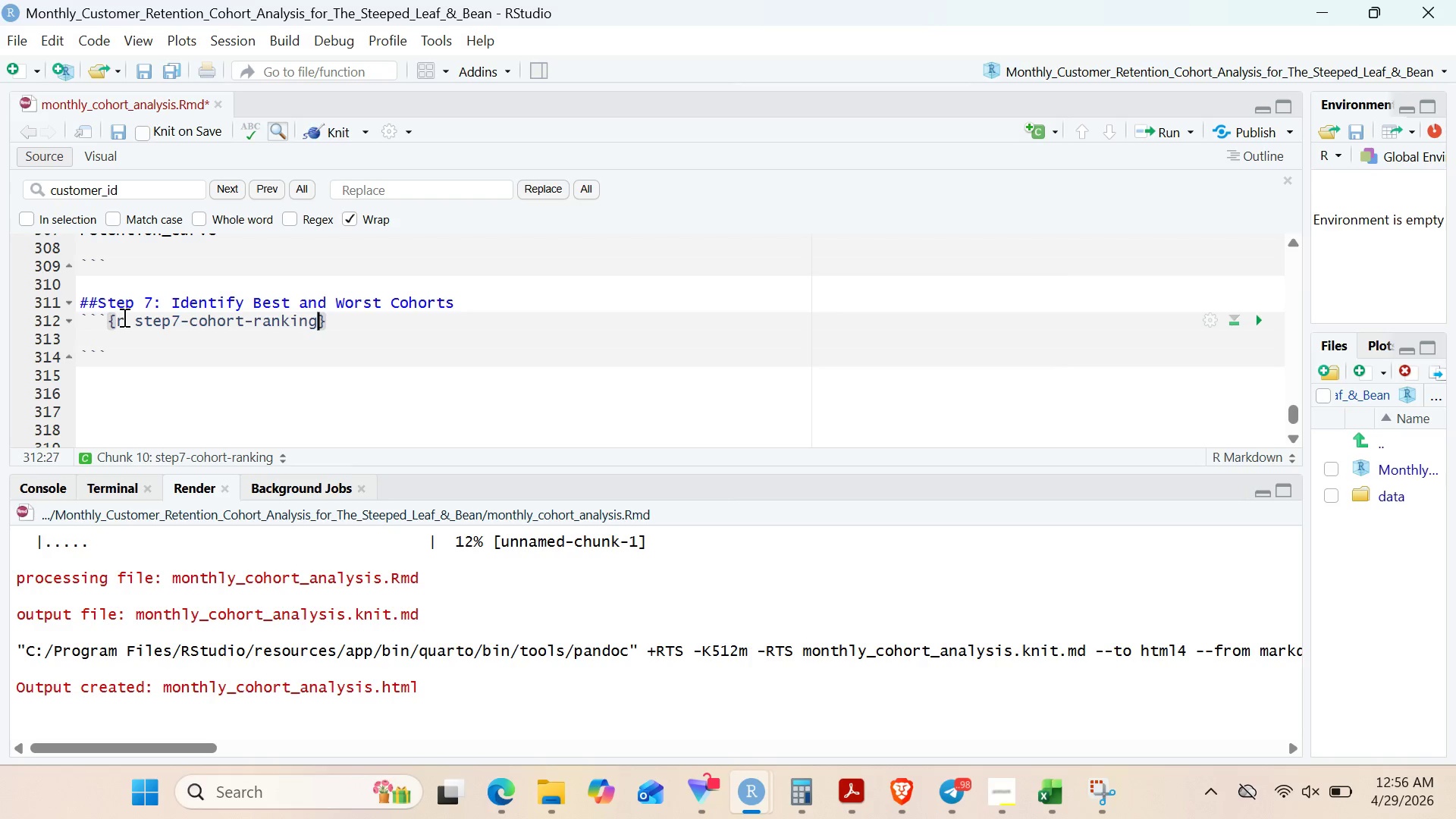 
left_click([97, 330])
 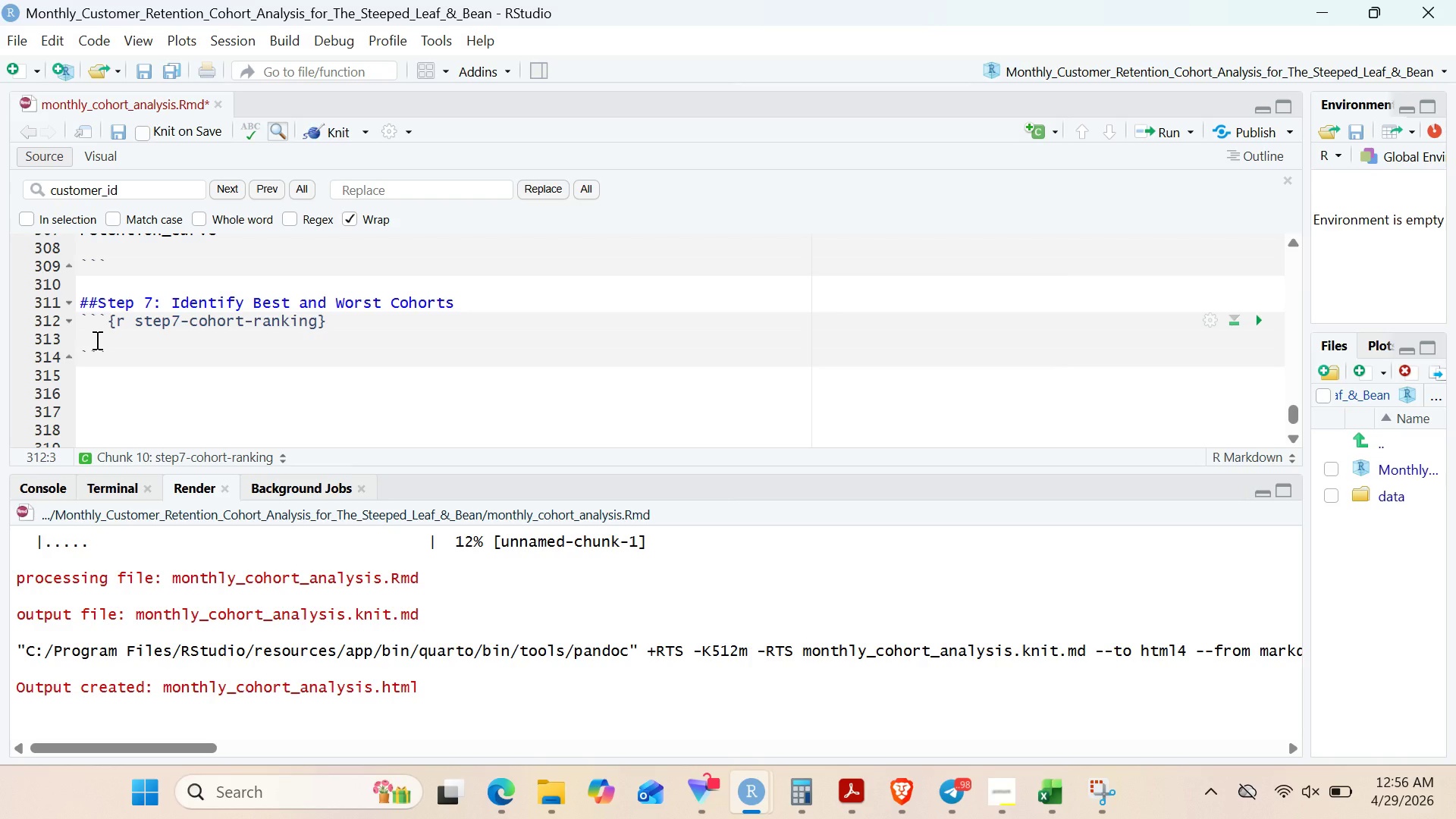 
left_click([96, 340])
 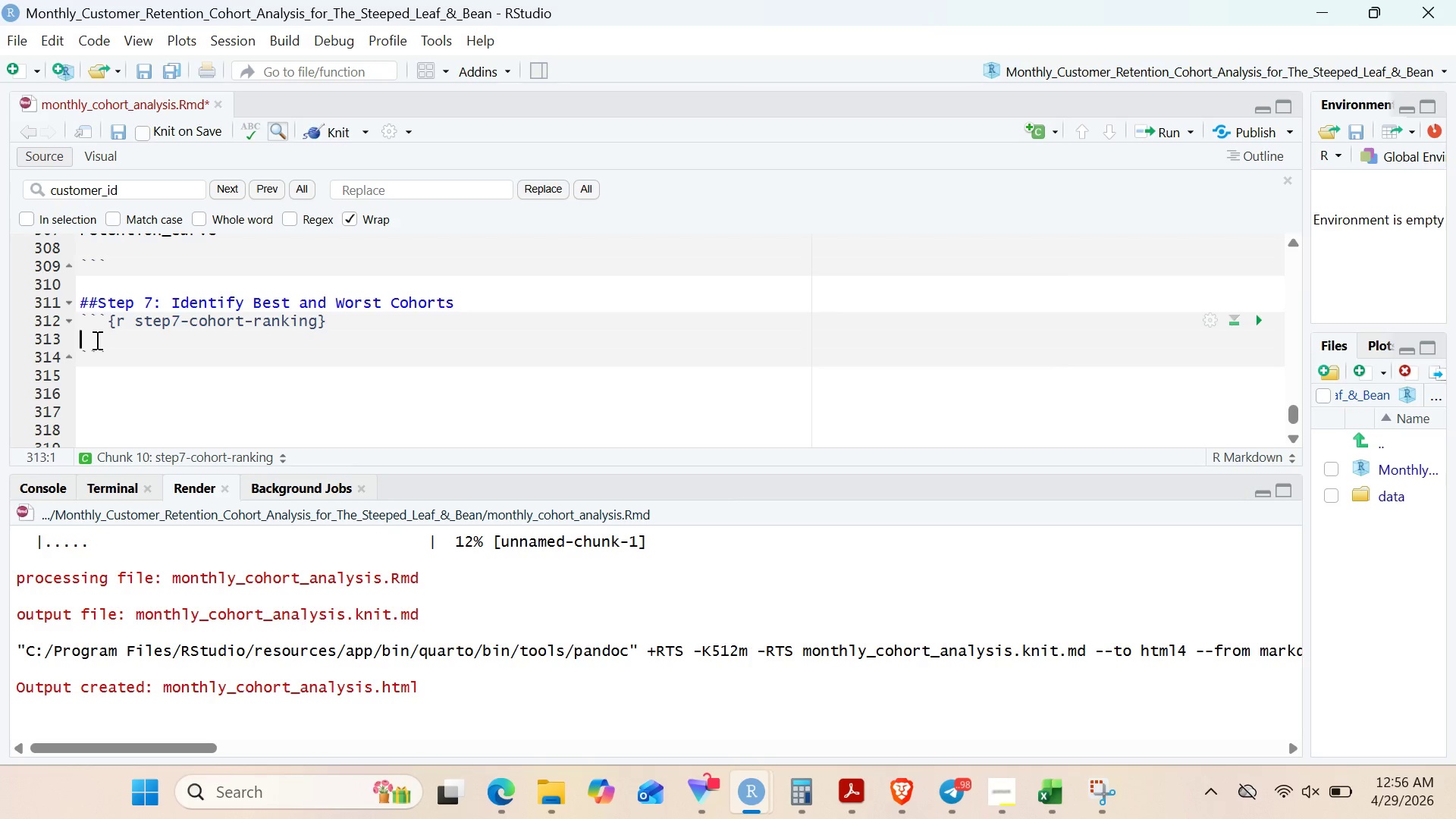 
type(#Calculate which cohort has highest long-term retention (Month 5)
 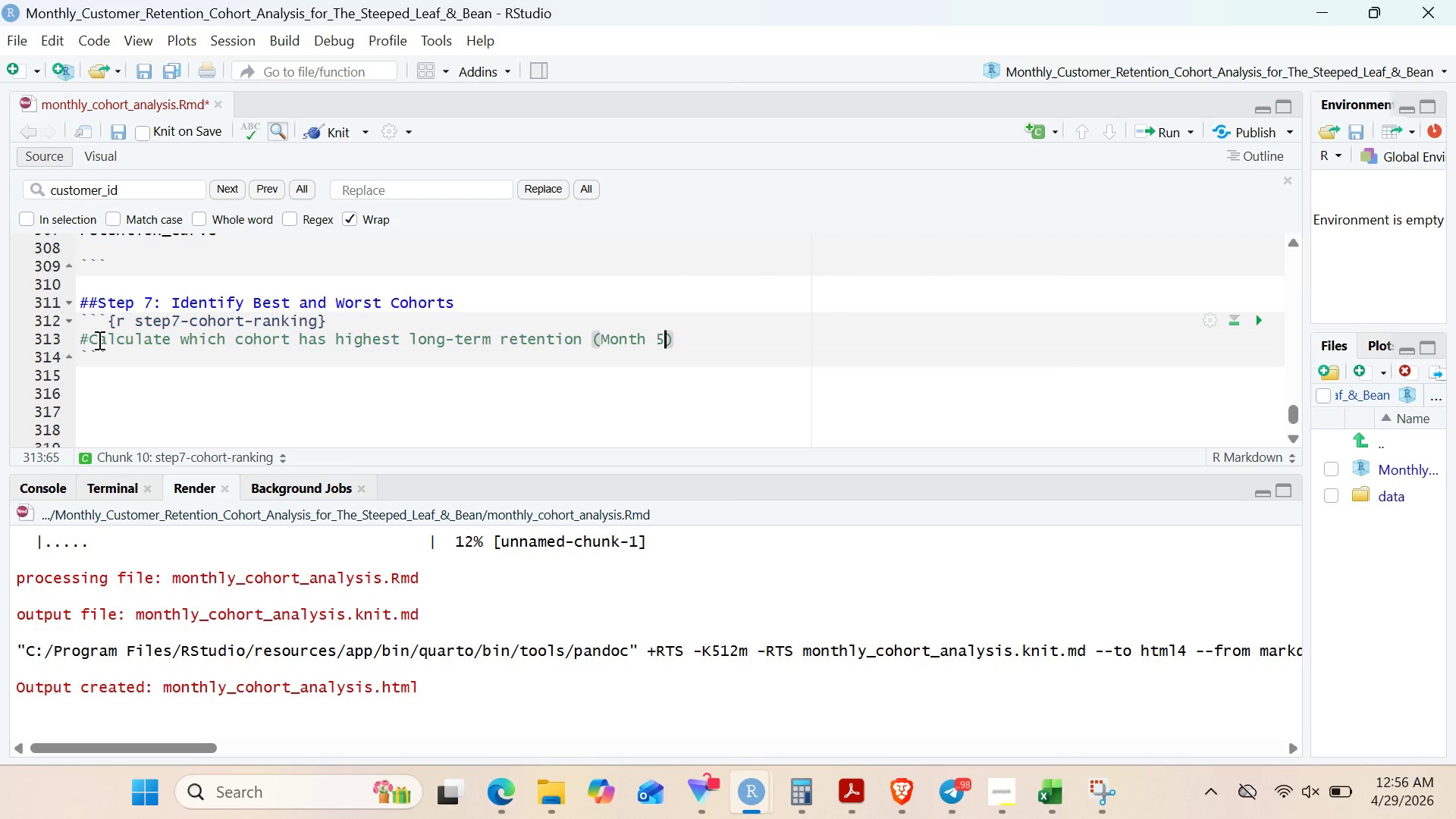 
key(ArrowRight)
 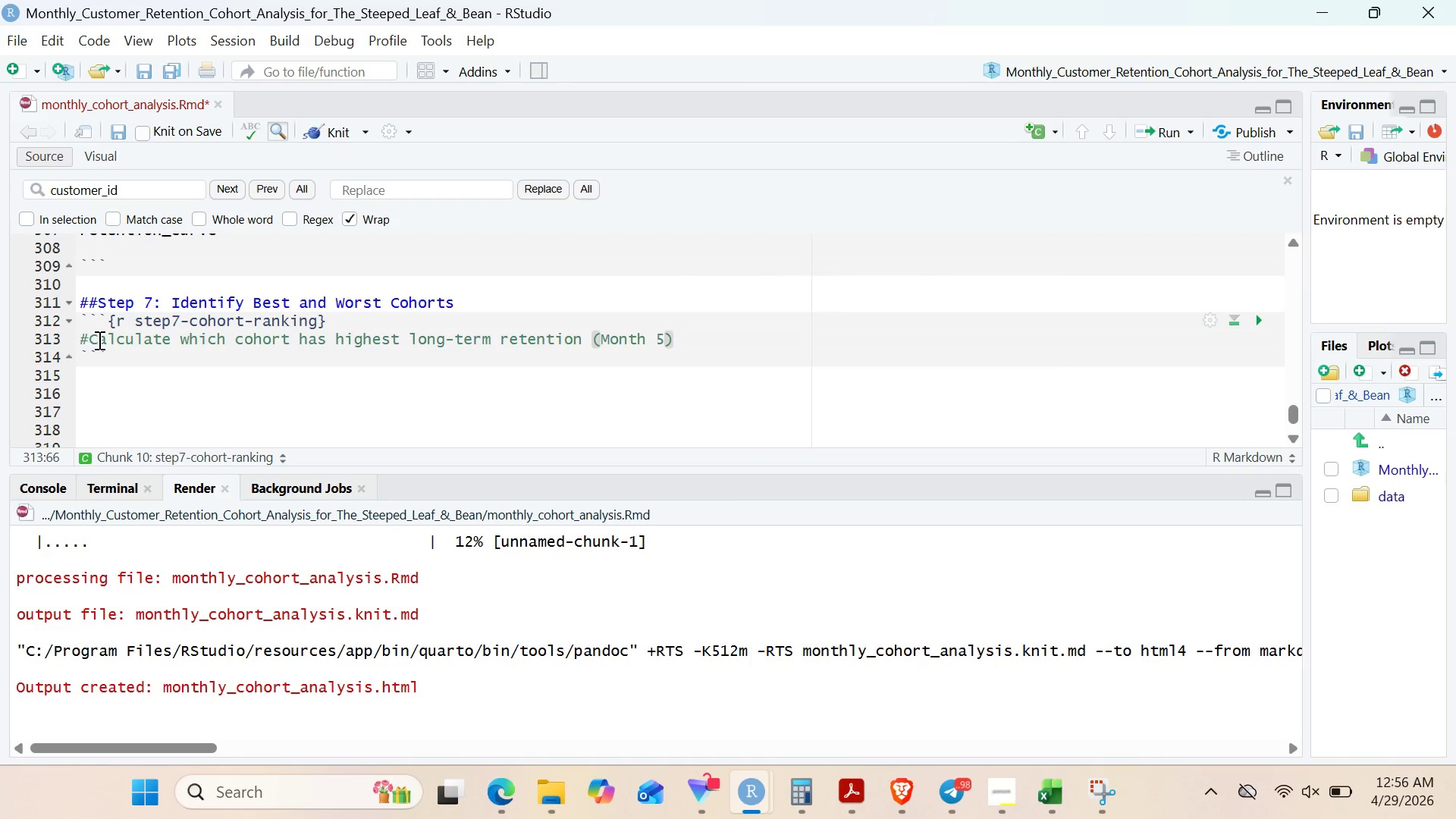 
key(Enter)
 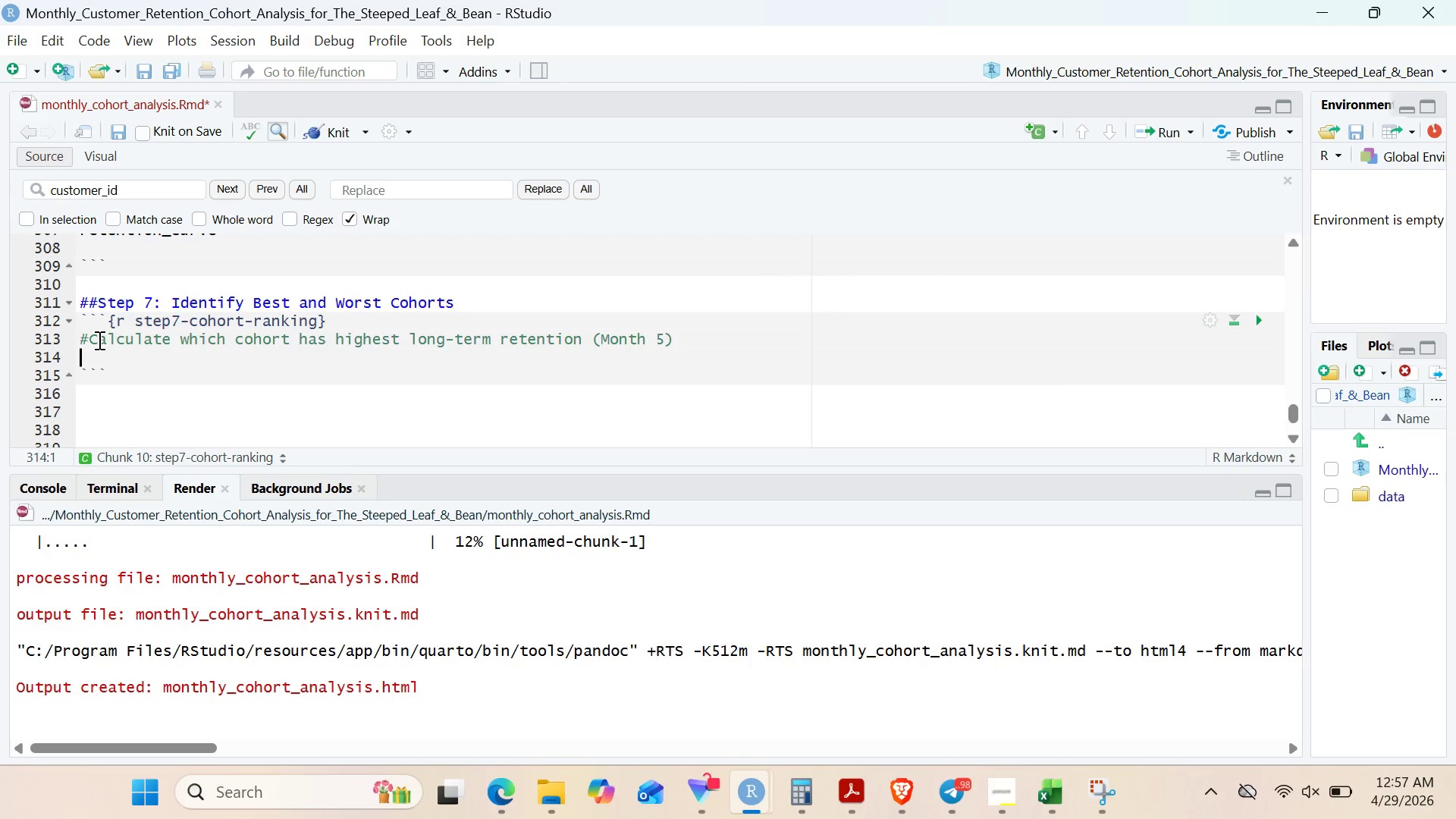 
wait(12.78)
 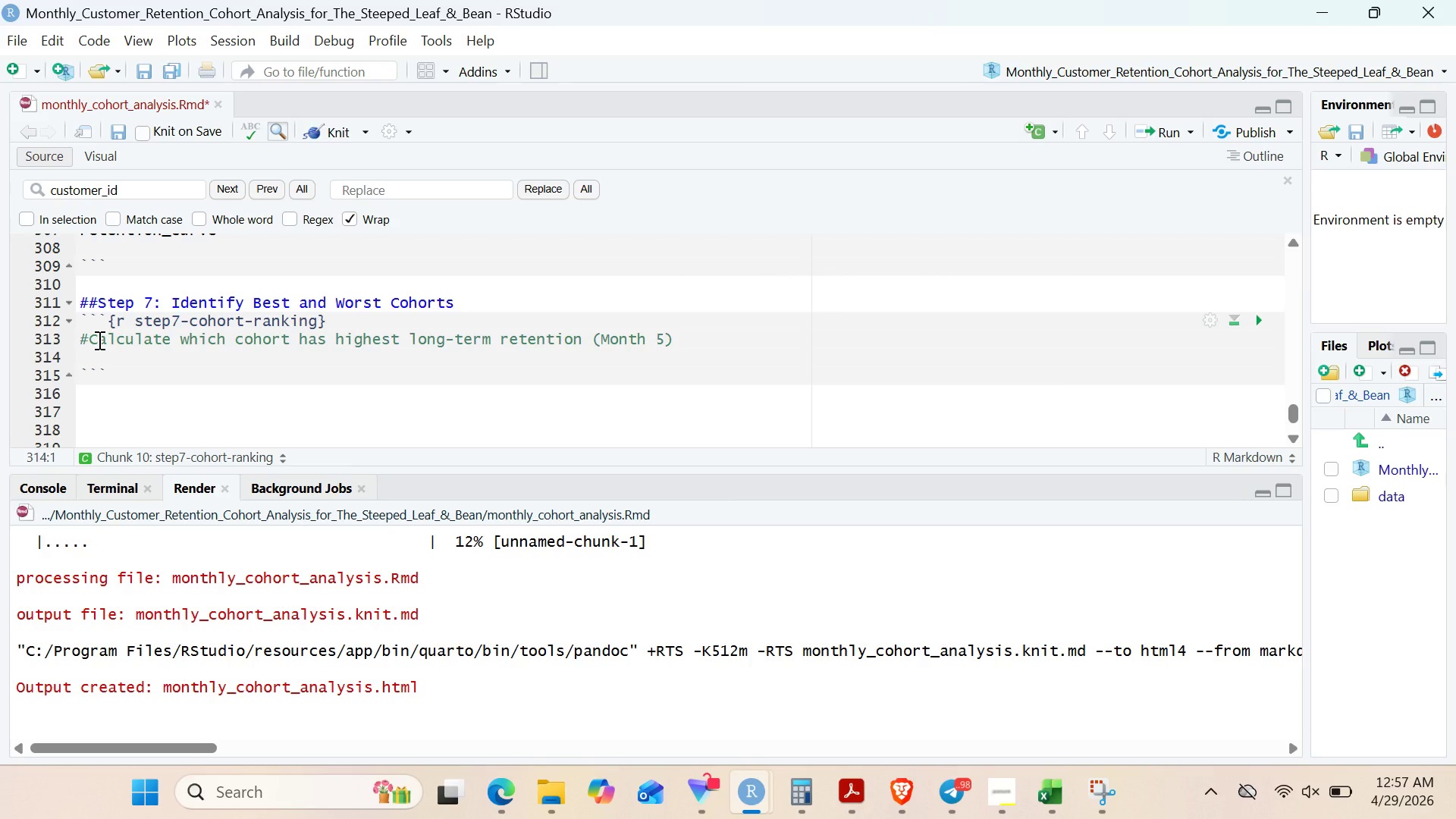 
key(Shift+3)
 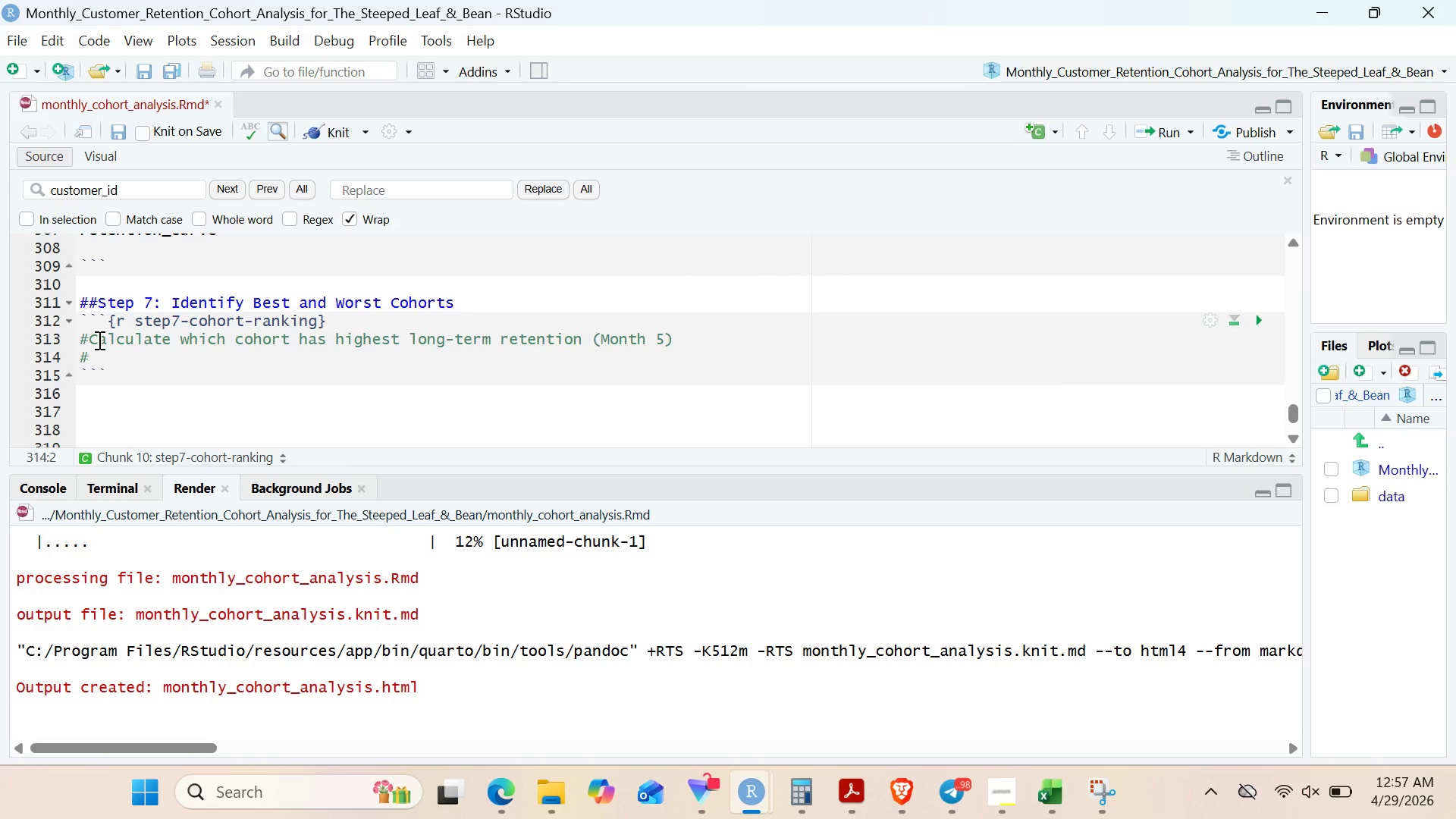 
key(ArrowUp)
 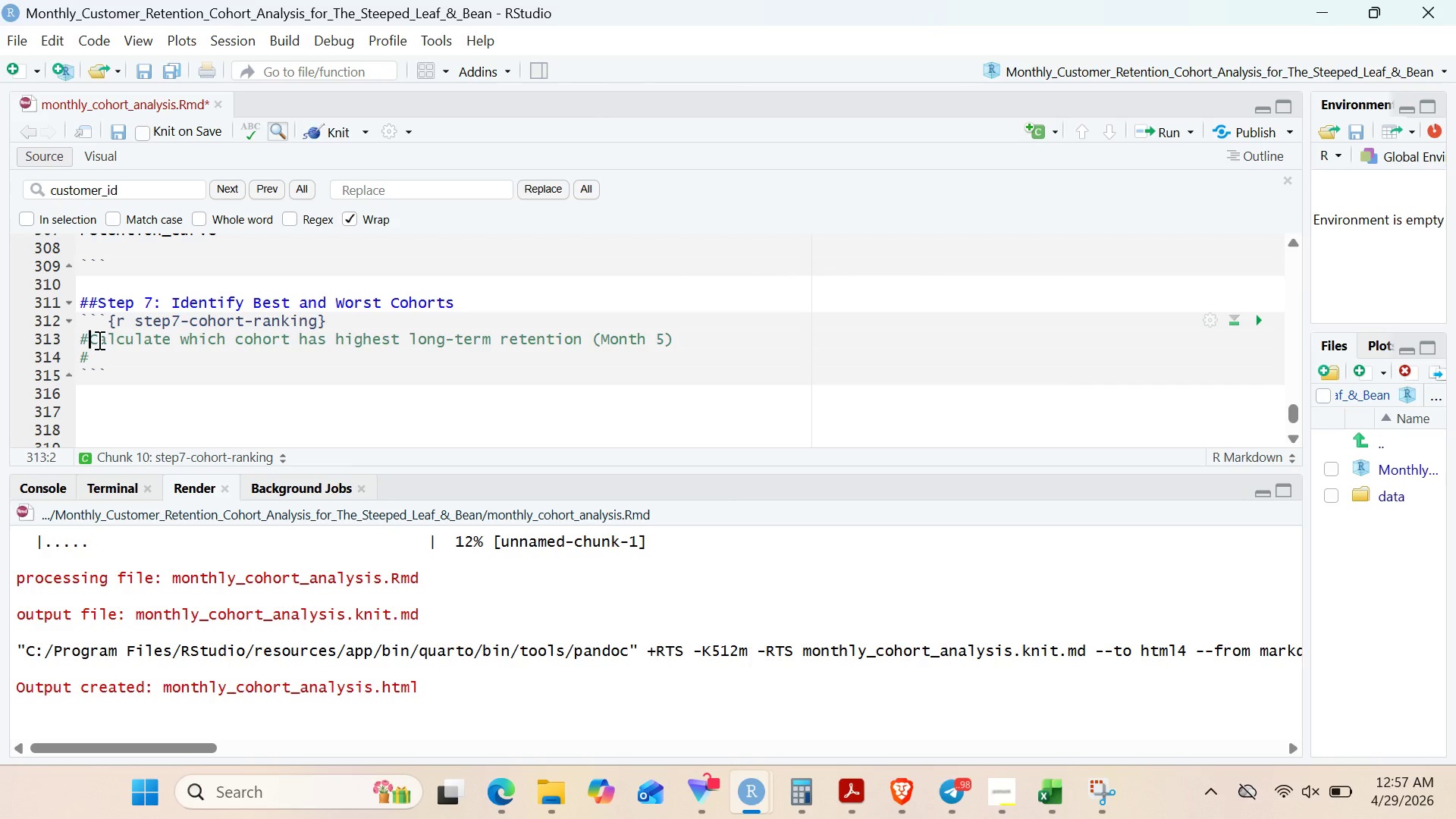 
key(Space)
 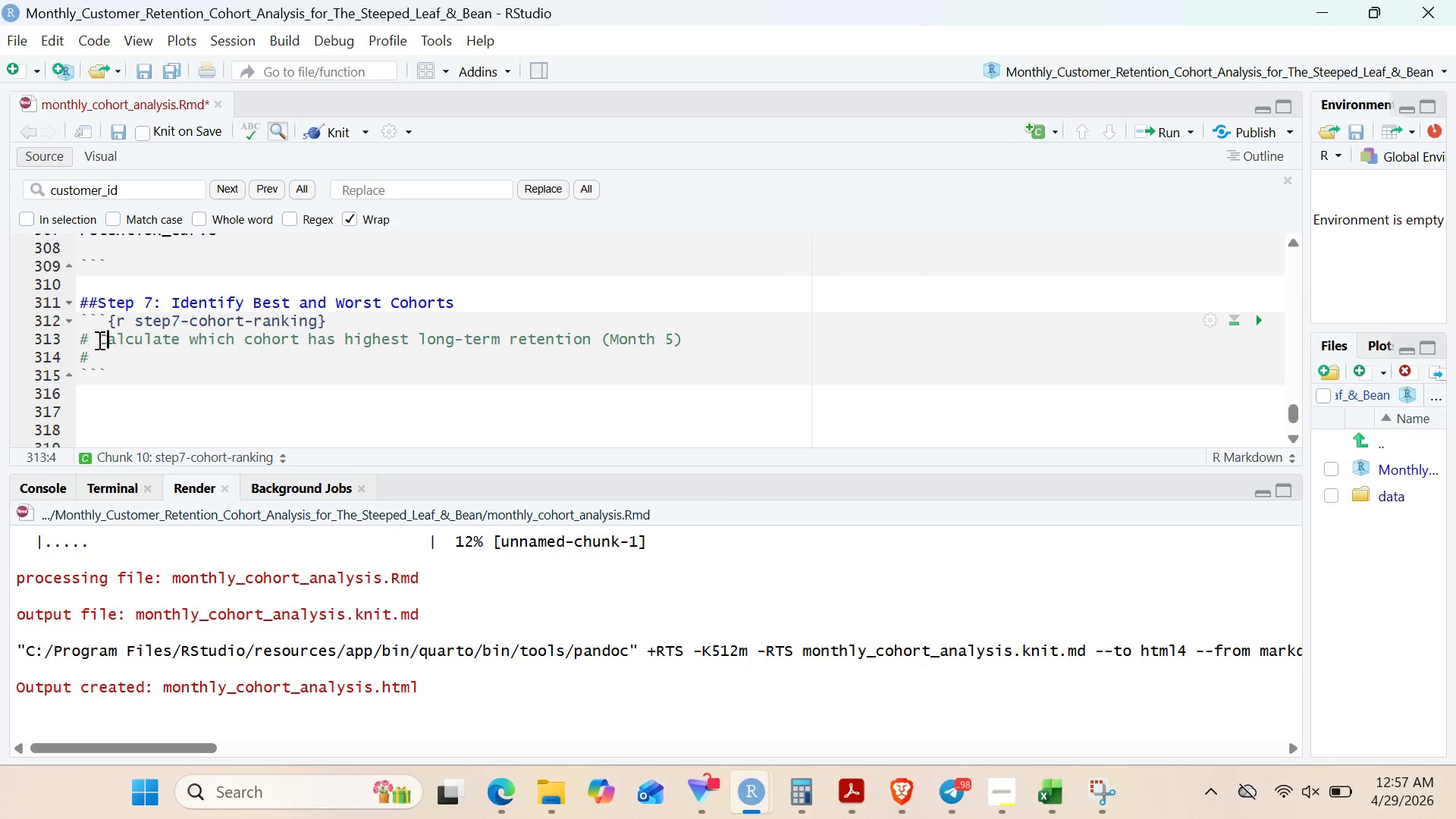 
key(ArrowRight)
 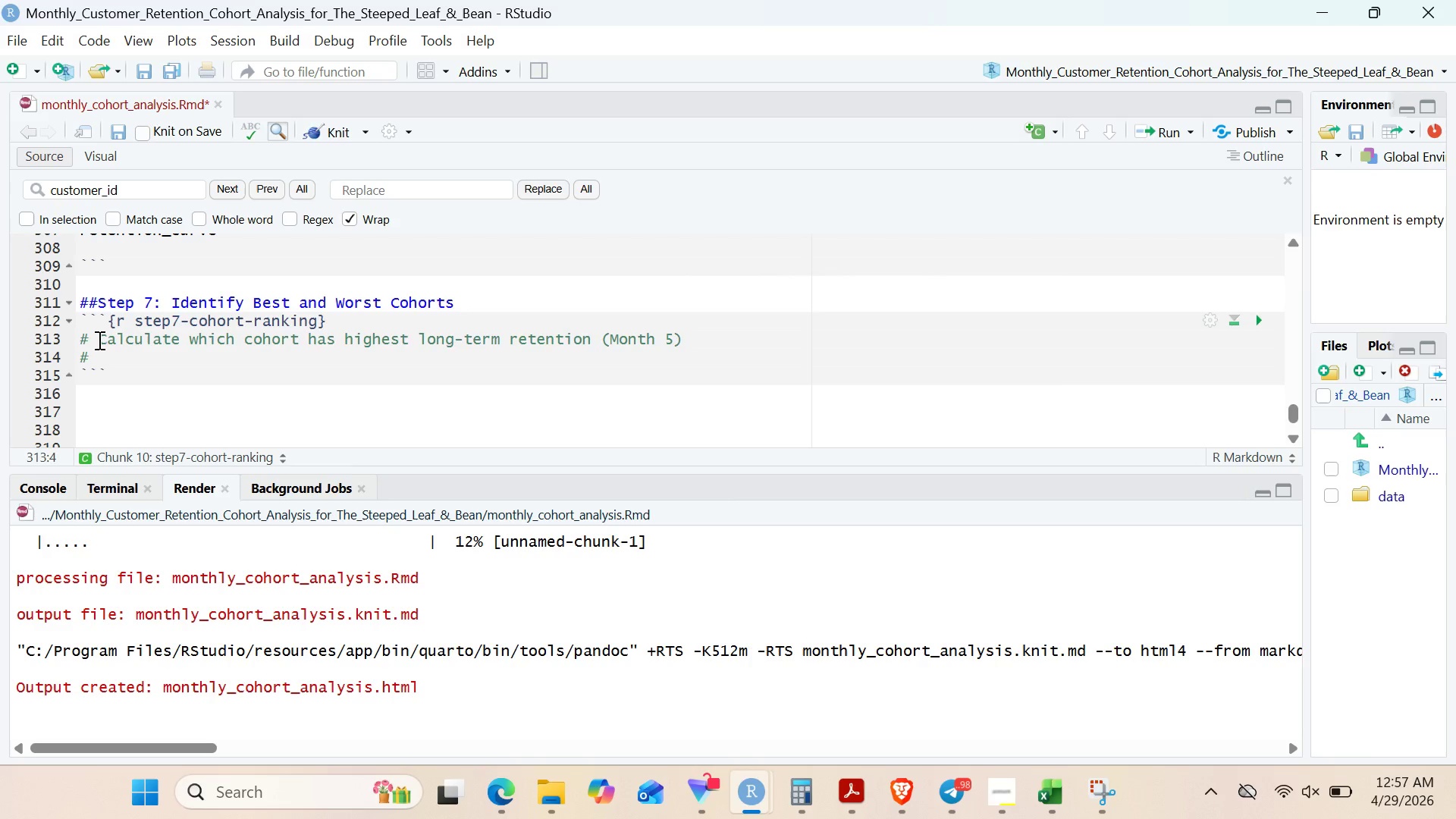 
key(ArrowDown)
 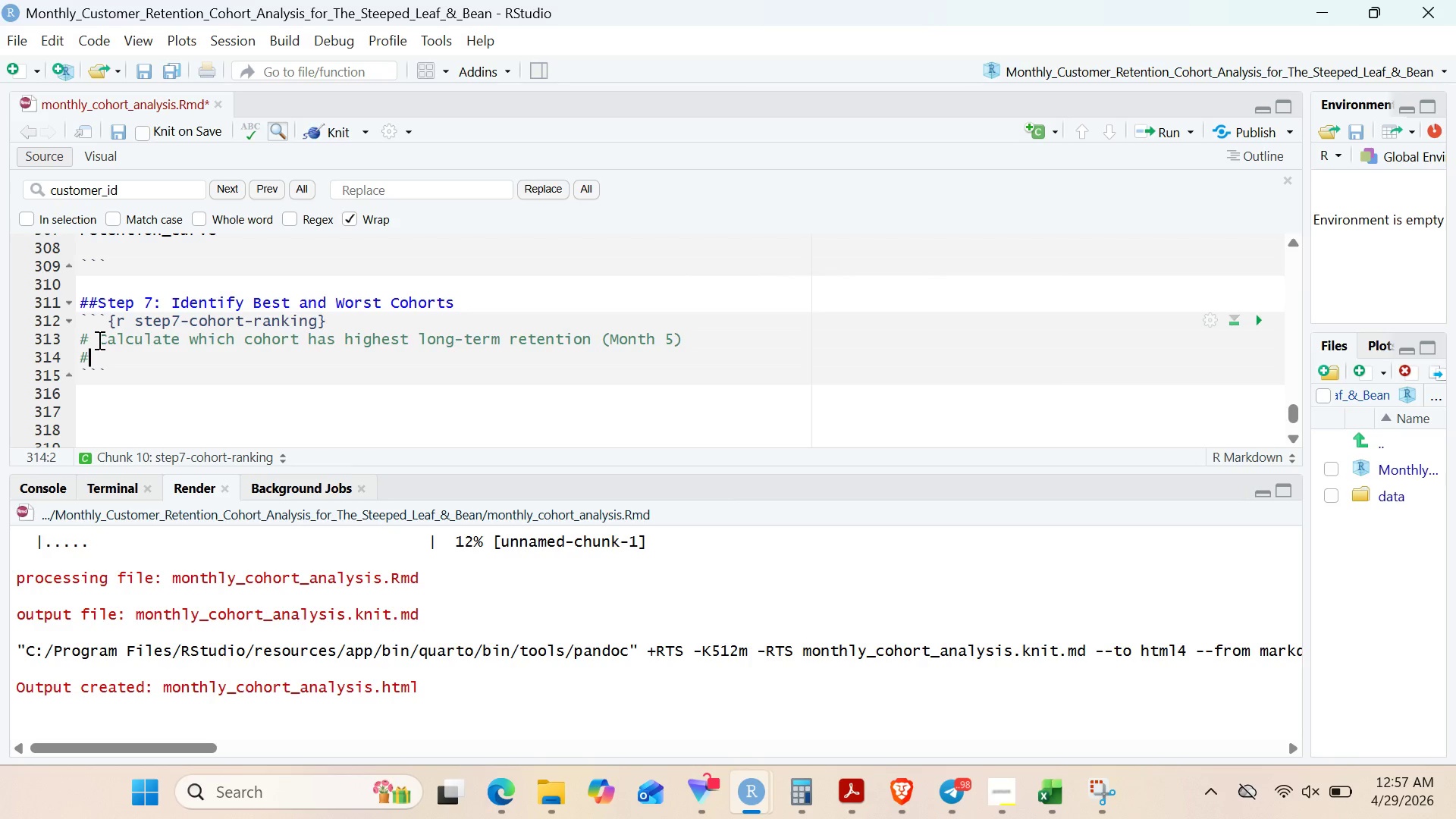 
key(Space)
 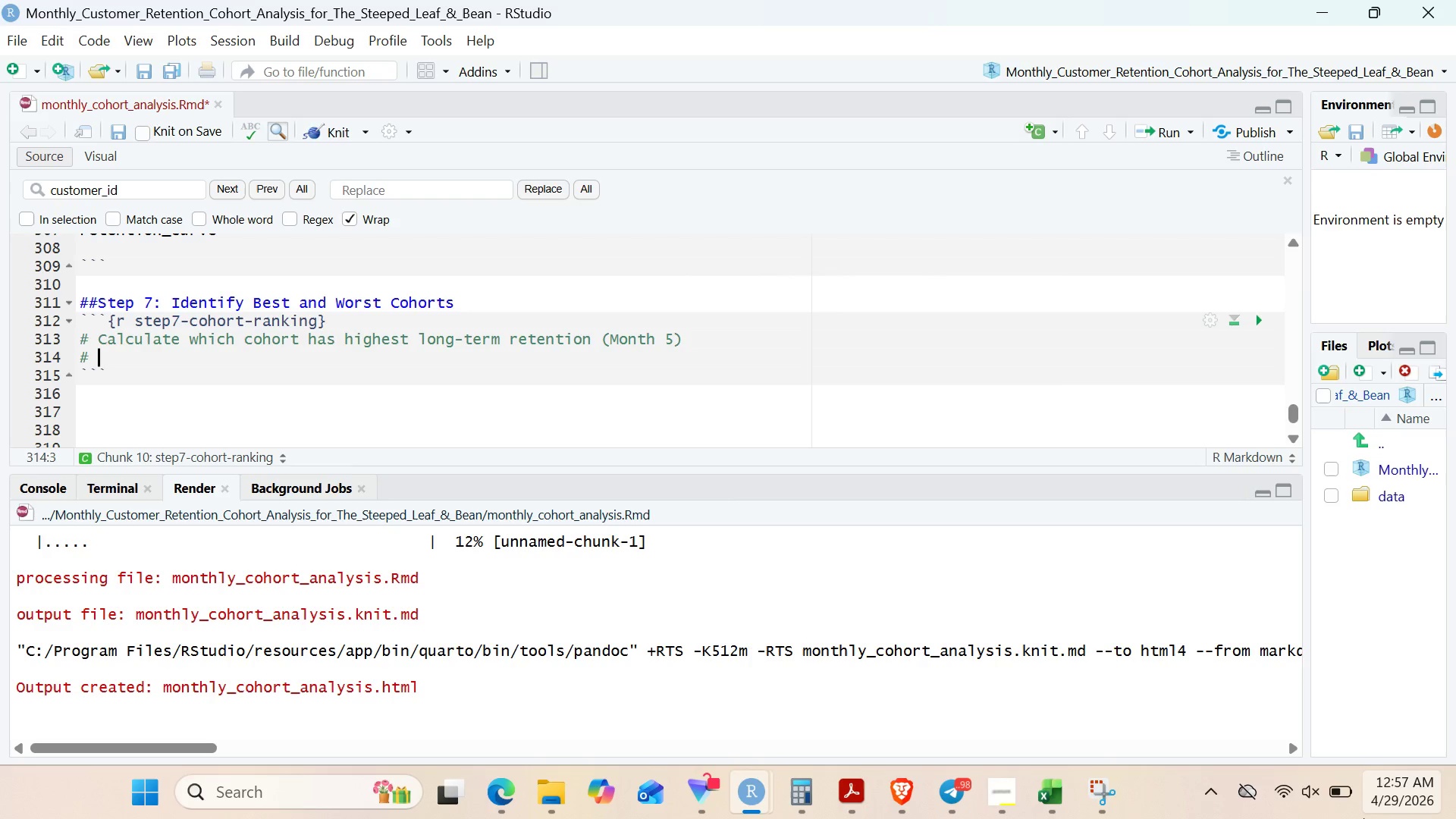 
wait(17.31)
 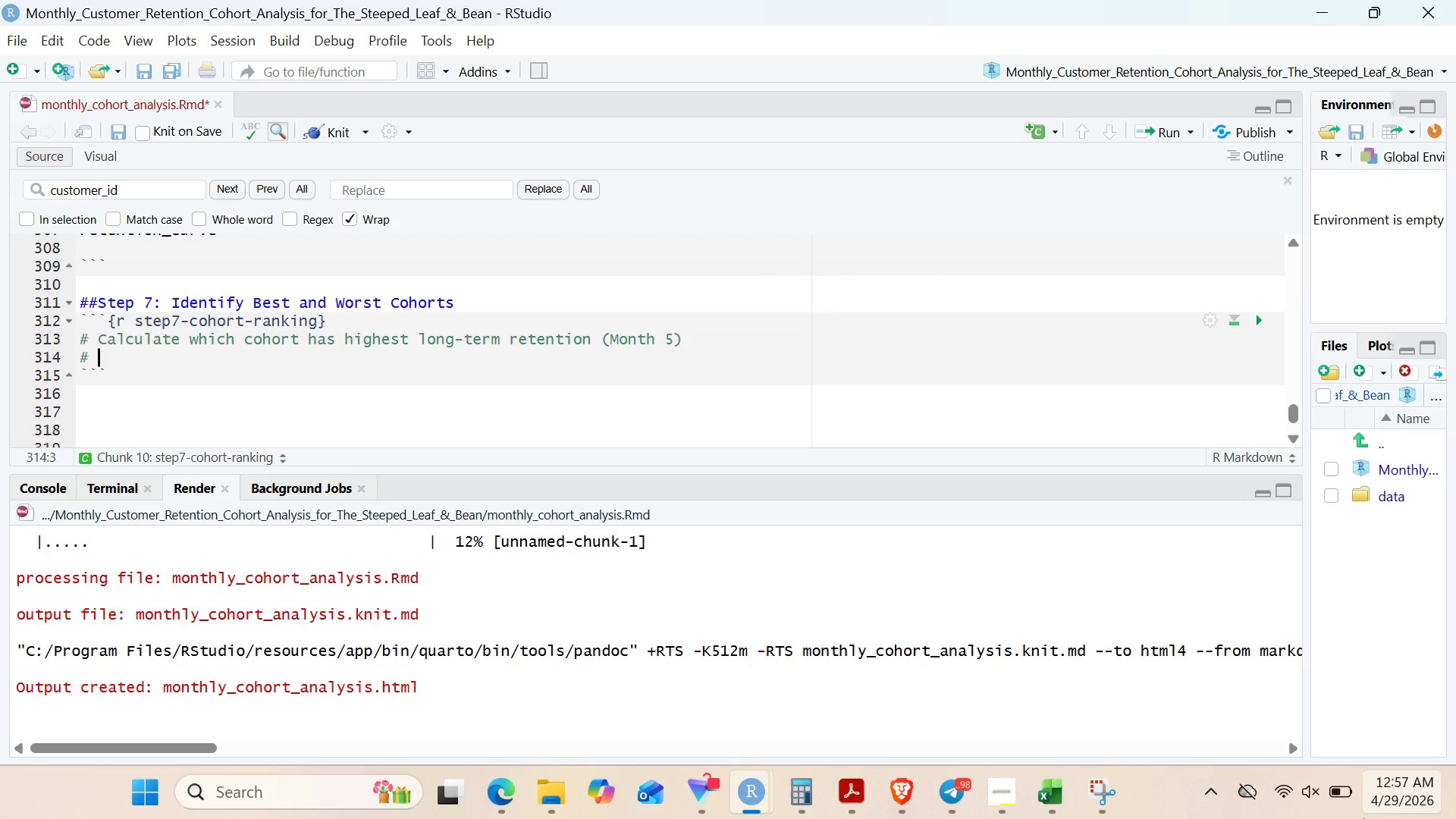 
type(First )
key(Backspace)
type(, check which month columns exist)
 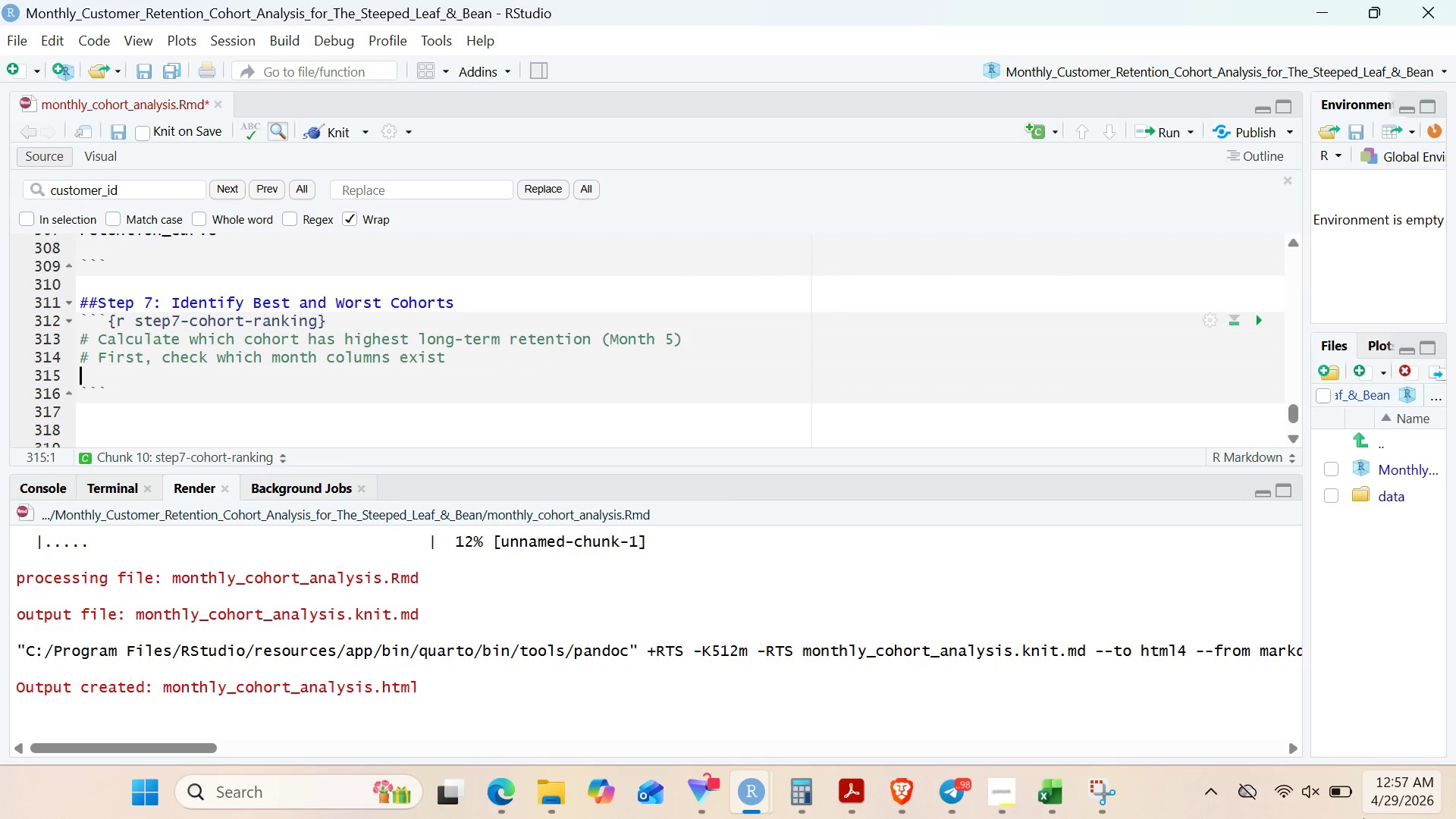 
key(Enter)
 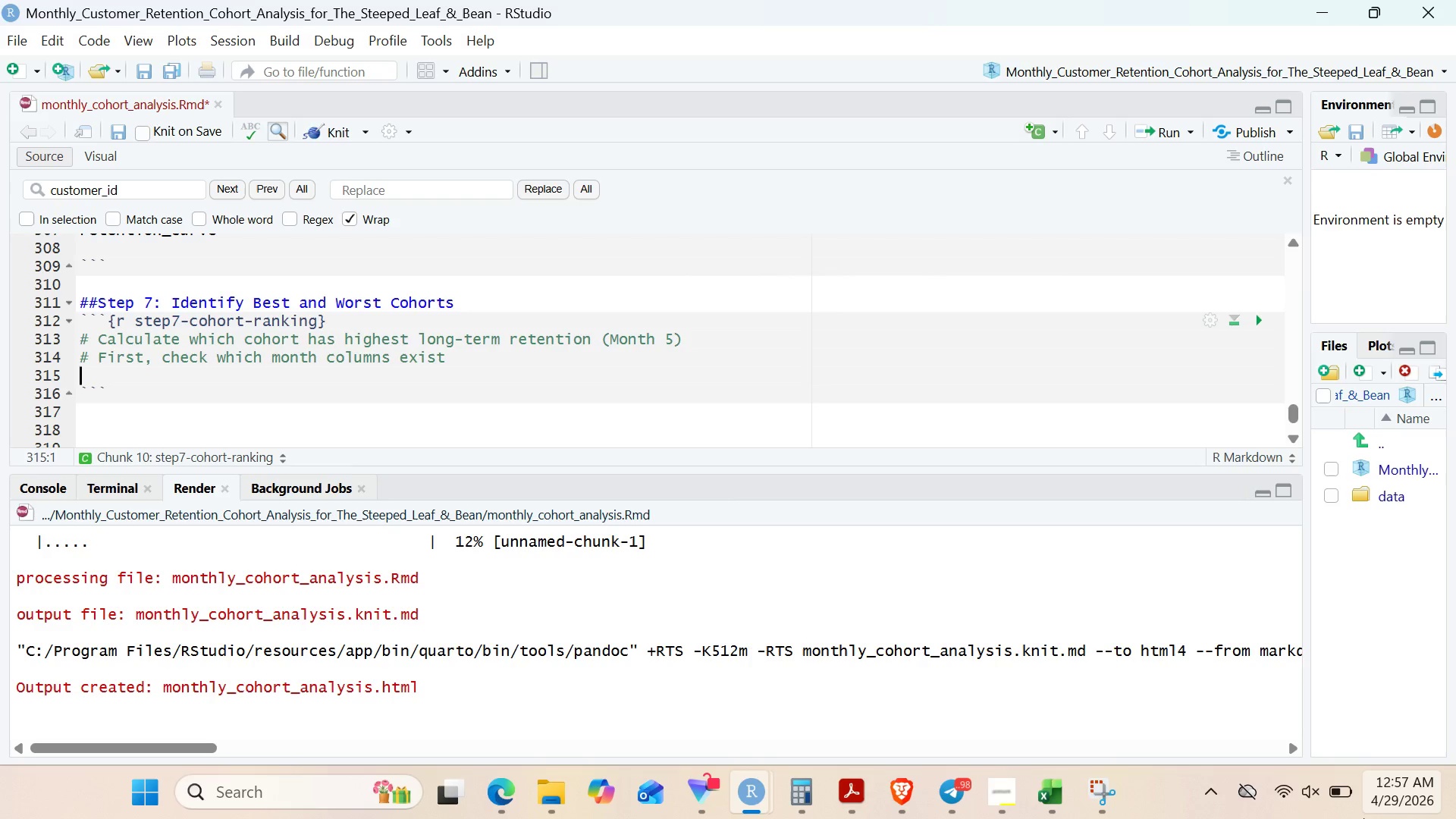 
key(Enter)
 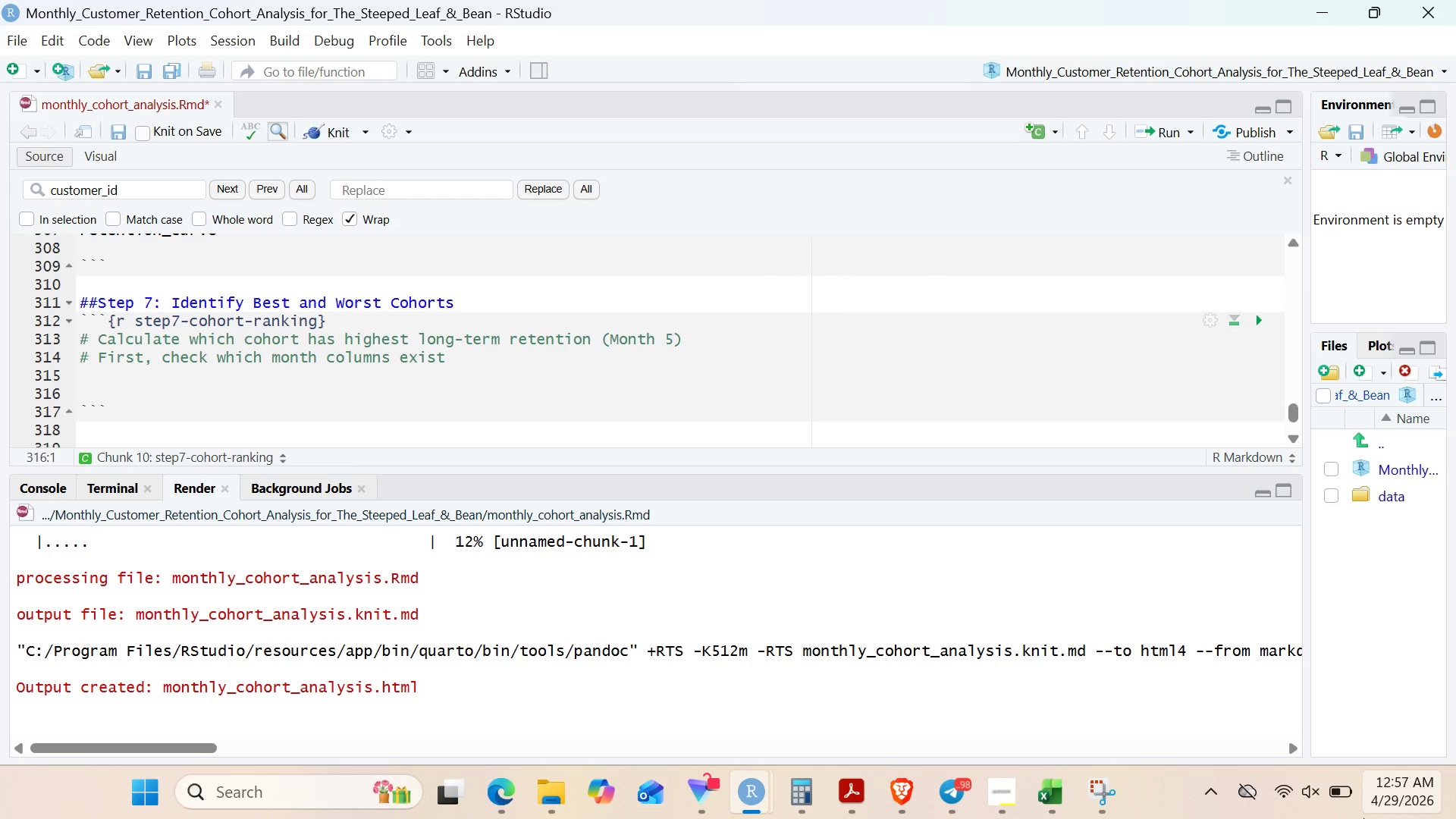 
type(month_cols <- name(retention)
 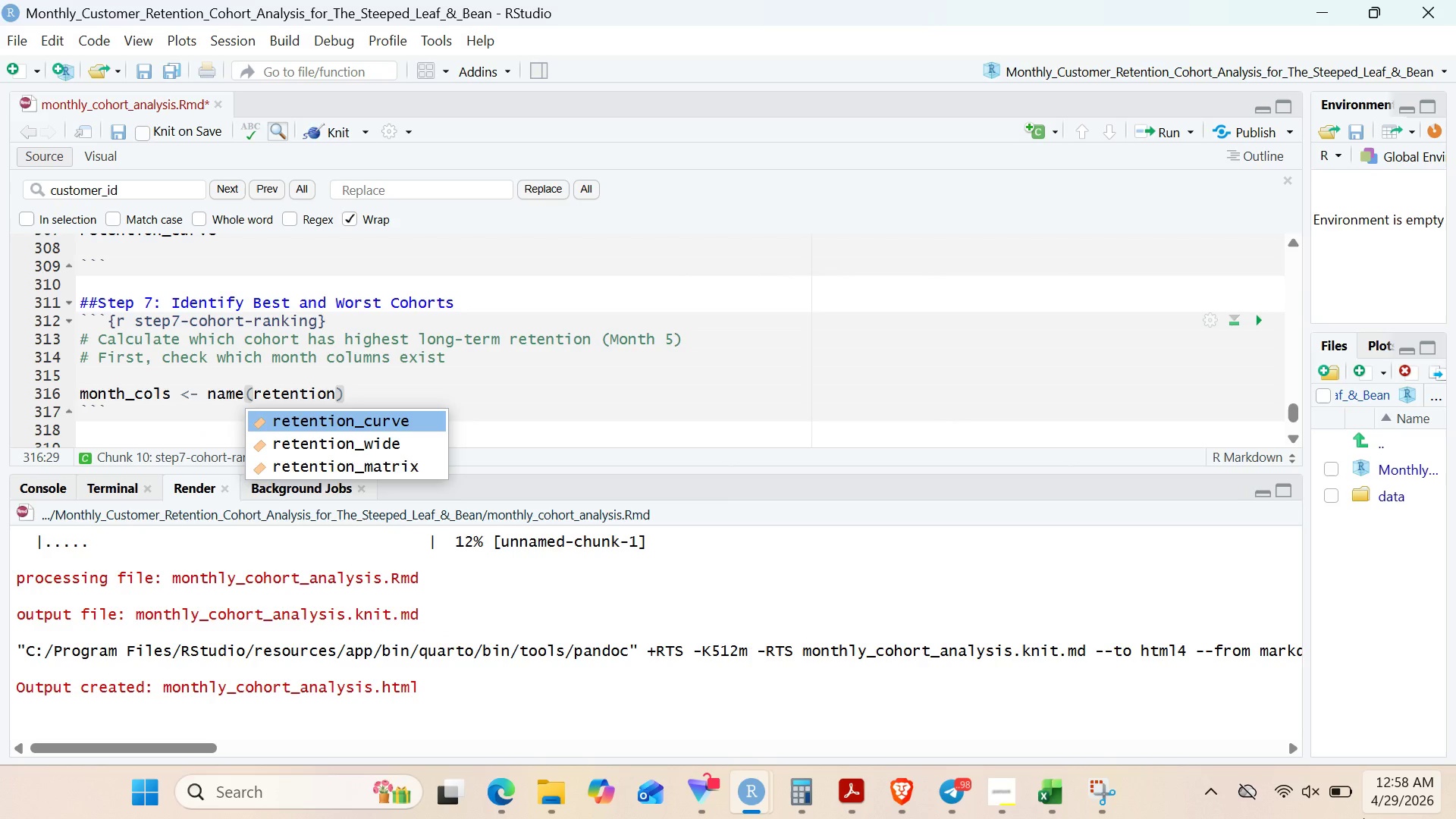 
key(ArrowDown)
 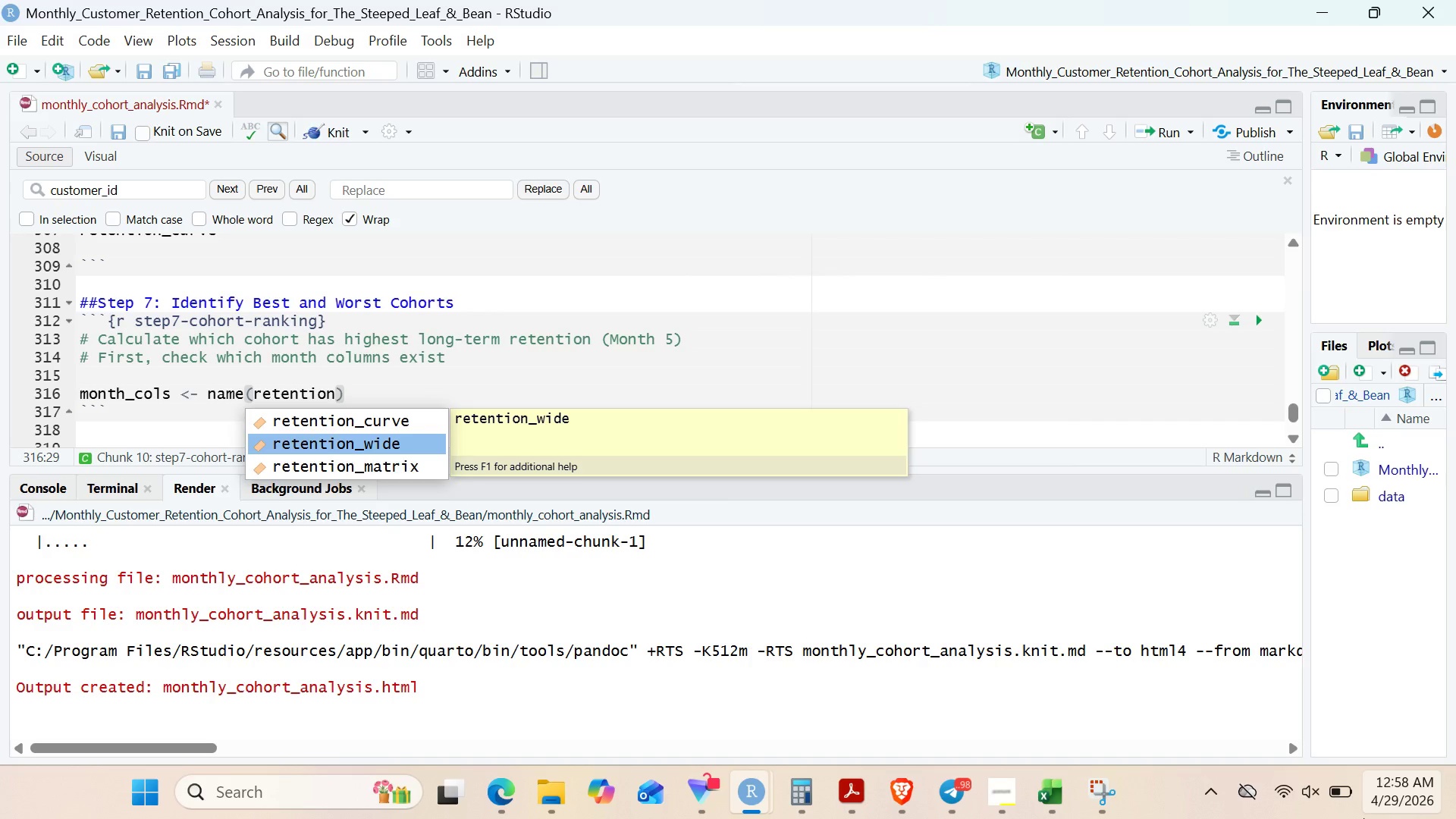 
key(Enter)
 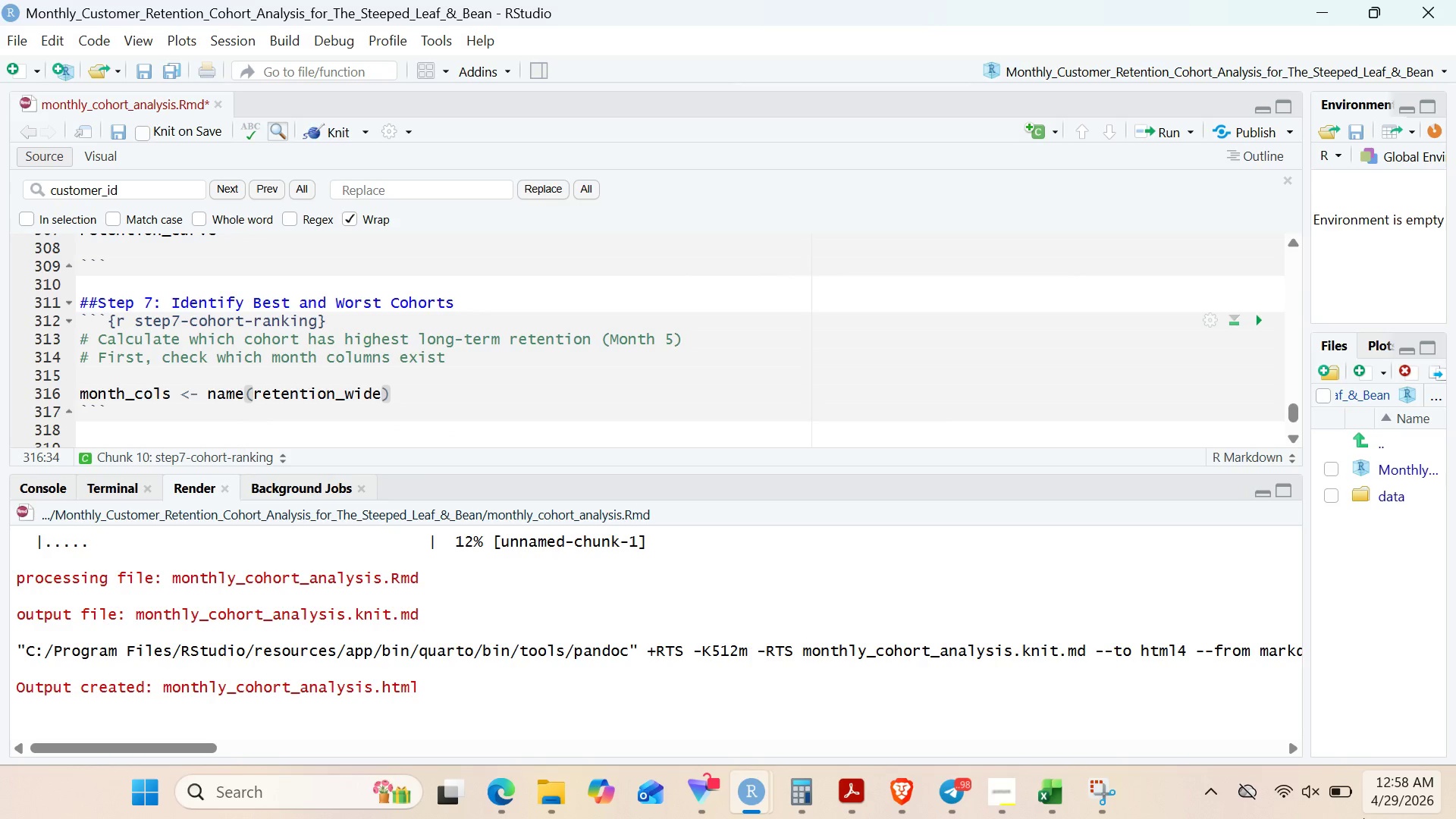 
key(ArrowRight)
 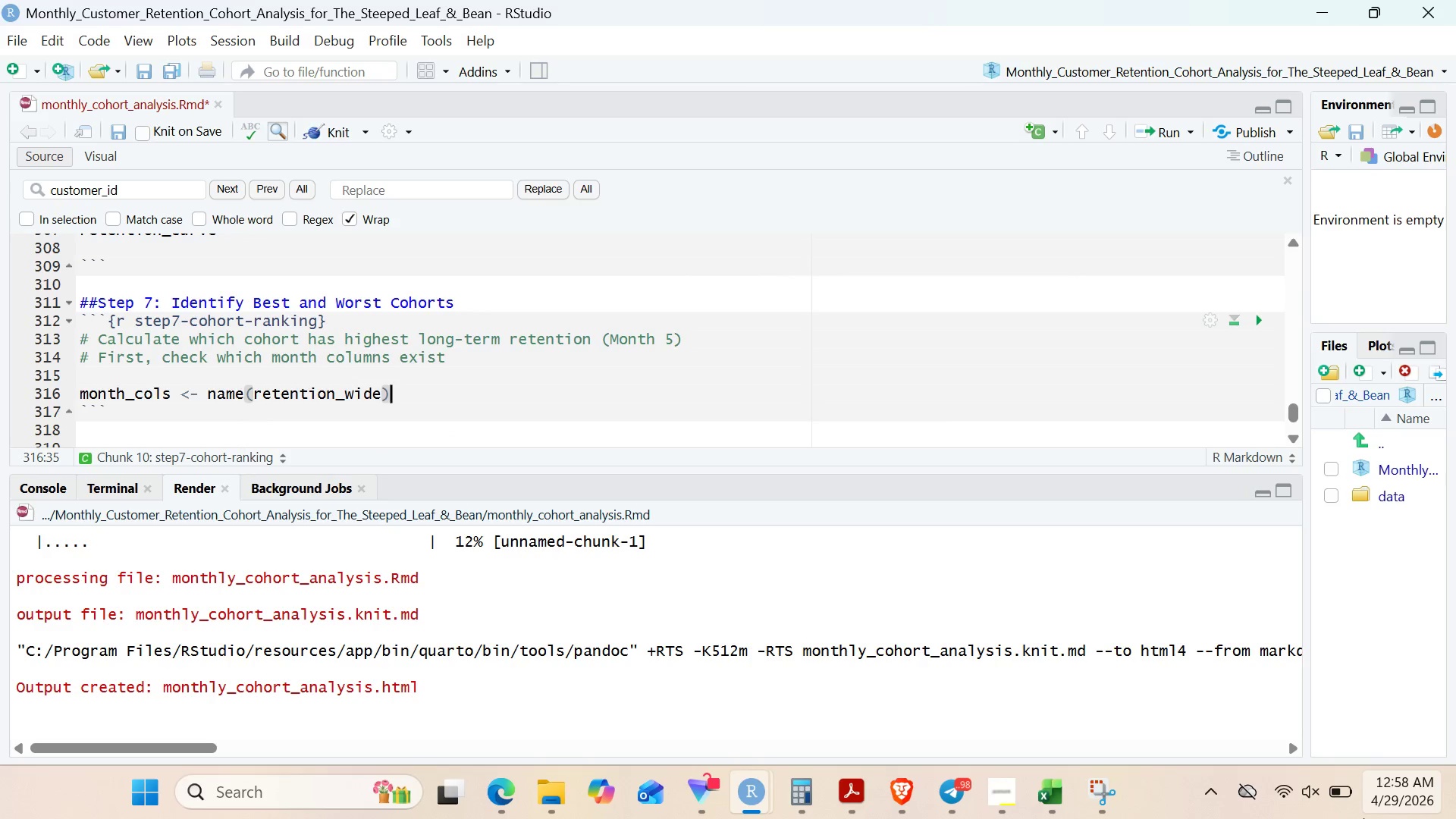 
type([grep)
 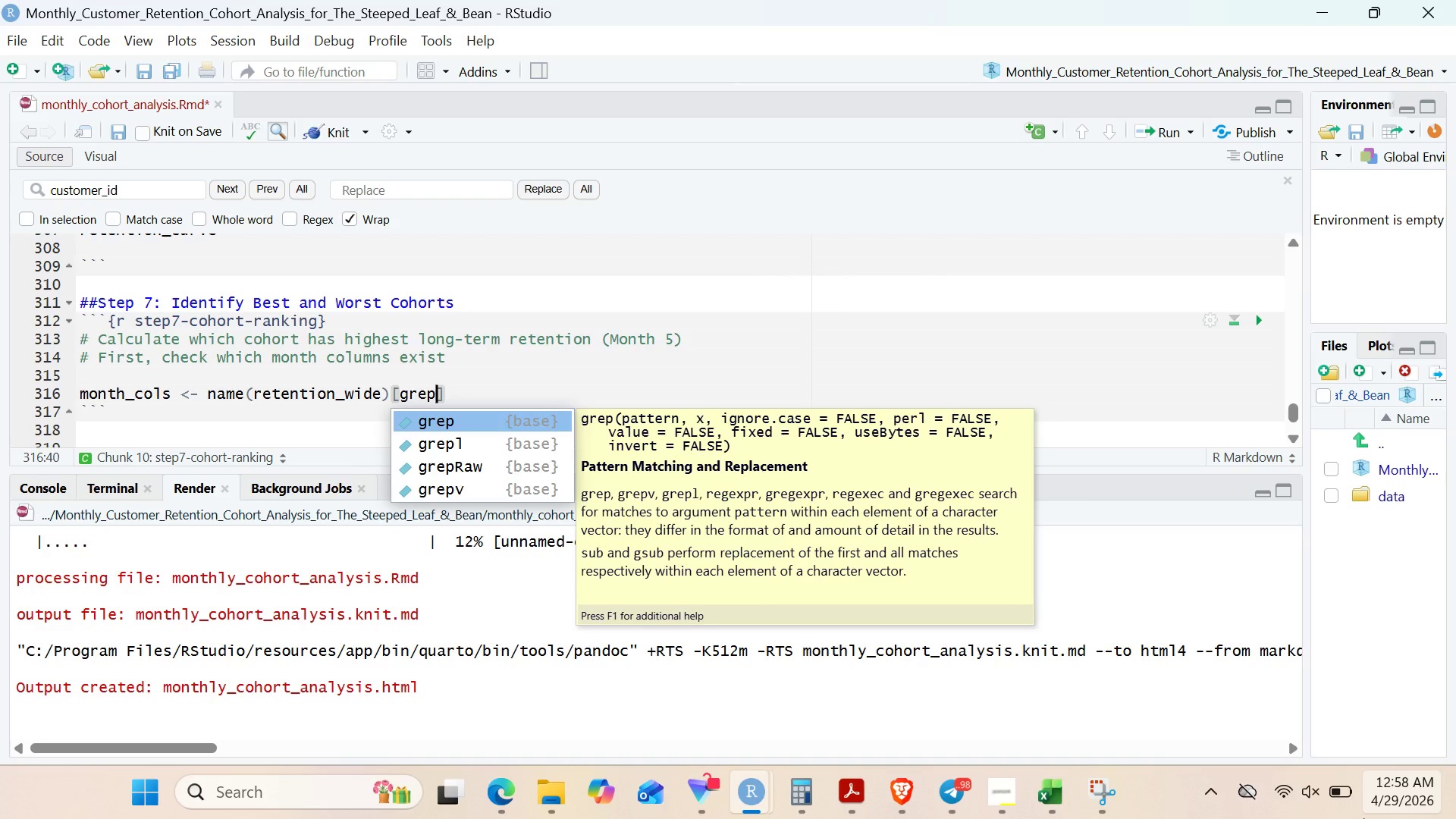 
type(1("Mont)
 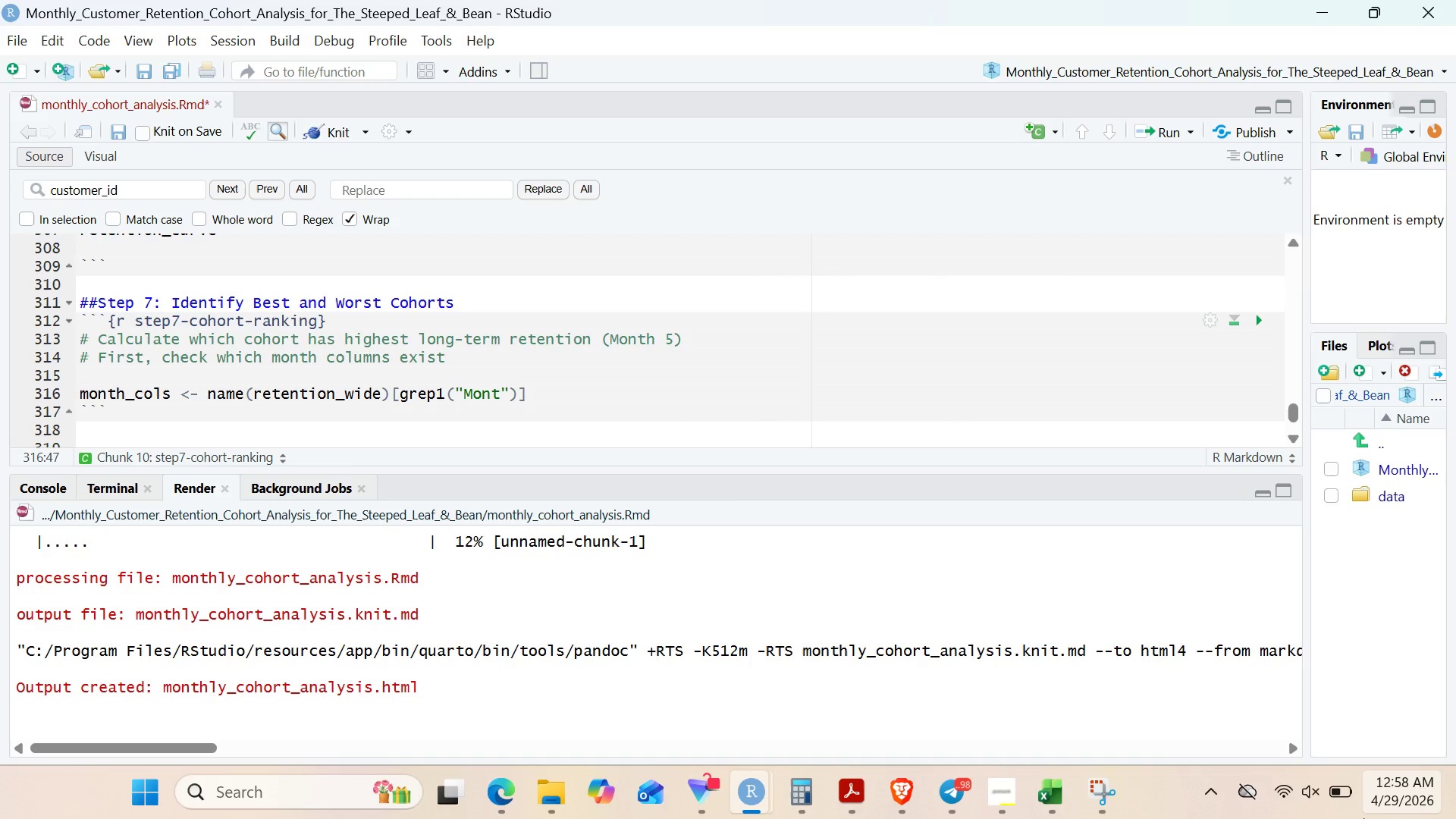 
key(H)
 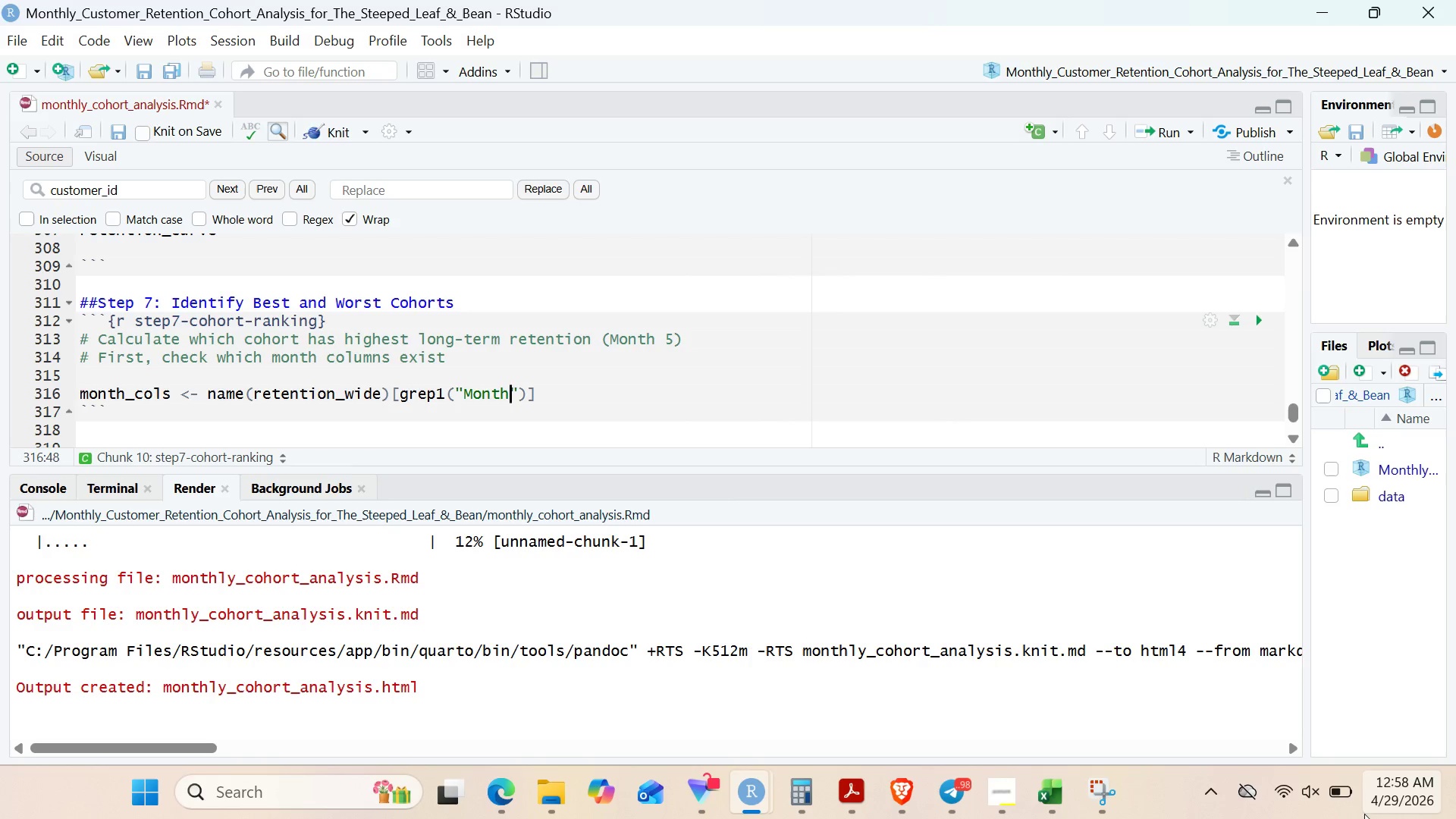 
key(Shift+Minus)
 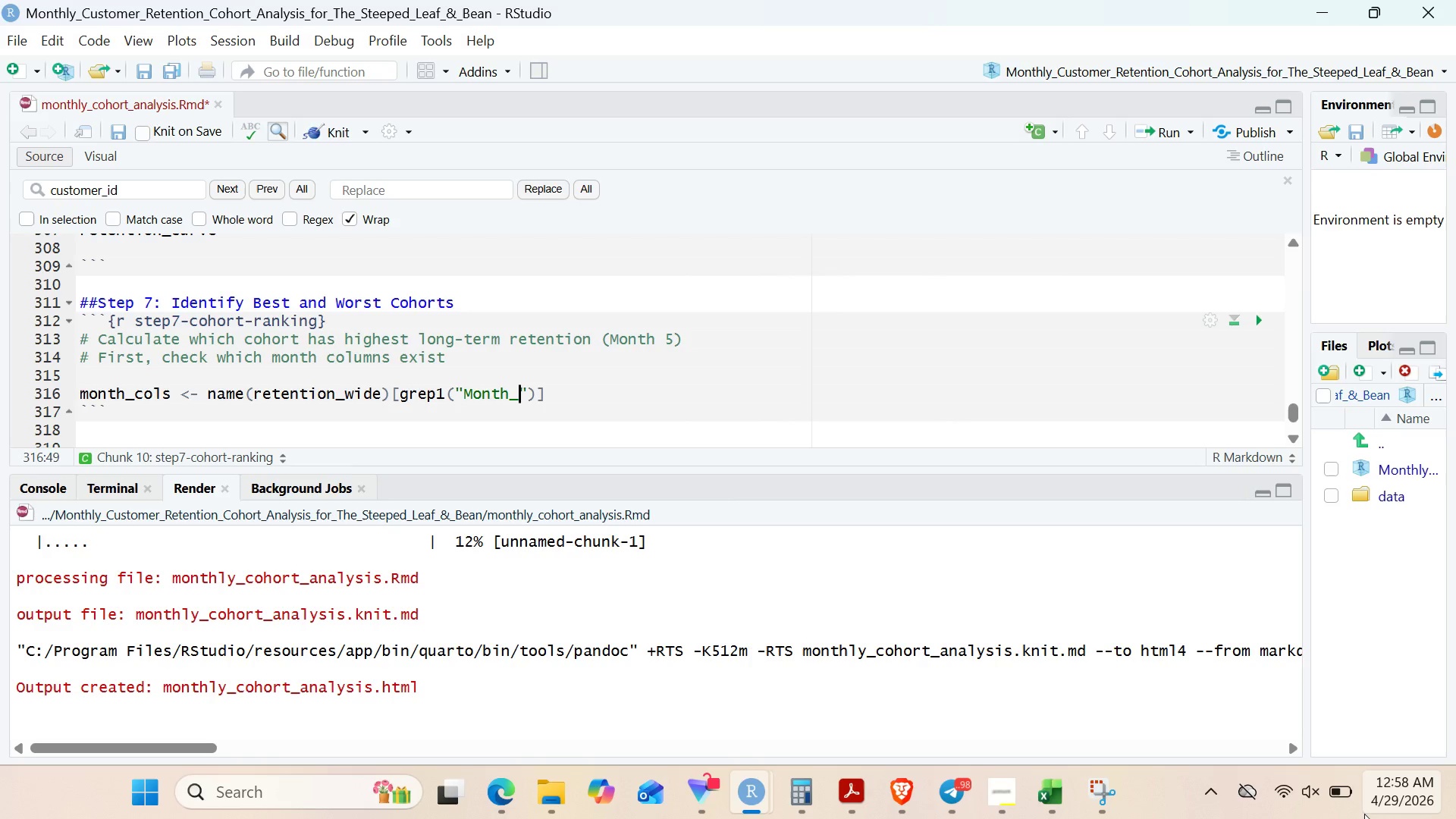 
key(ArrowRight)
 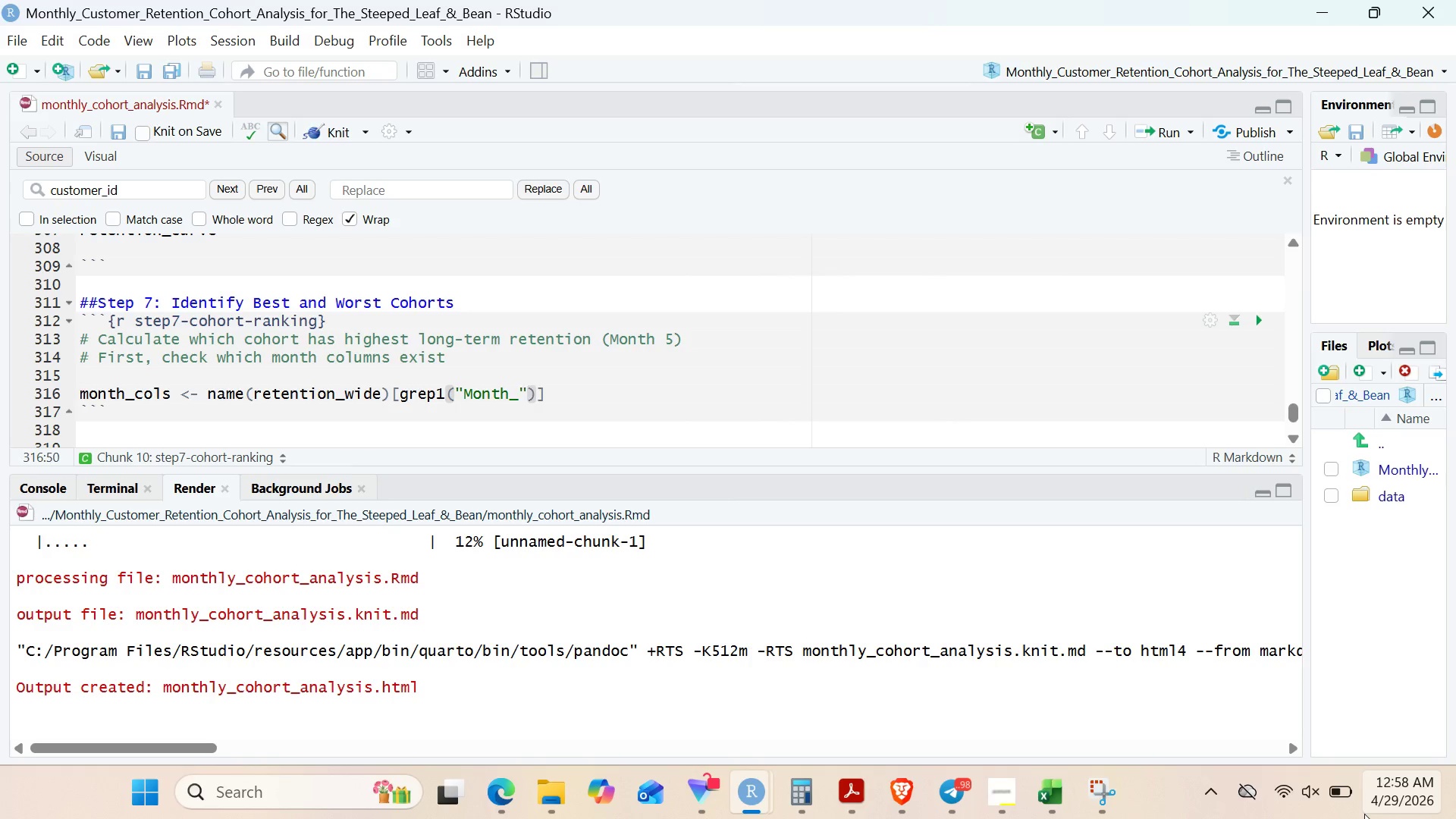 
type(, name)
 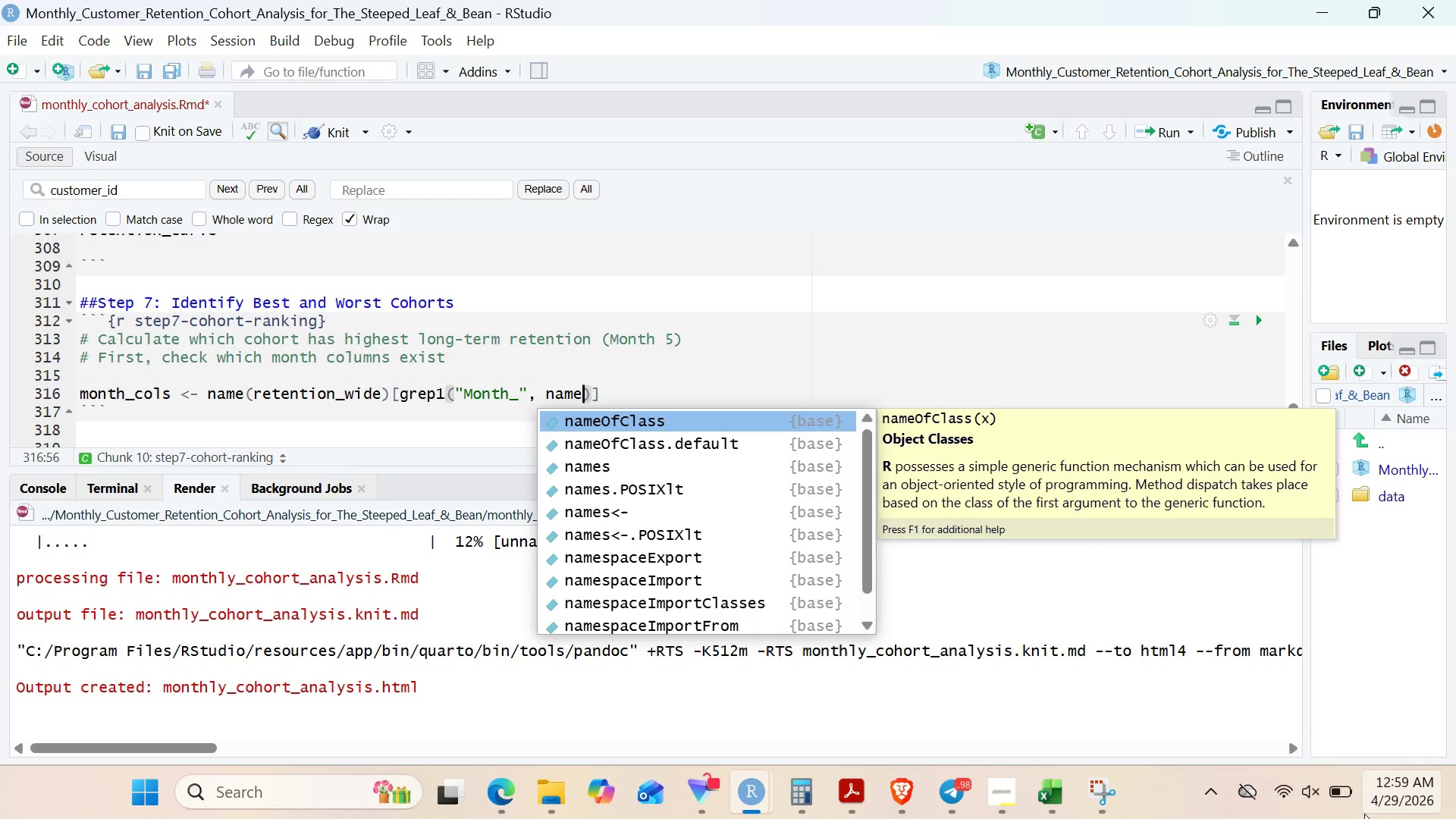 
wait(36.36)
 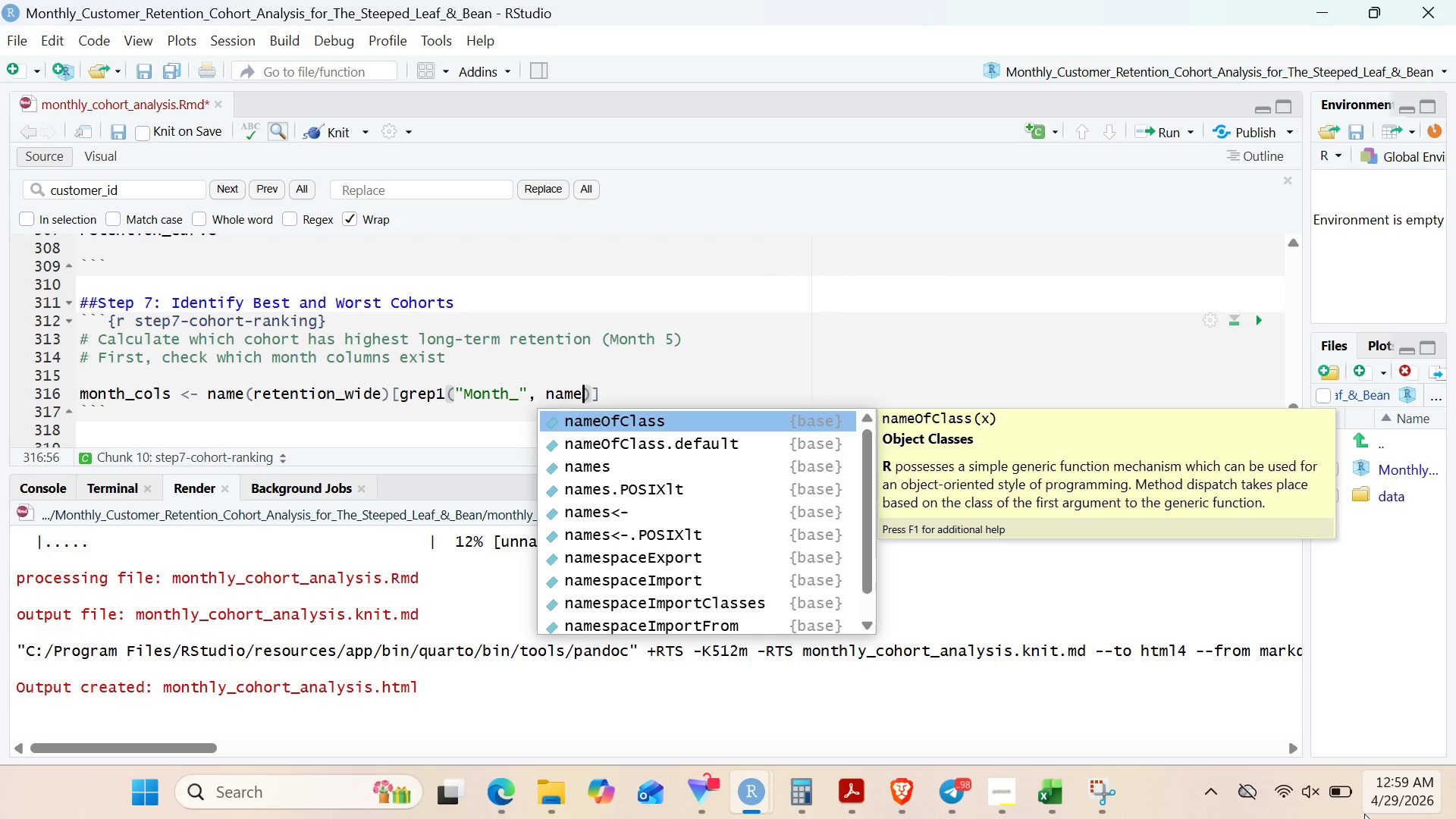 
type(s()
 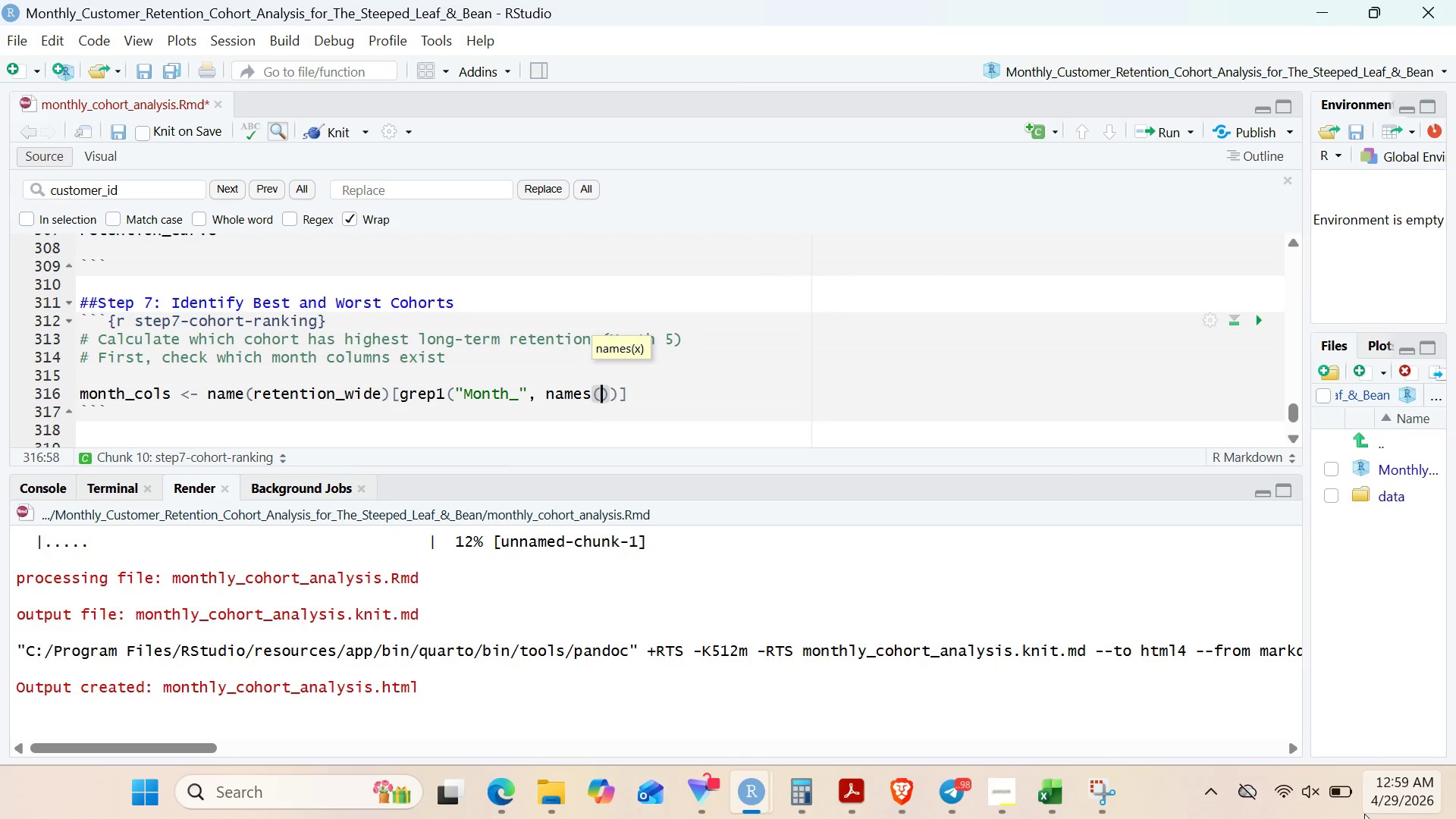 
wait(8.22)
 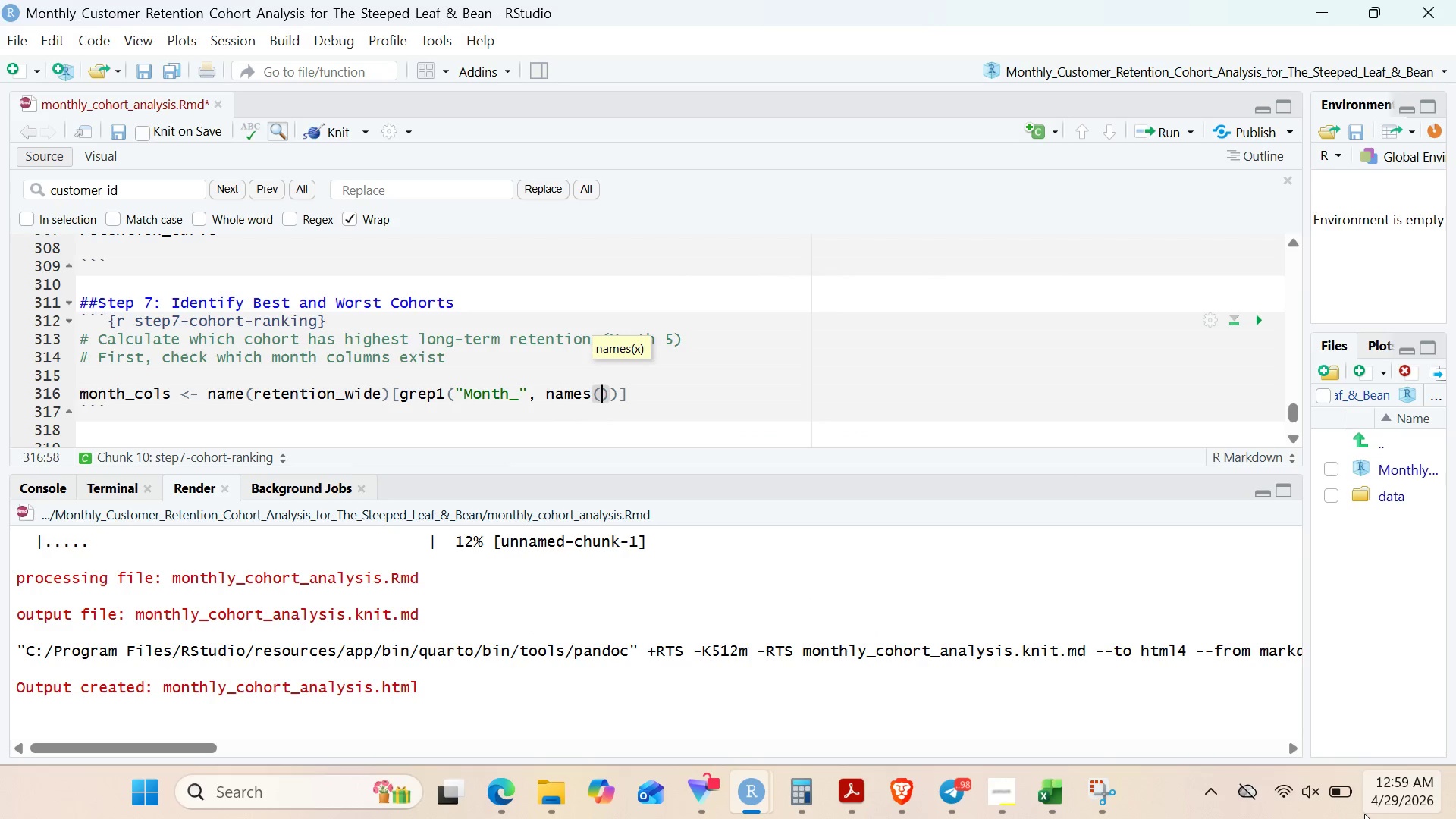 
type(ret)
 